 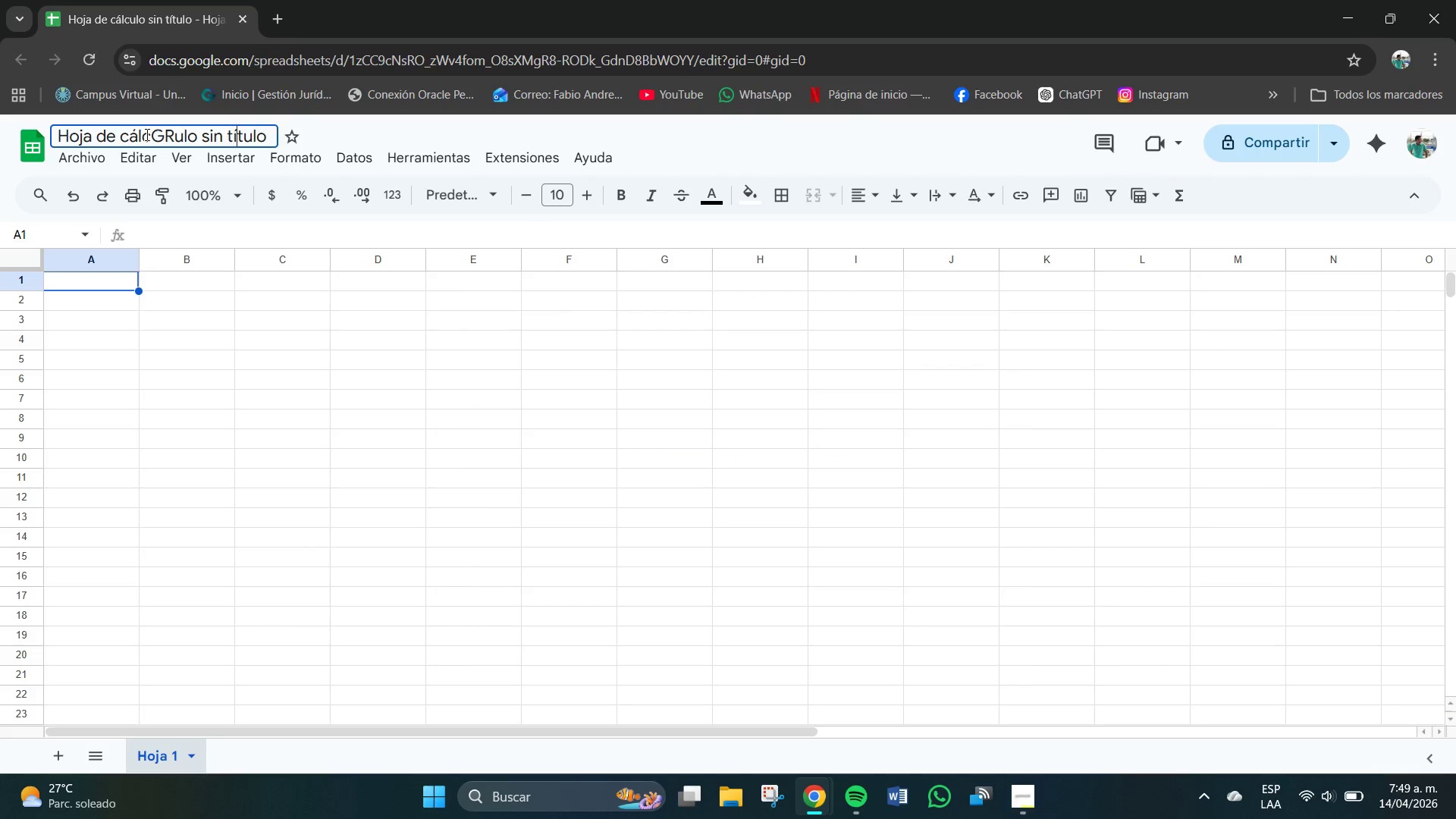 
key(ArrowRight)
 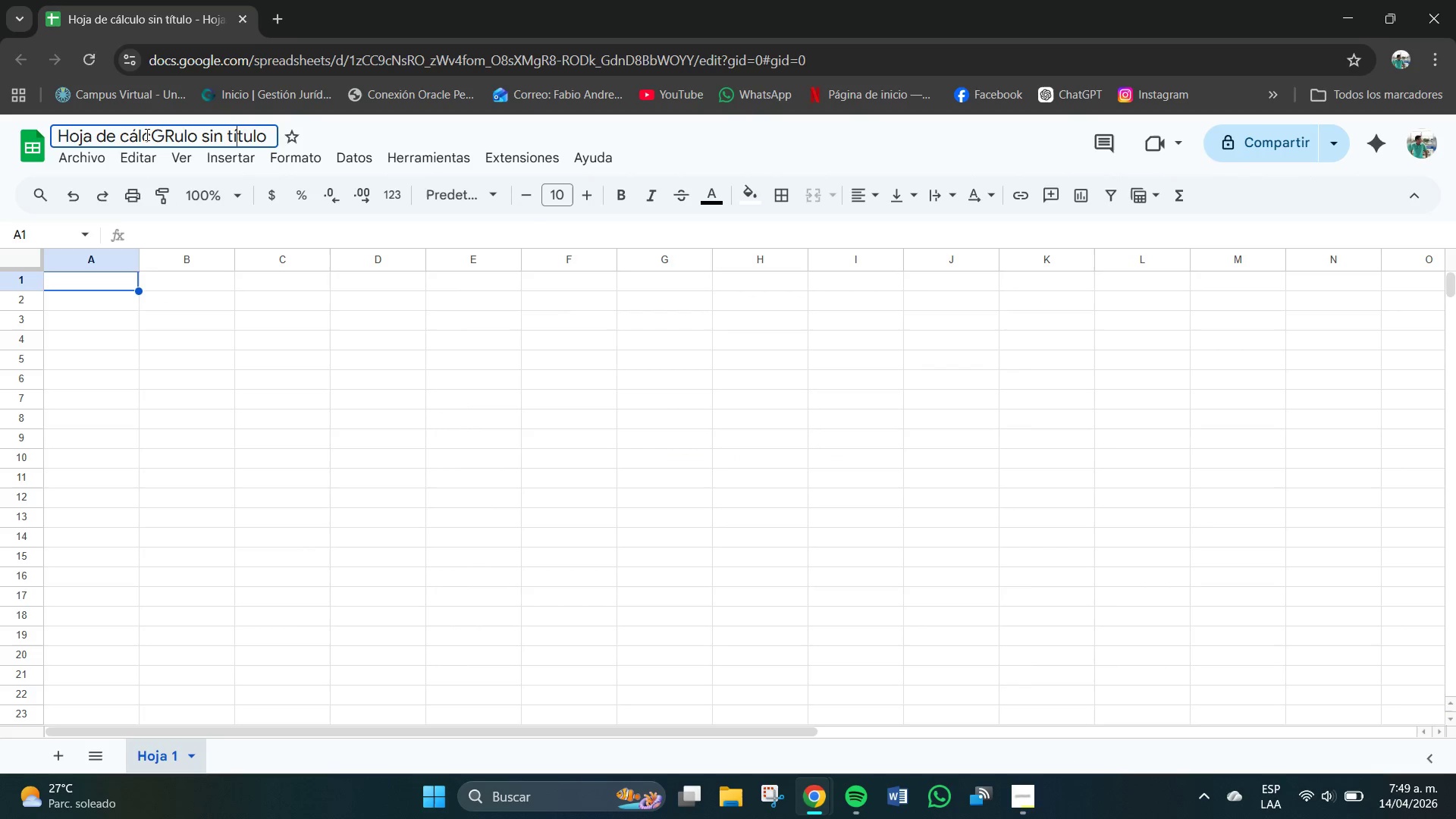 
key(ArrowRight)
 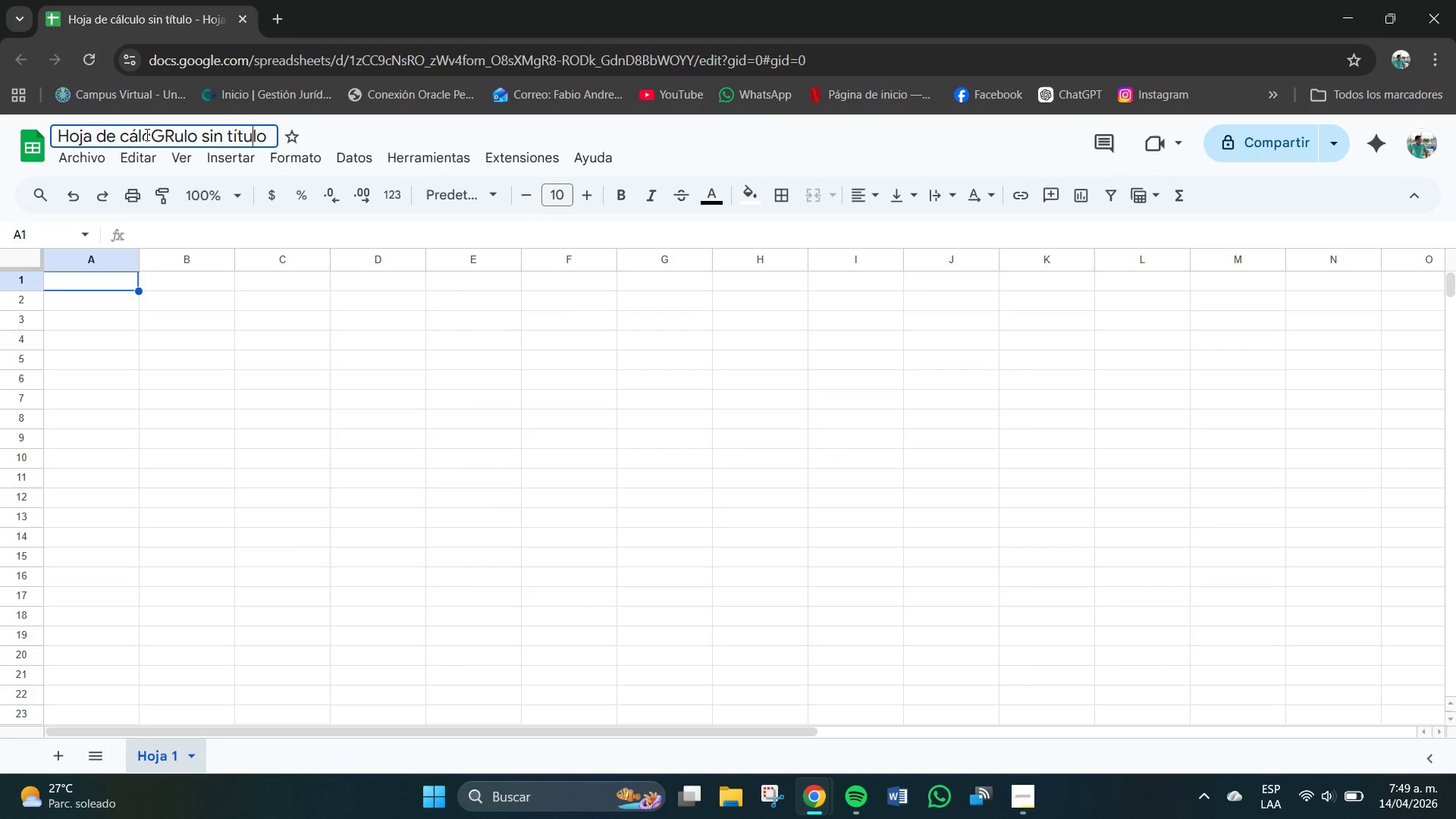 
key(ArrowRight)
 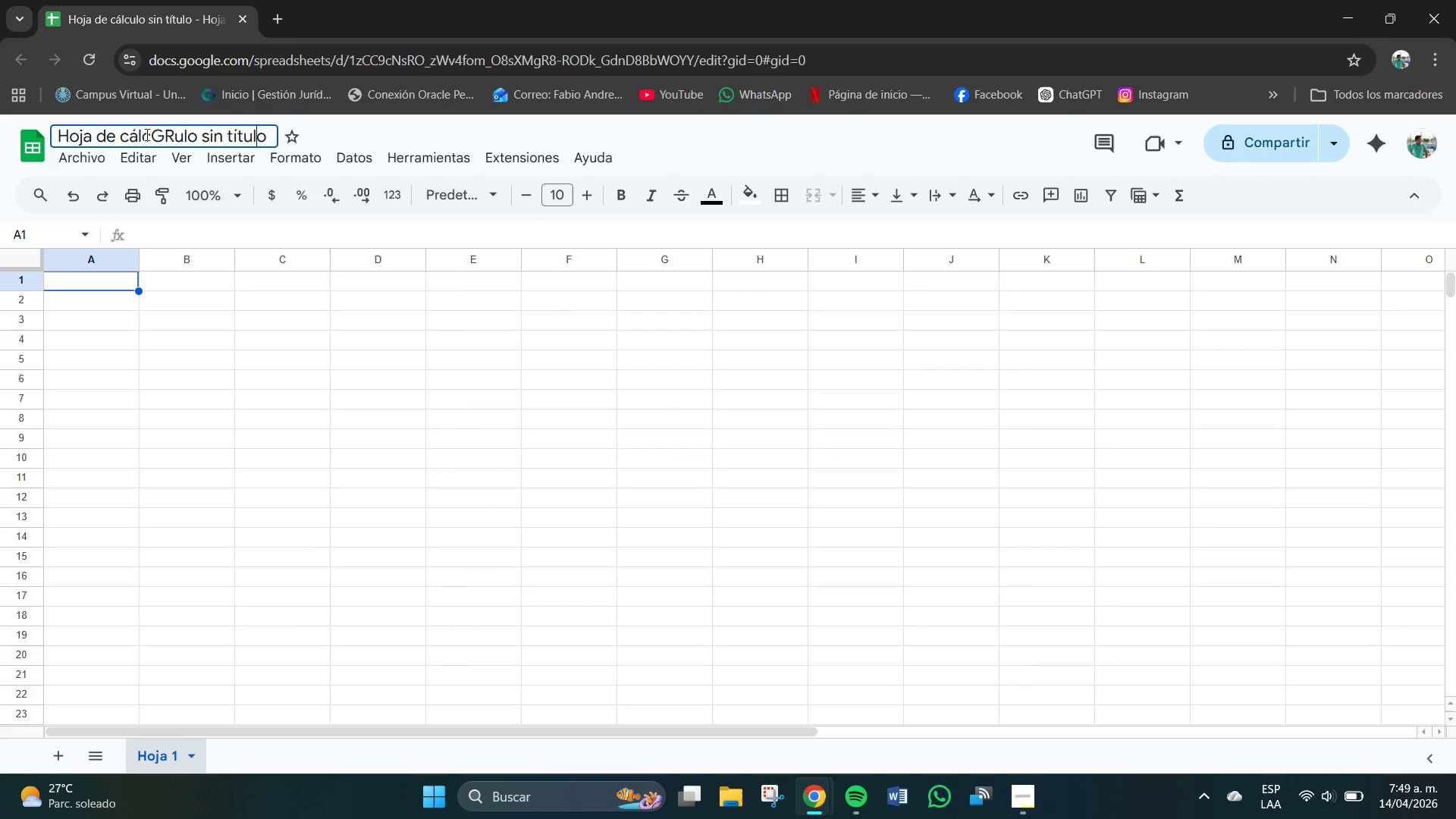 
key(ArrowRight)
 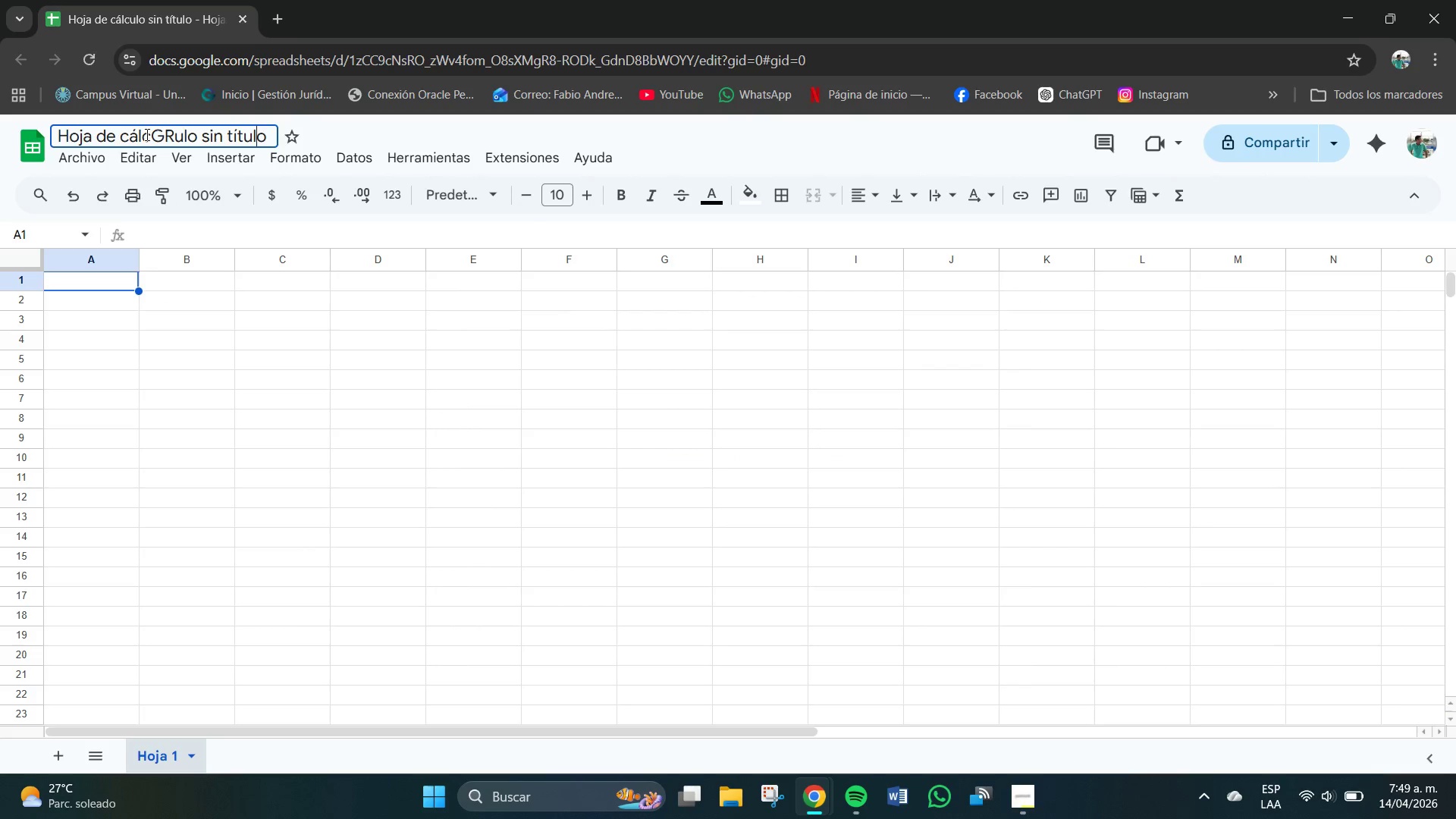 
key(ArrowRight)
 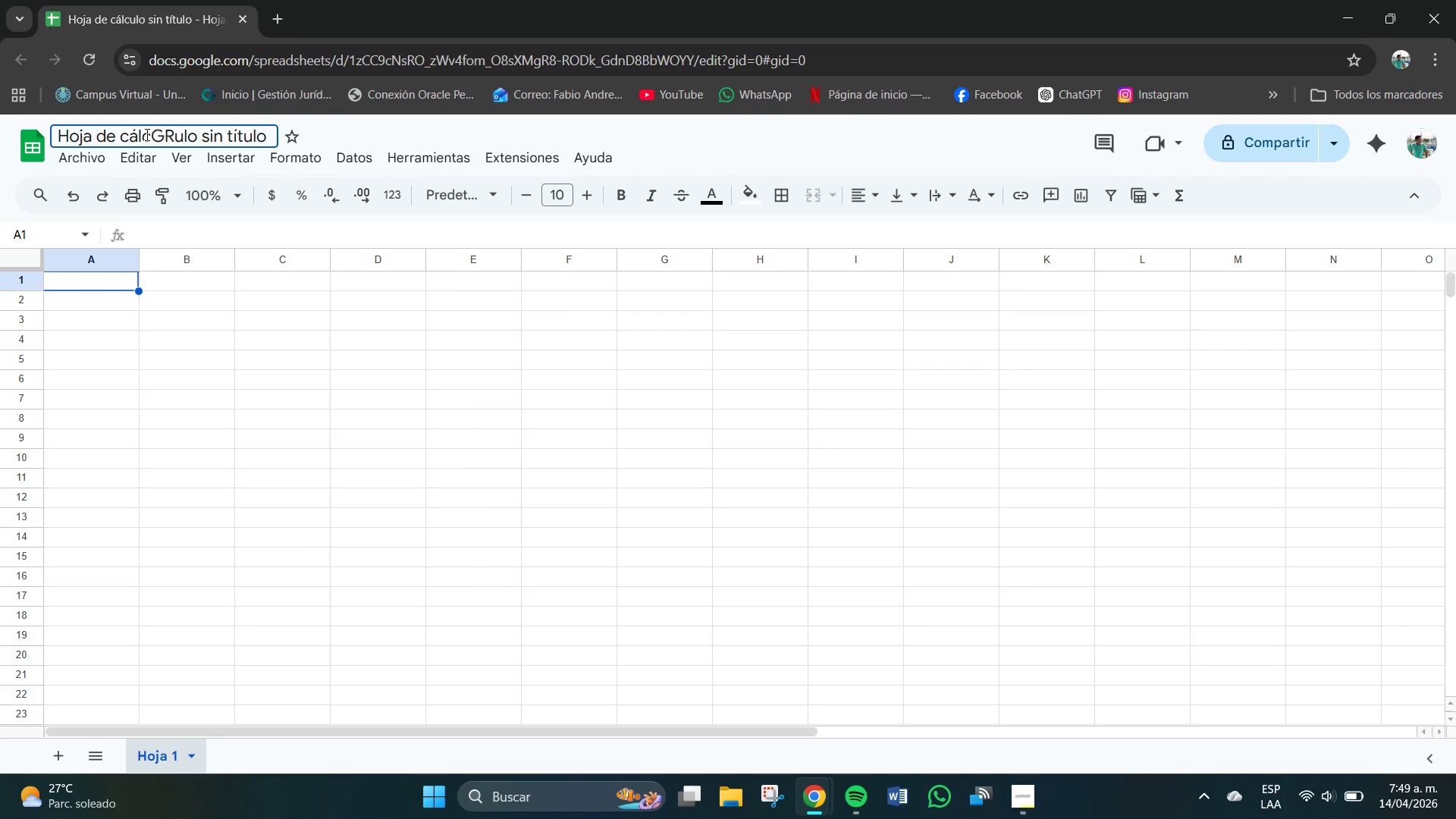 
hold_key(key=Backspace, duration=1.2)
 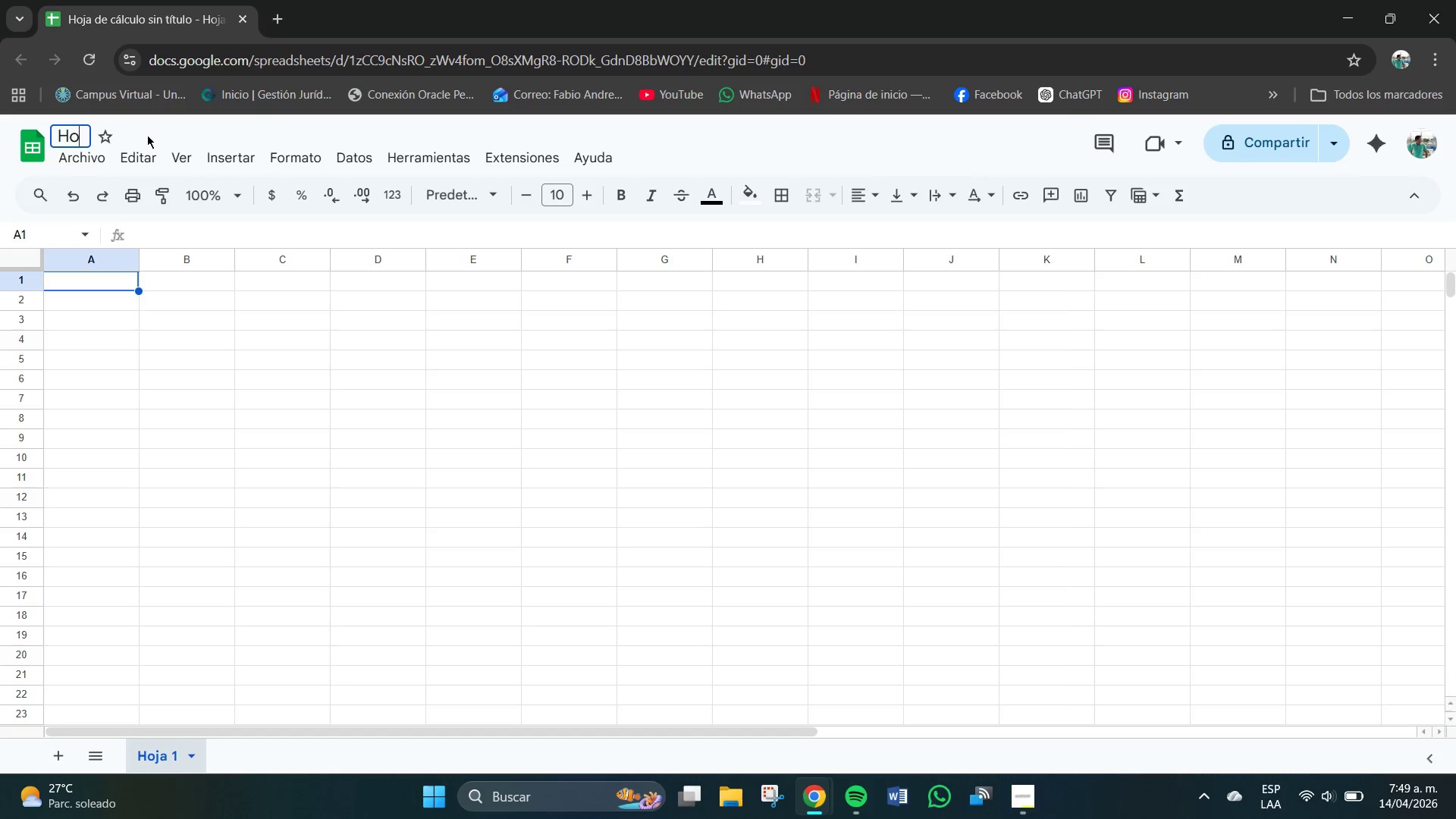 
key(Backspace)
key(Backspace)
key(Backspace)
type(F)
key(Backspace)
type(GritGreenery_MatrizFactibilidad)
 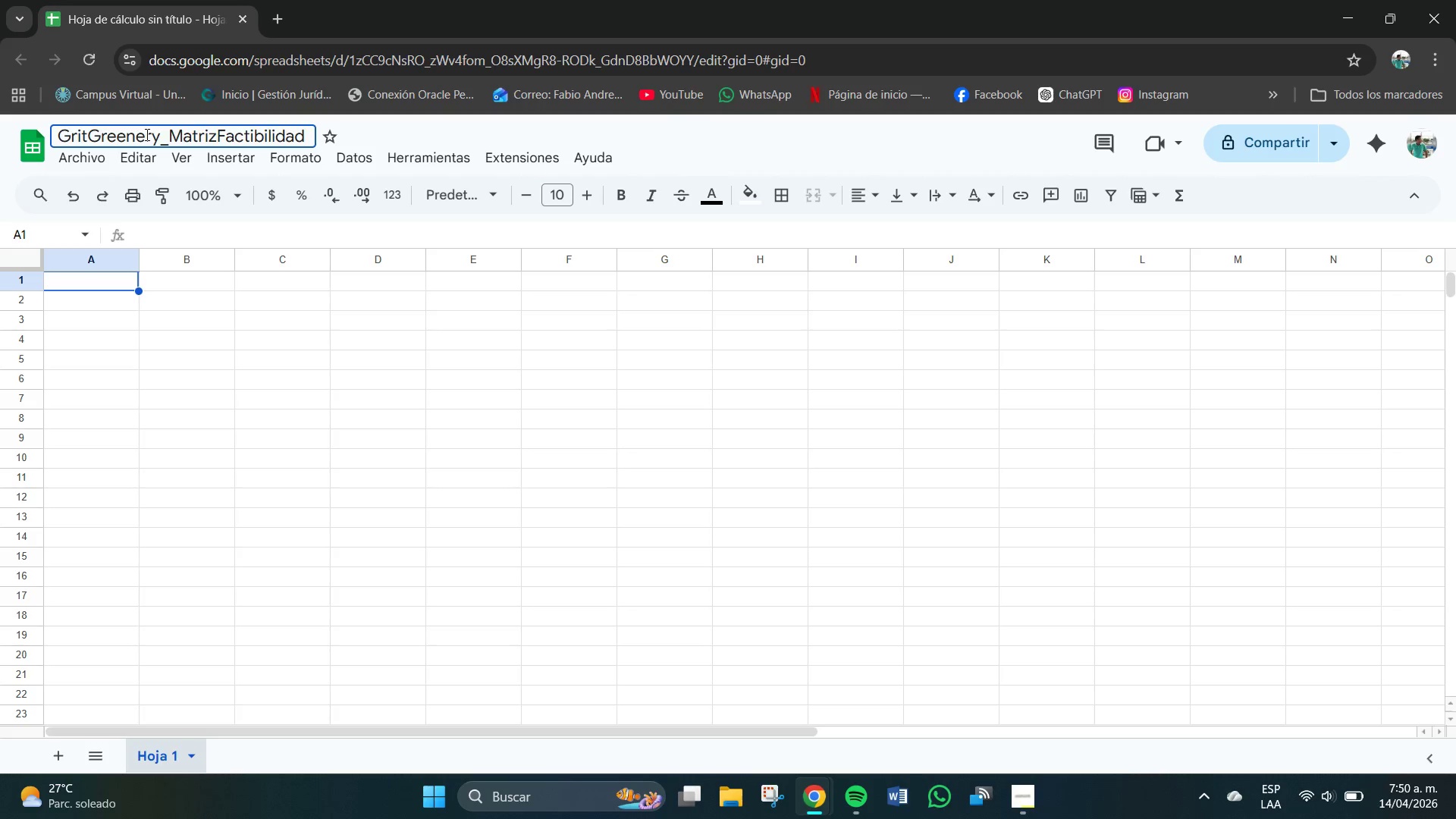 
key(Enter)
 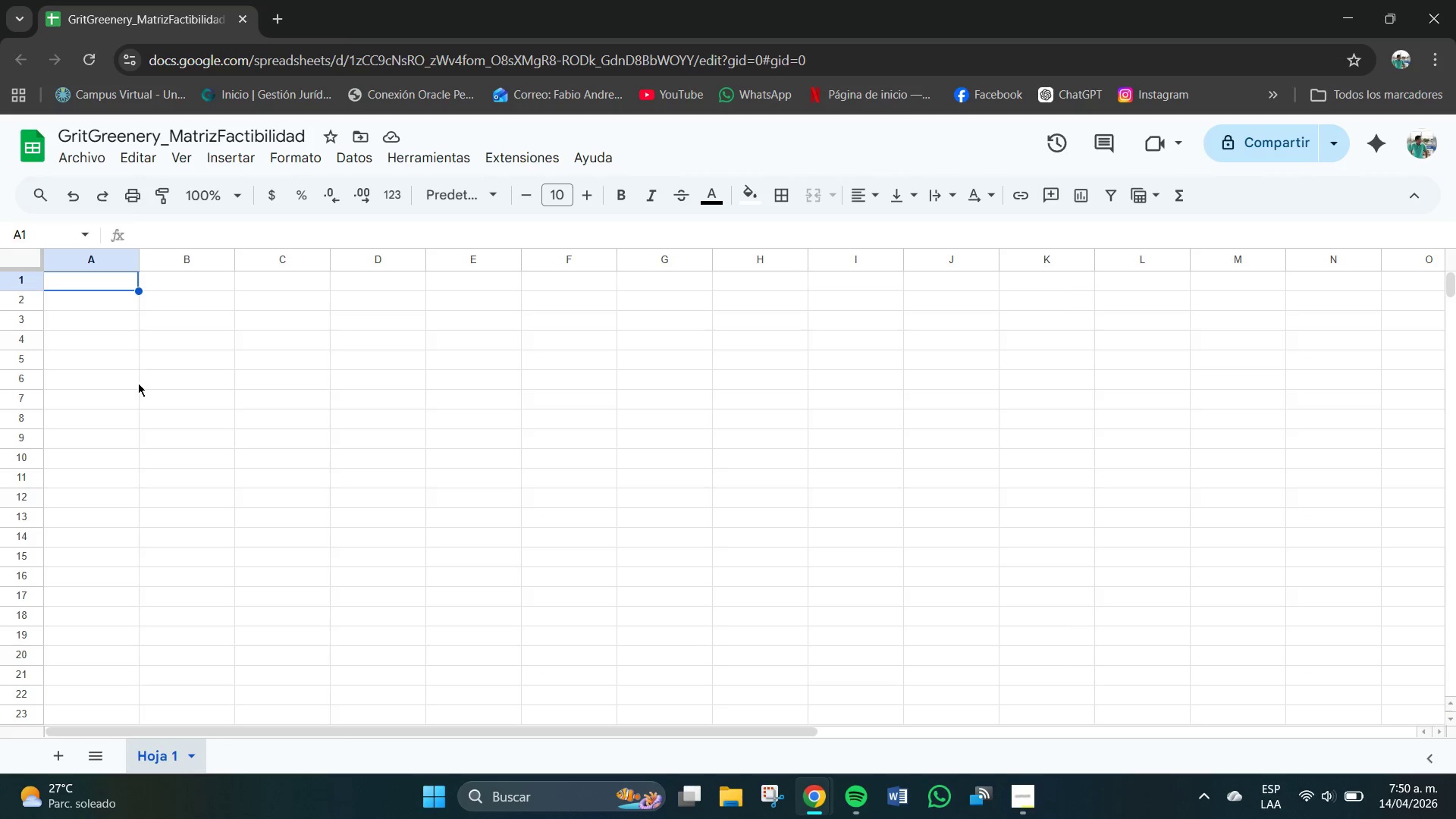 
wait(5.03)
 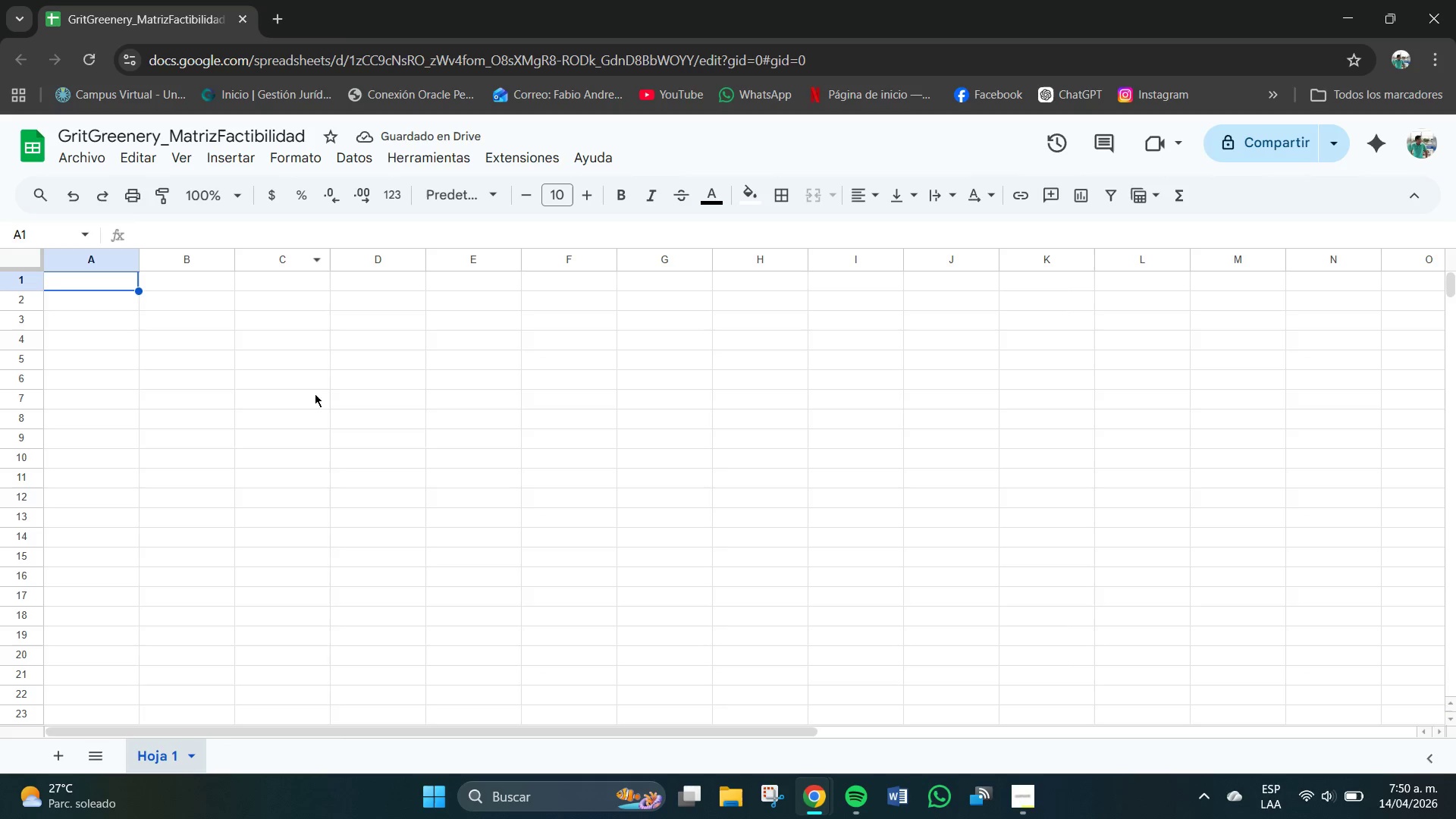 
left_click_drag(start_coordinate=[99, 287], to_coordinate=[779, 282])
 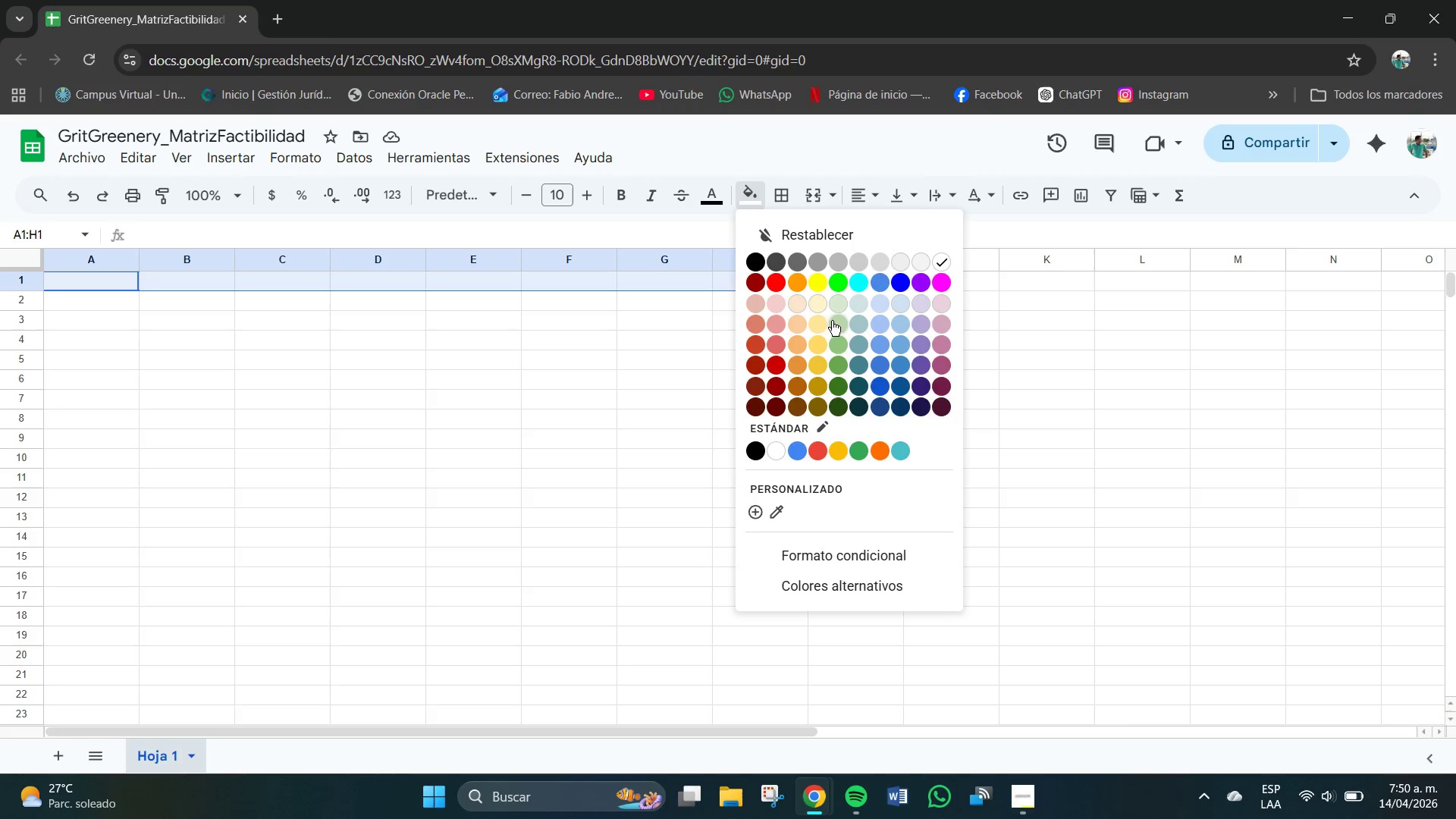 
wait(5.38)
 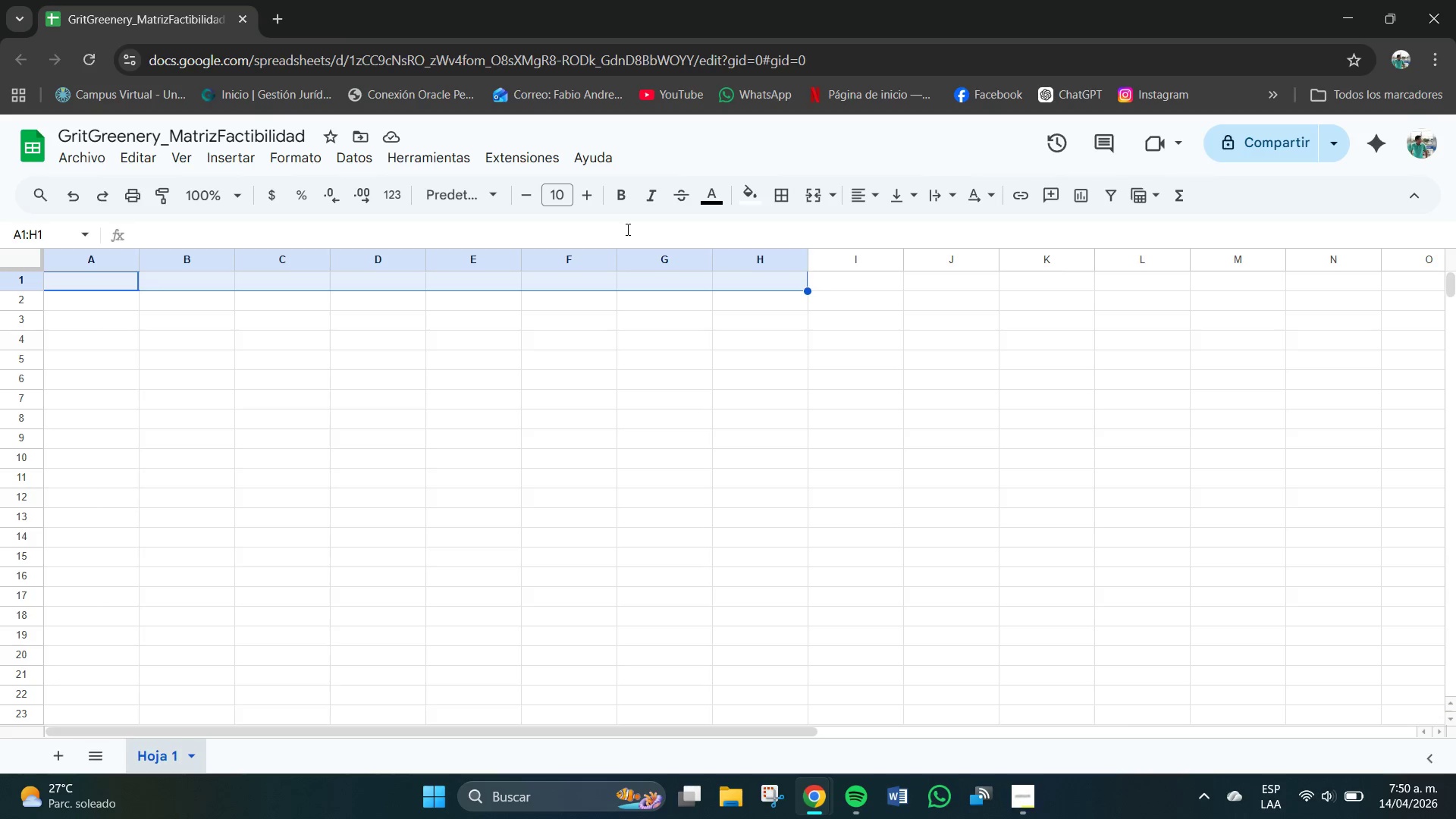 
left_click([839, 191])
 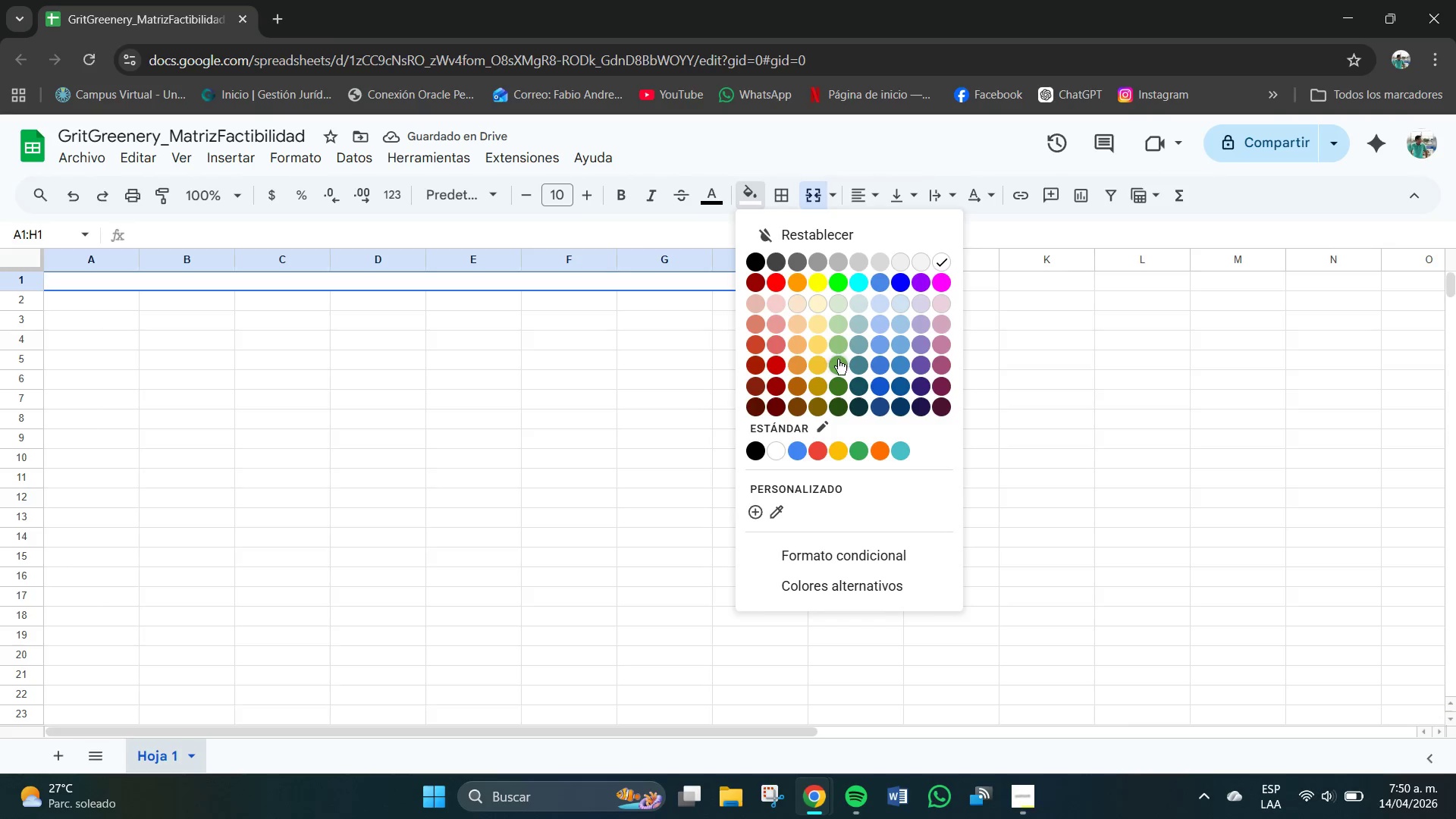 
wait(6.08)
 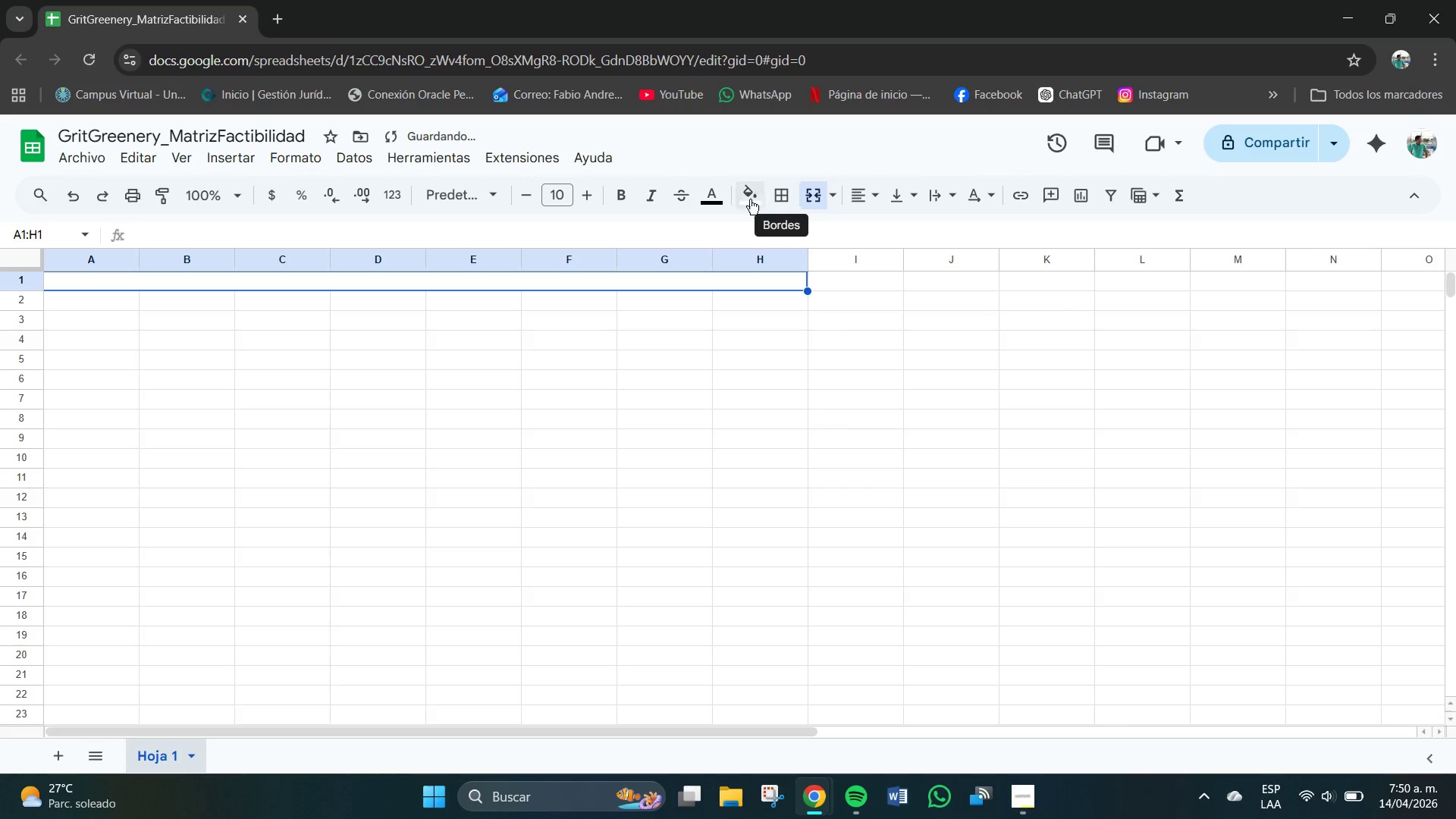 
double_click([410, 330])
 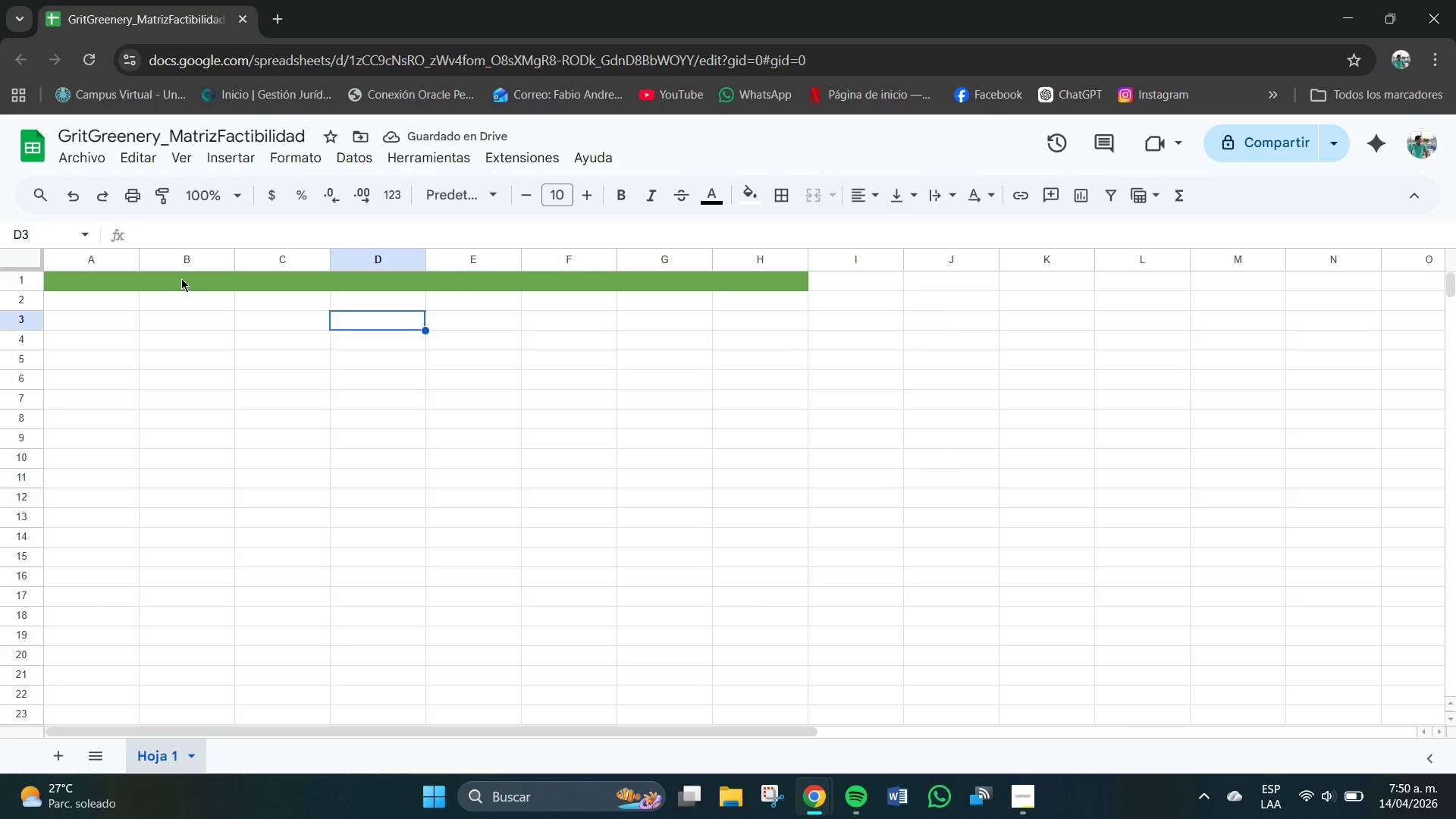 
left_click([115, 277])
 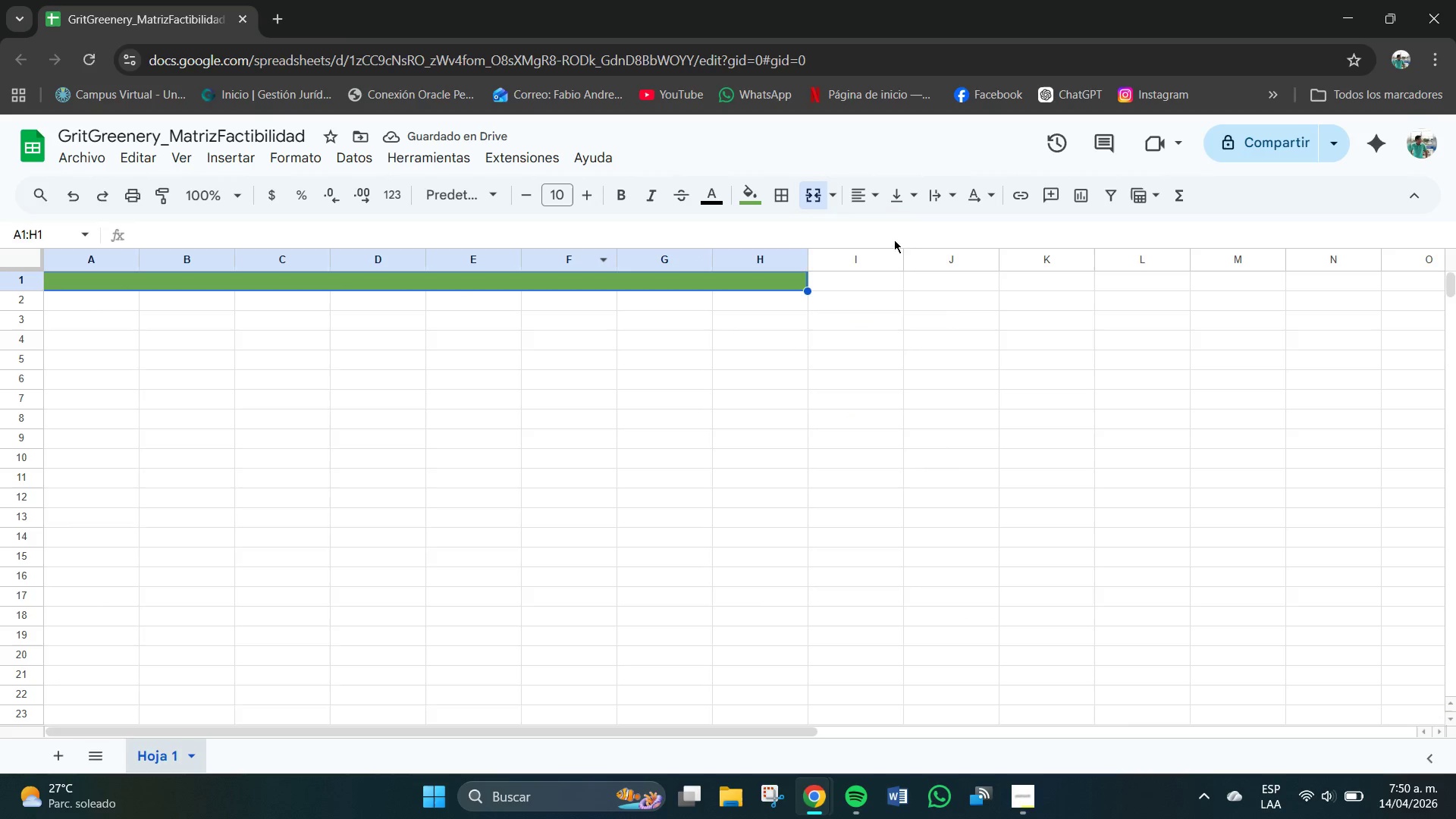 
left_click([851, 195])
 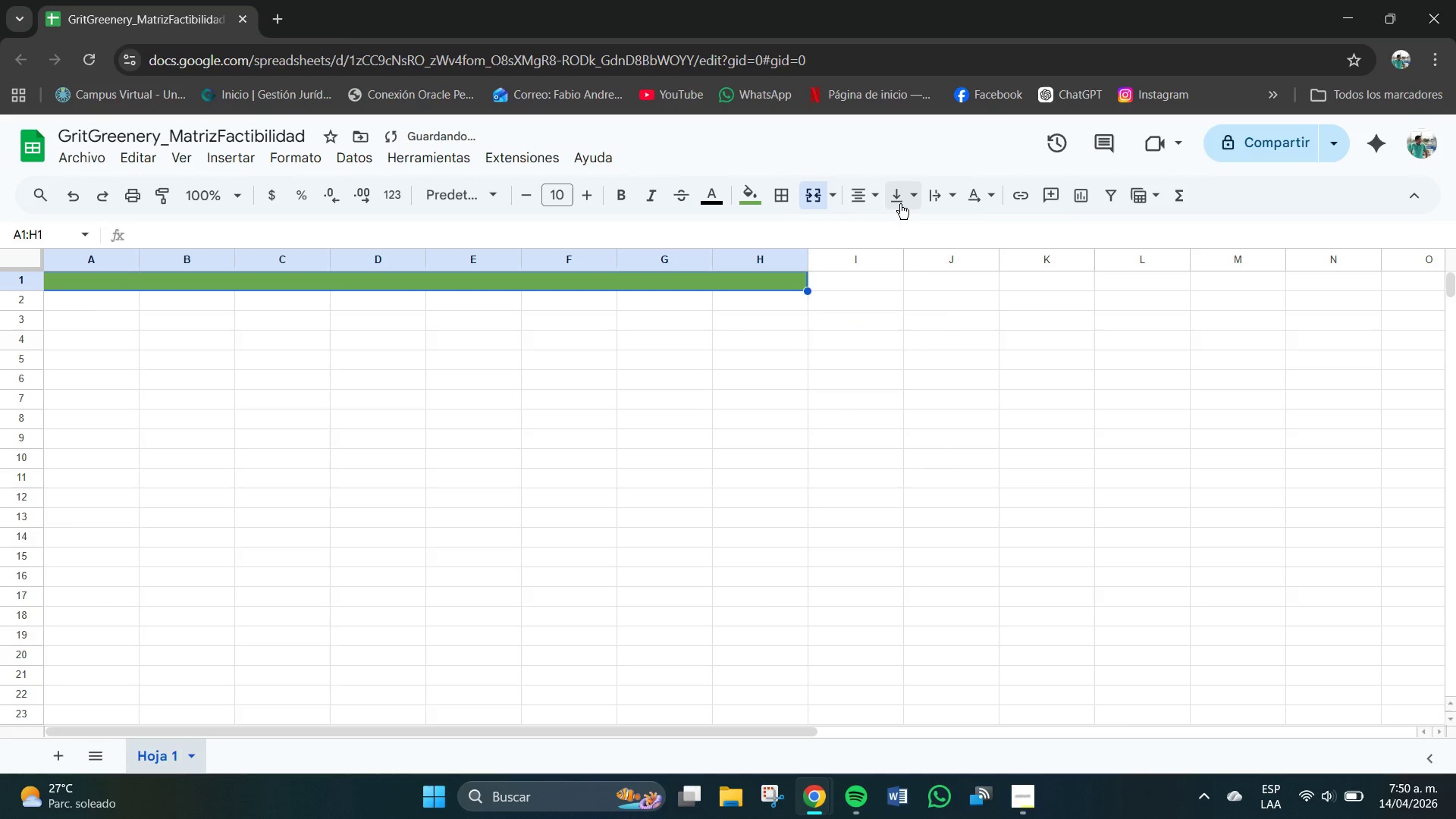 
double_click([900, 202])
 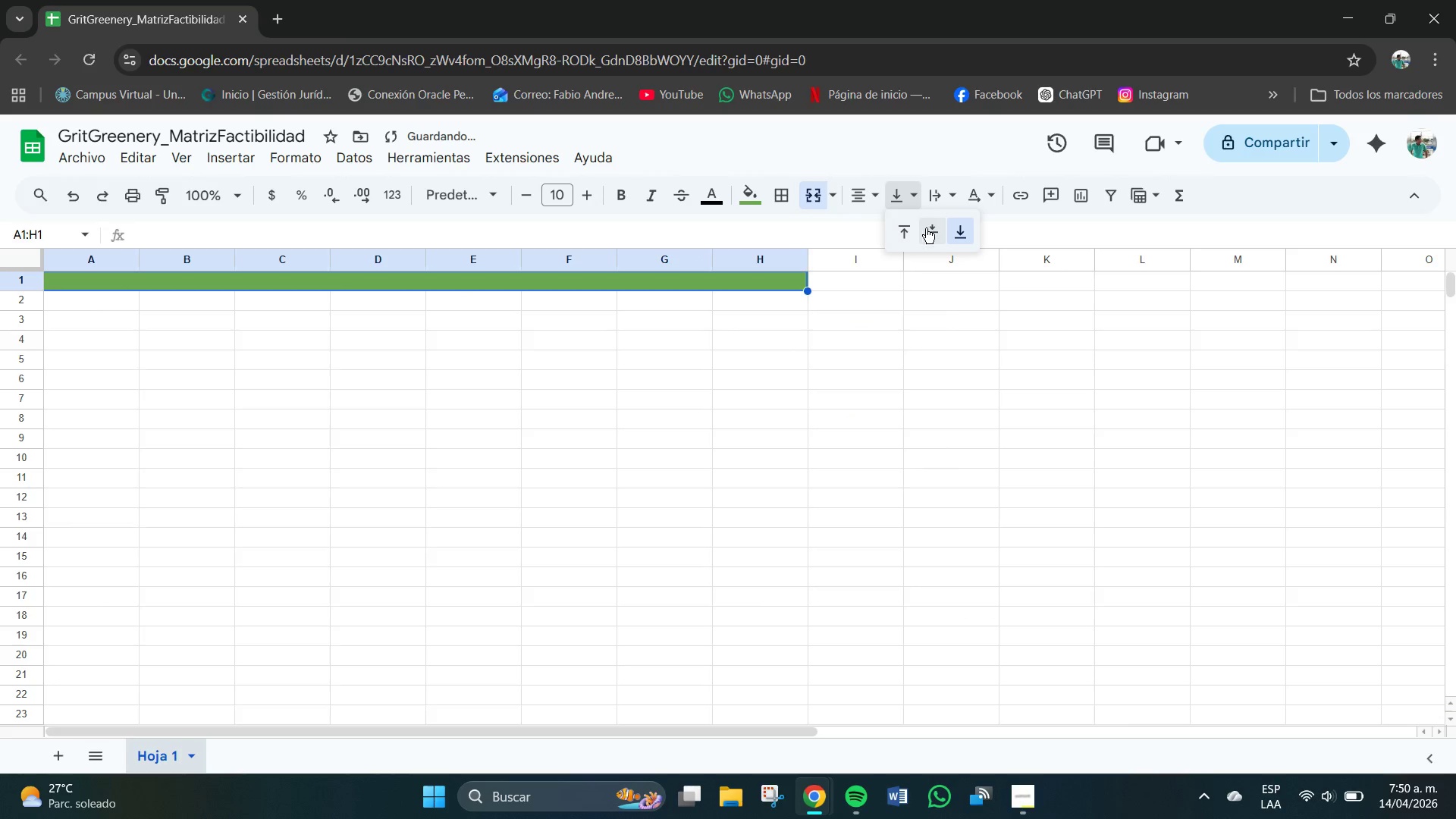 
left_click([927, 230])
 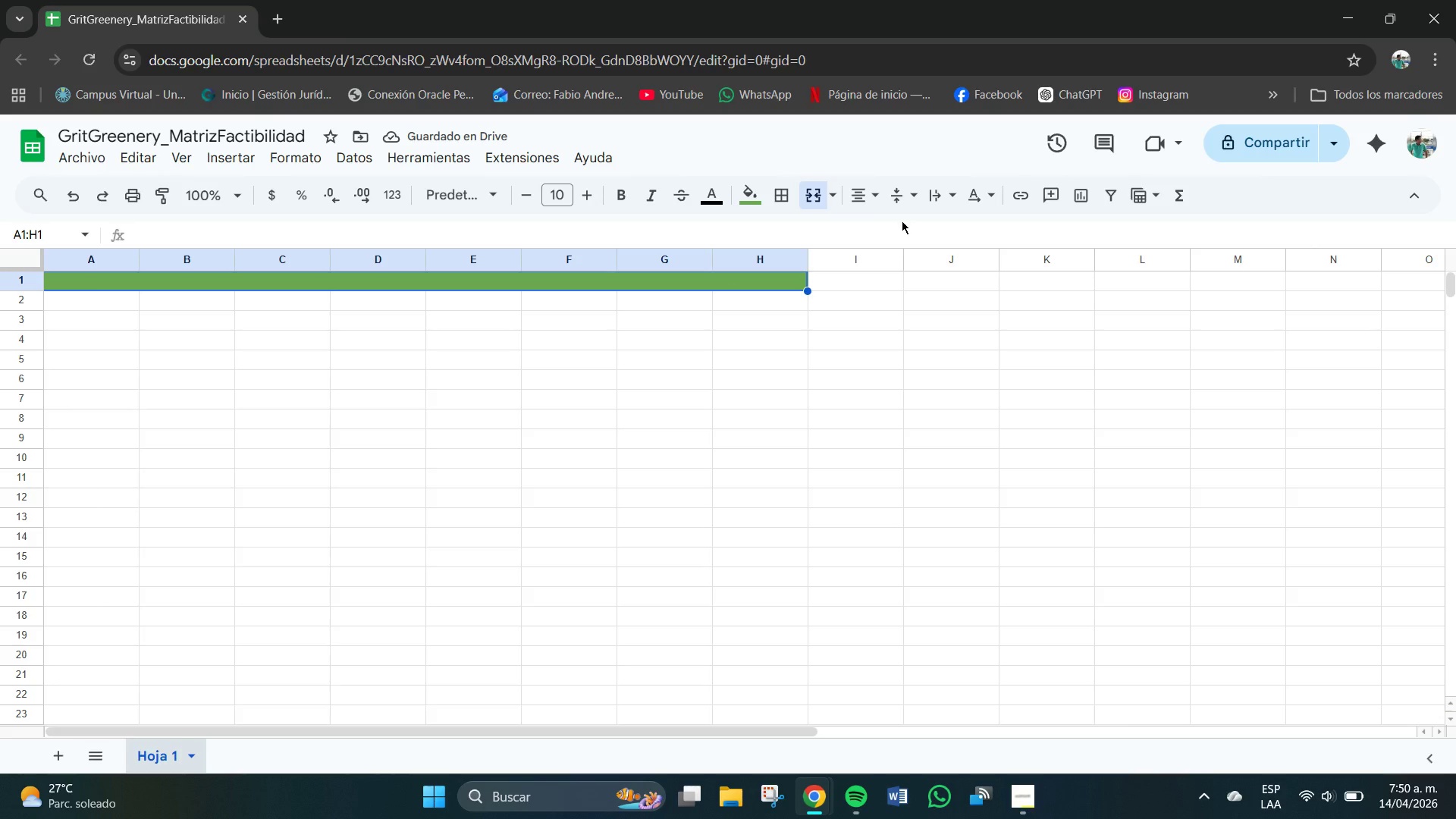 
wait(9.38)
 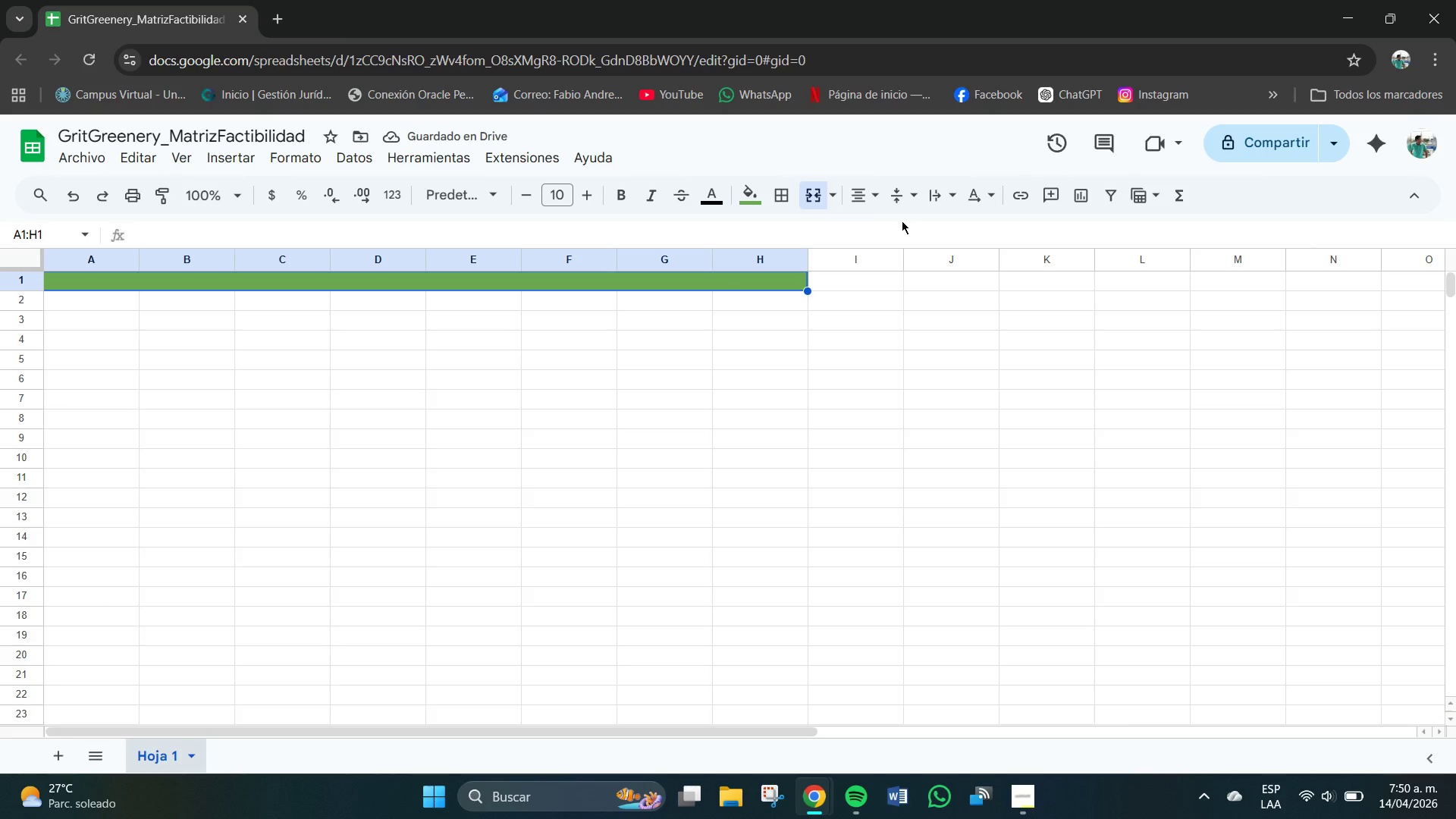 
left_click([553, 194])
 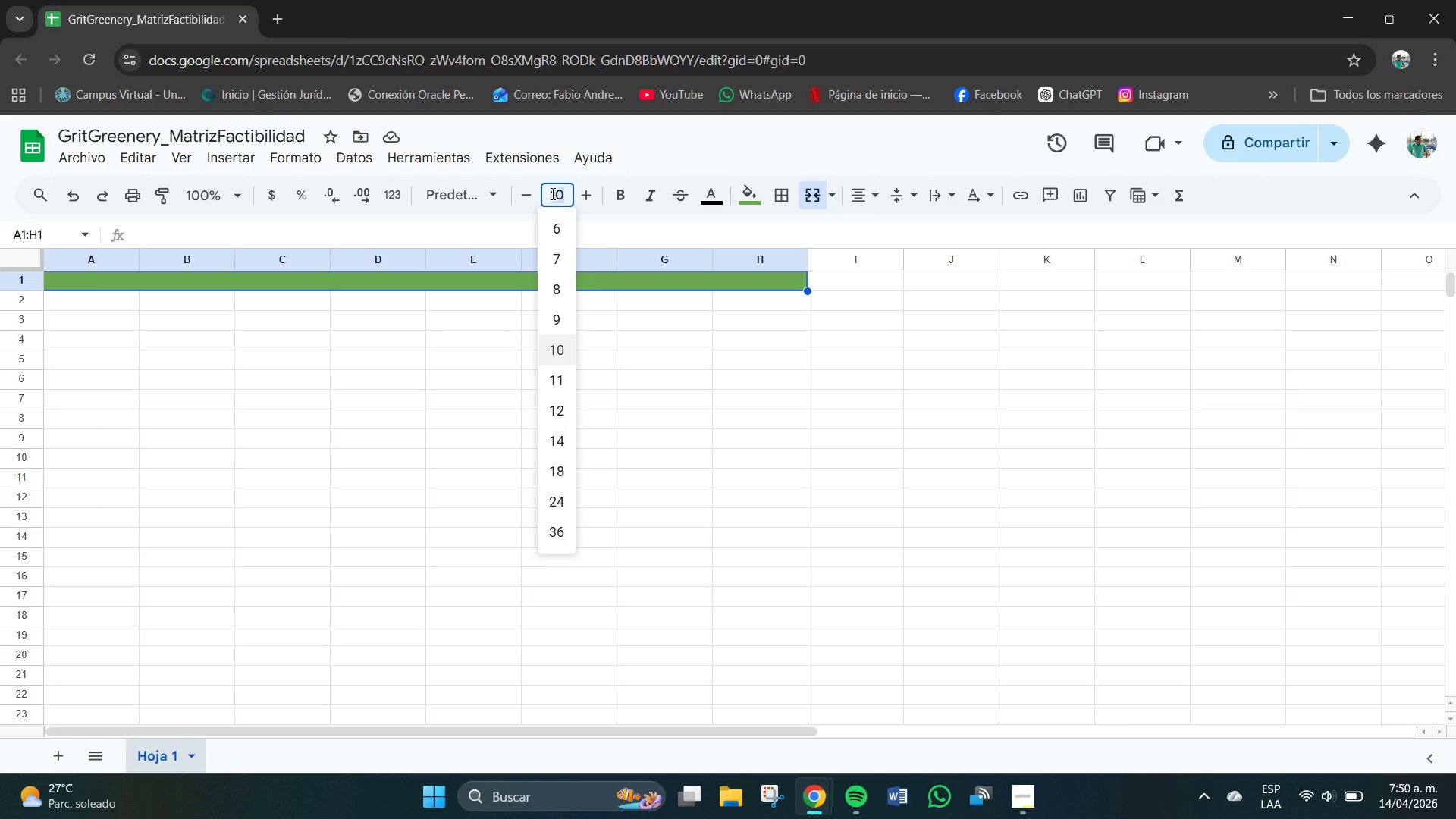 
key(End)
 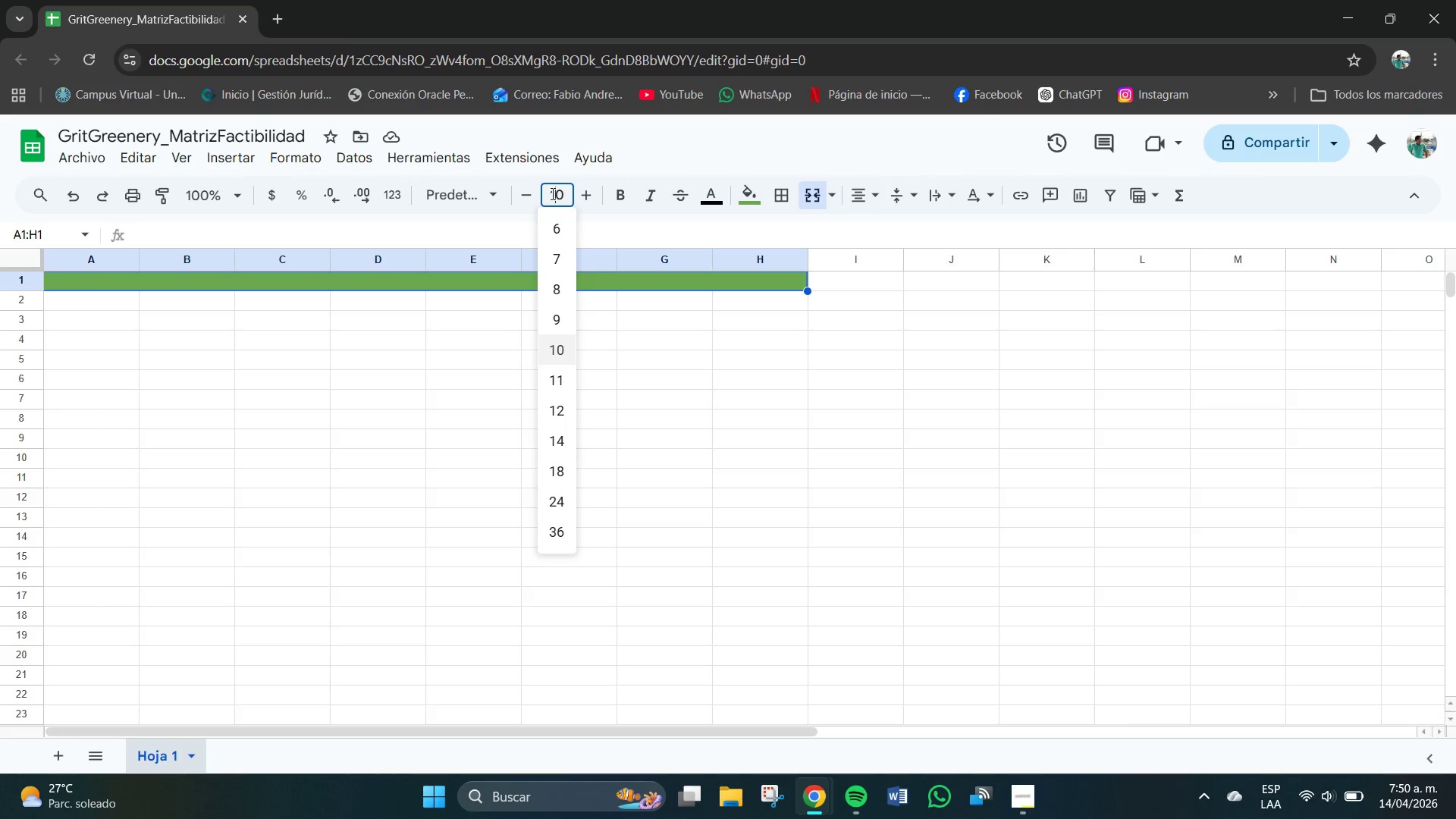 
key(ArrowLeft)
 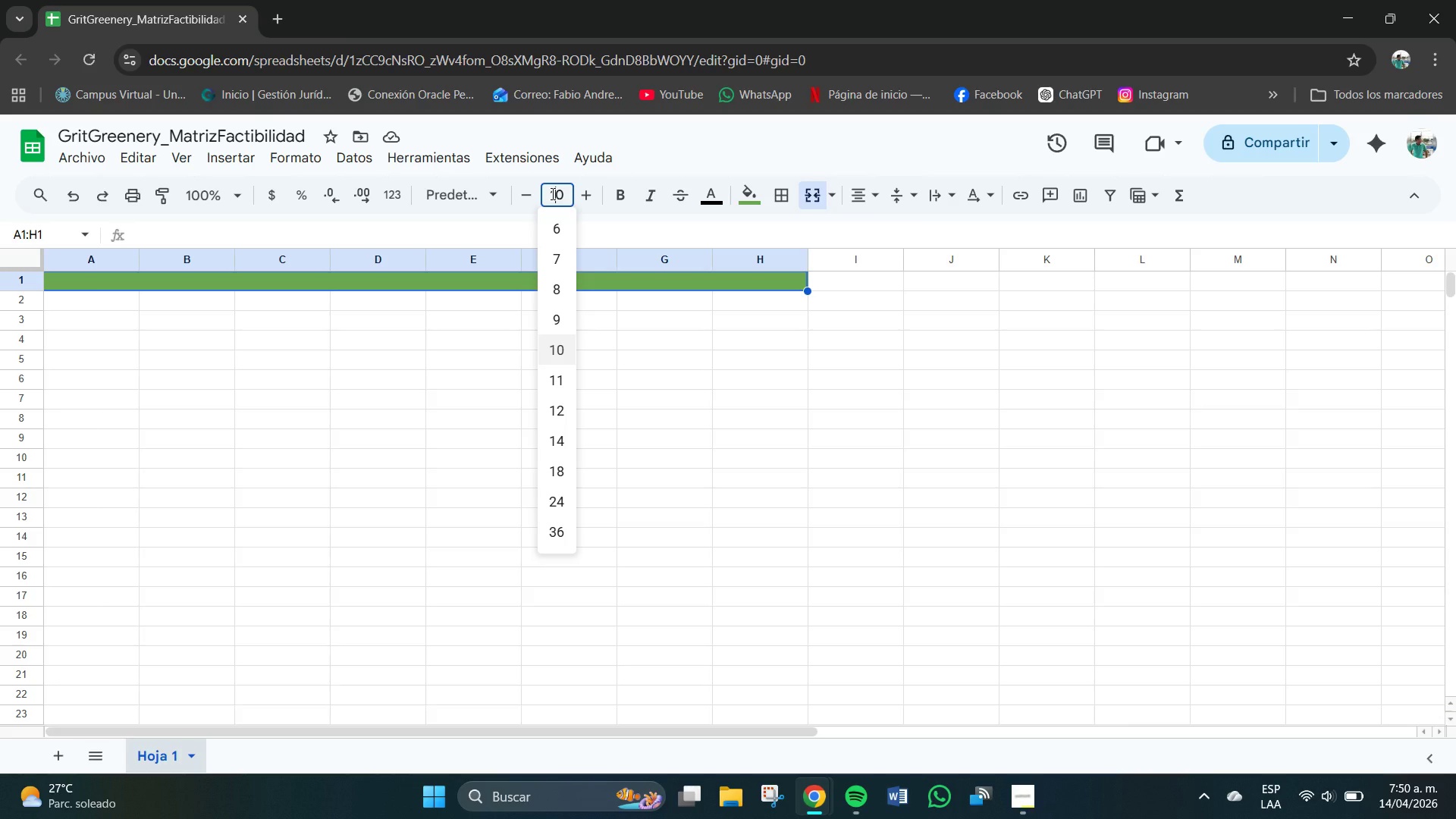 
key(NumLock)
 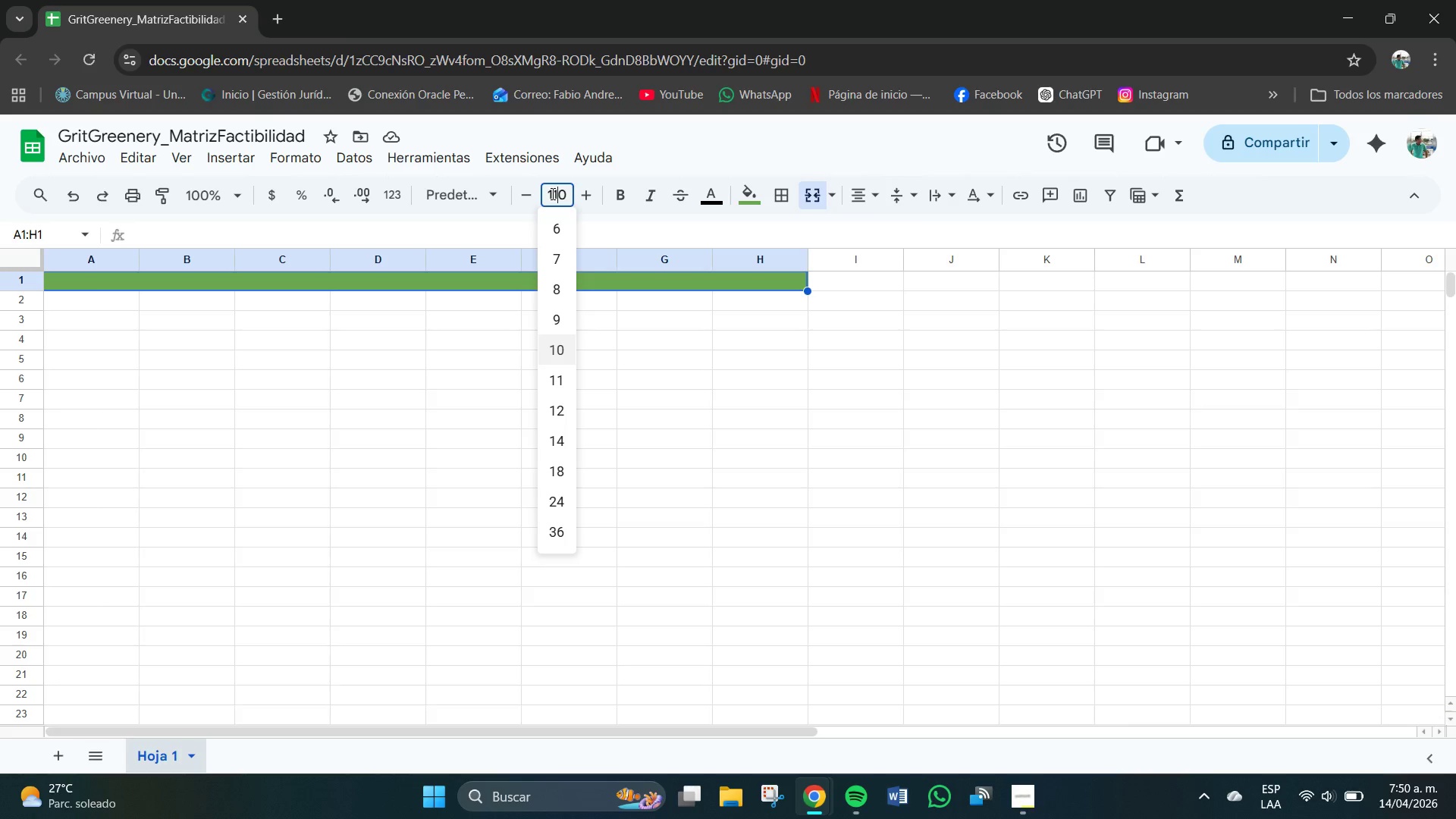 
key(Numpad1)
 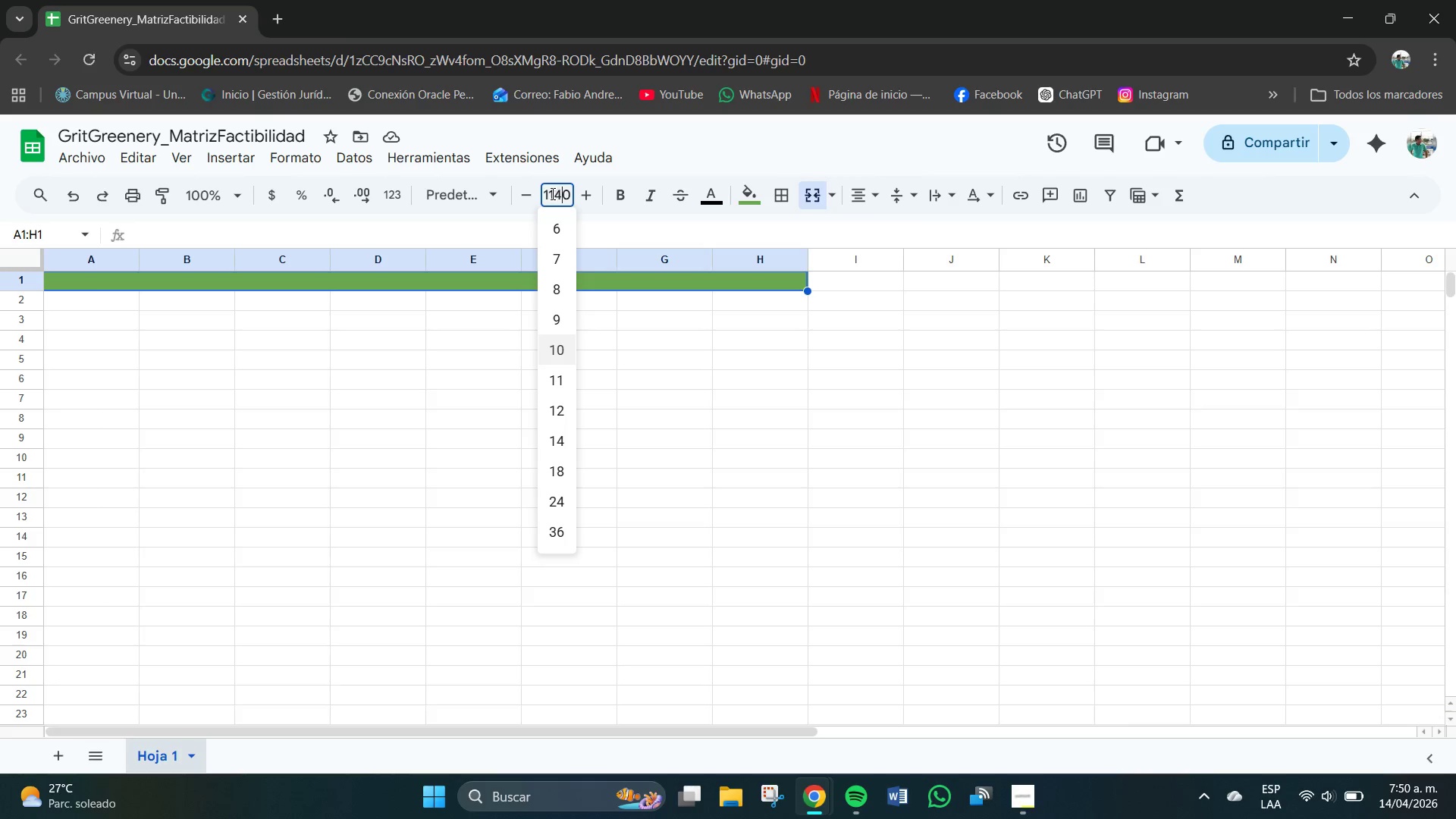 
key(Numpad4)
 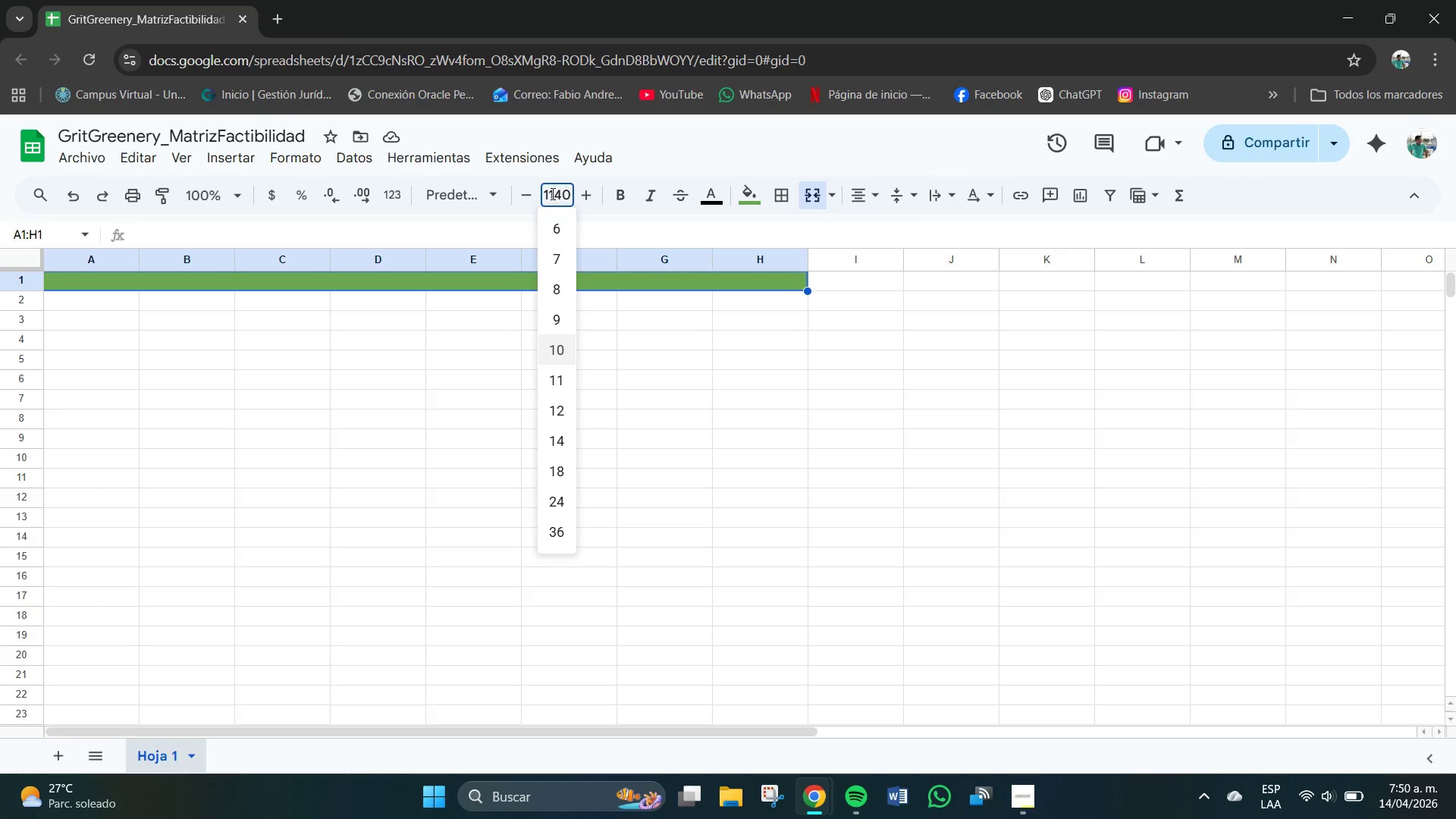 
key(Backspace)
 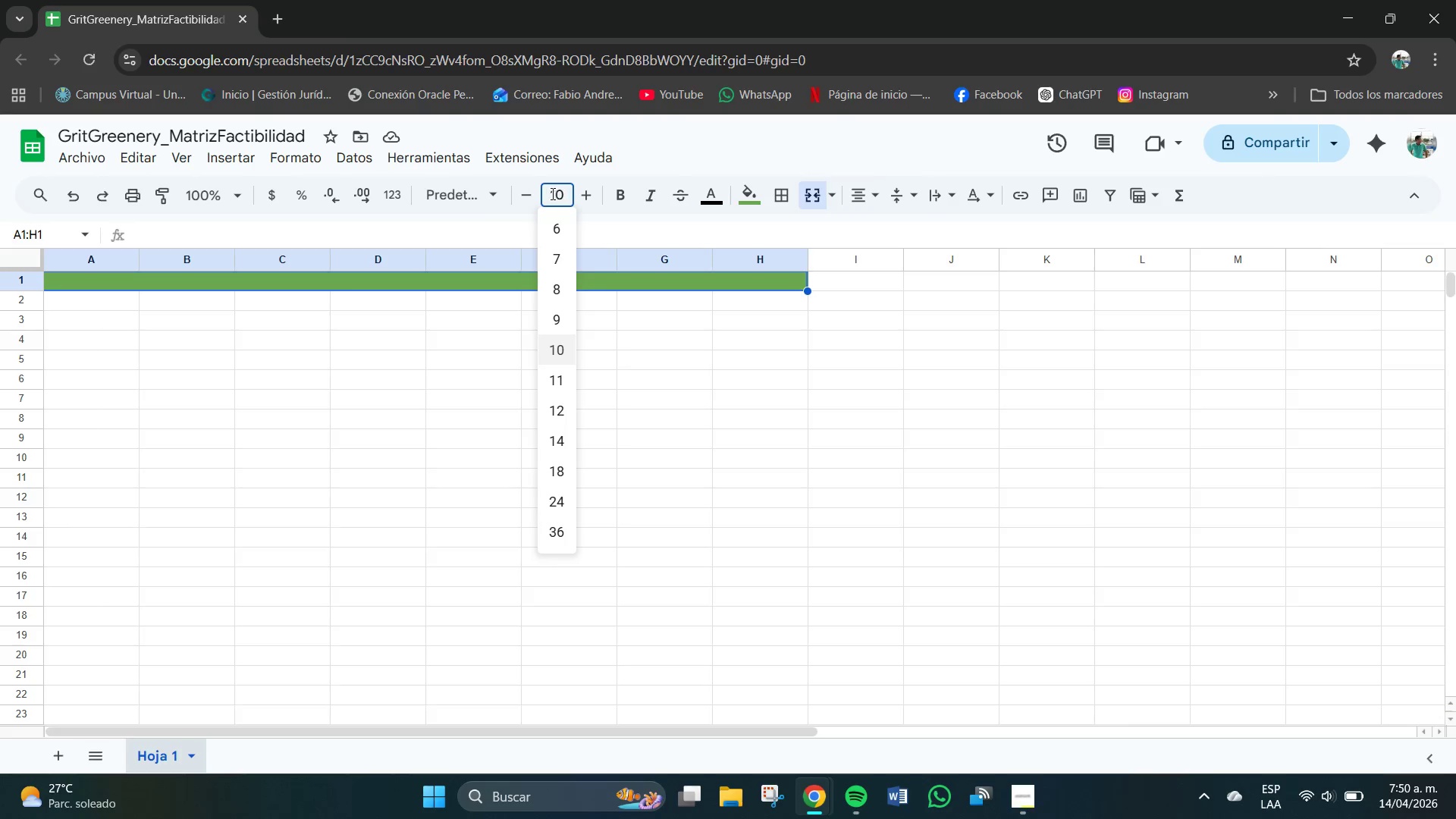 
key(Backspace)
 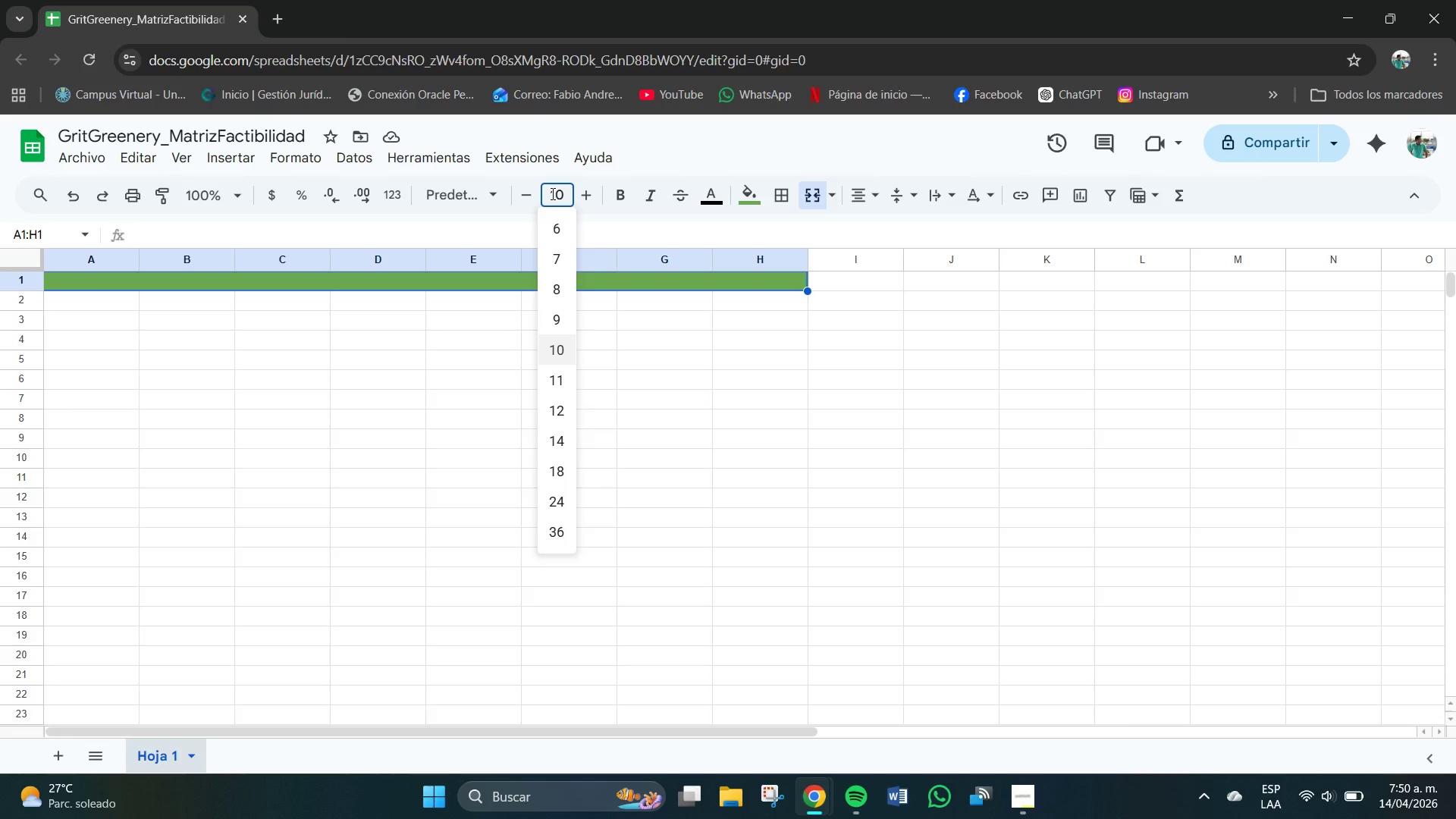 
key(Numpad1)
 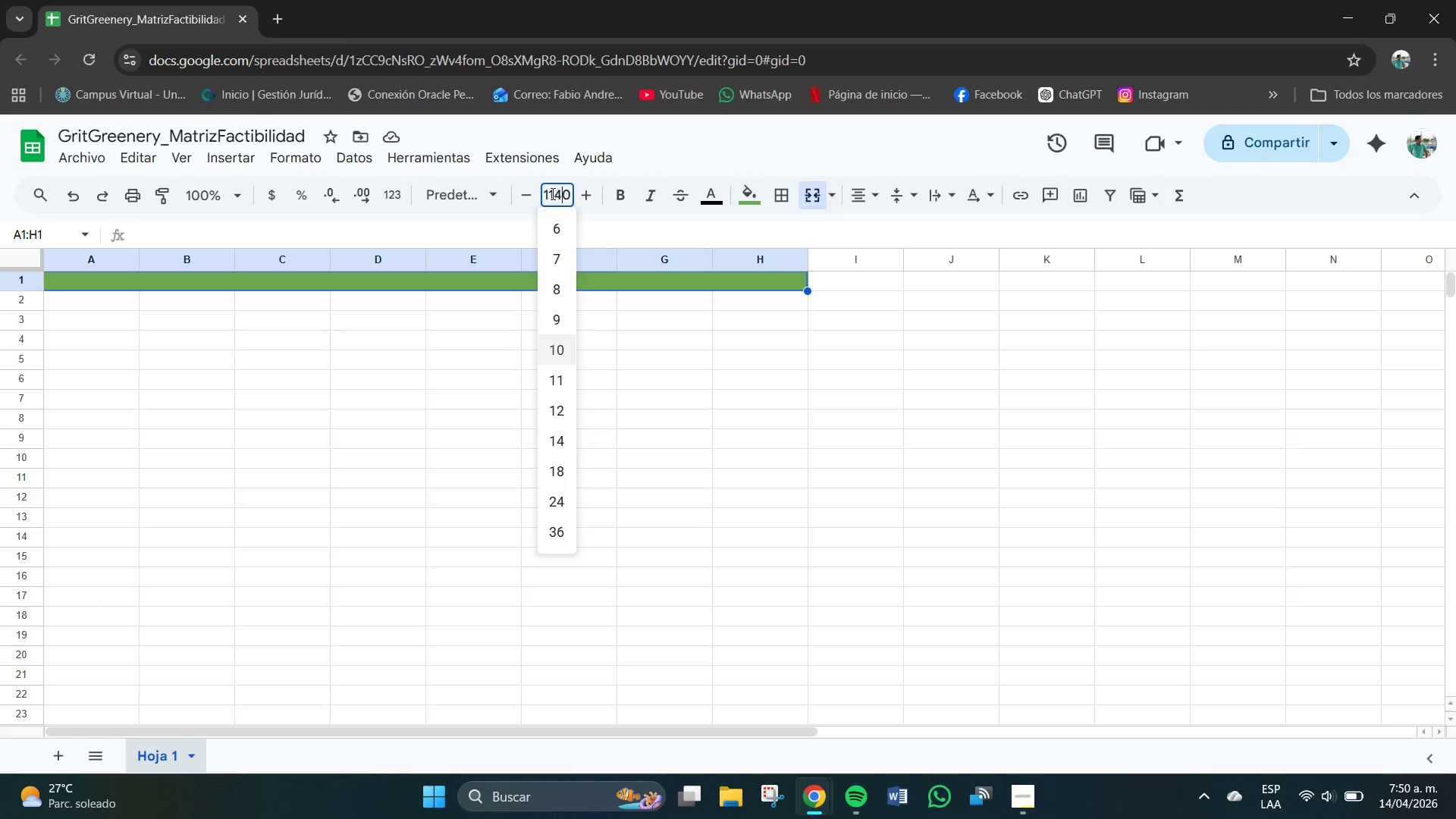 
key(Numpad4)
 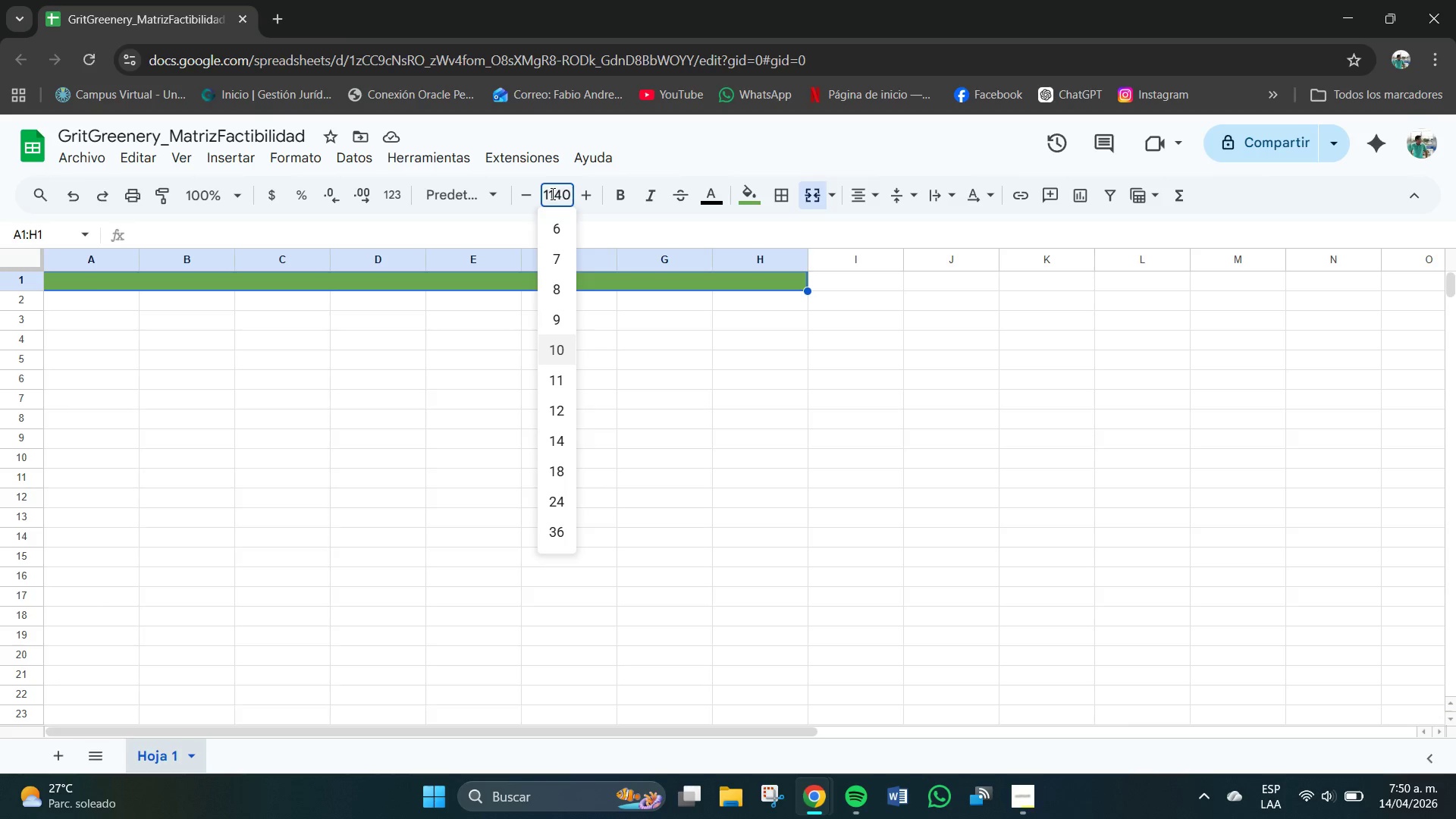 
key(Backspace)
 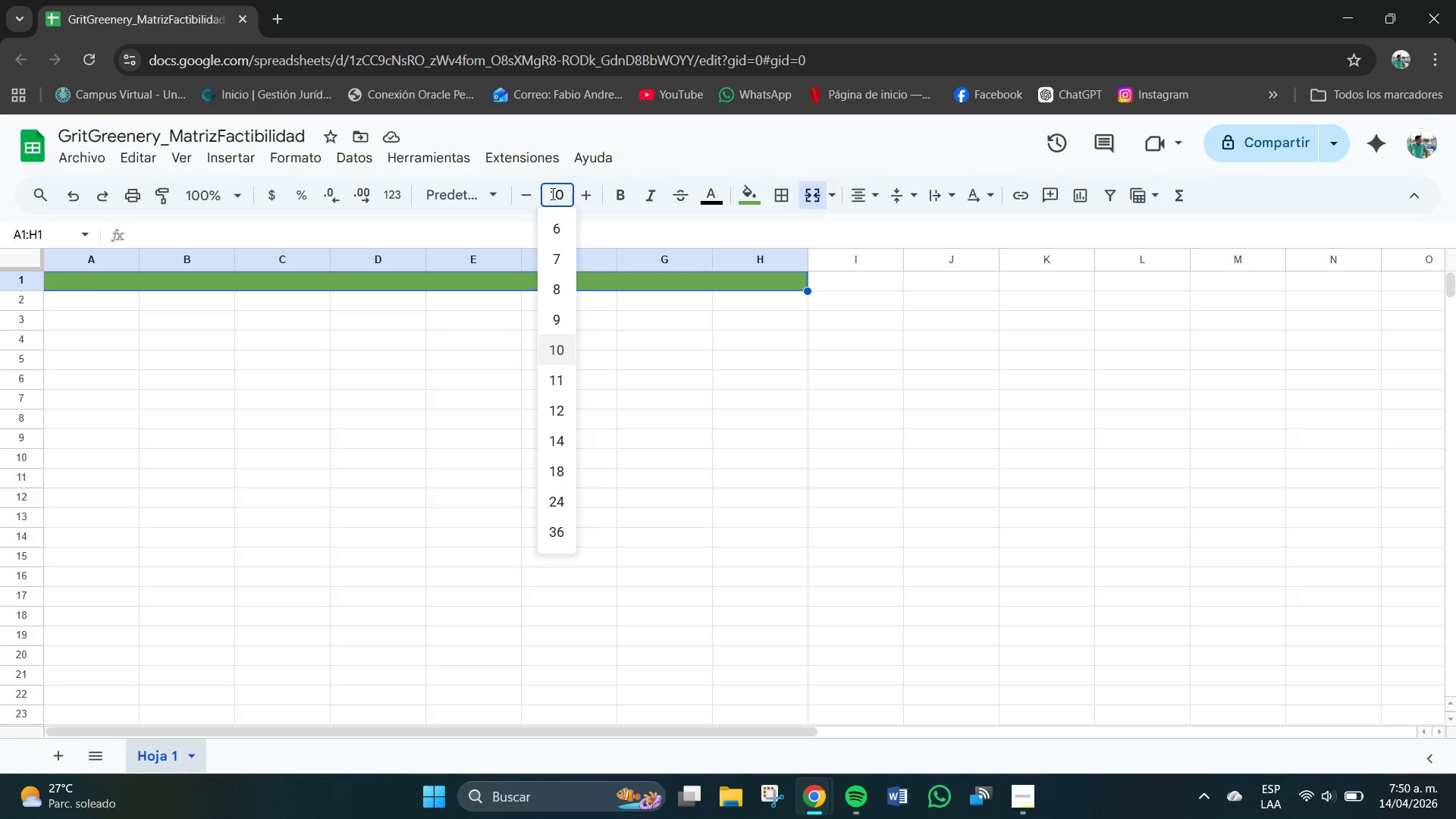 
key(Backspace)
 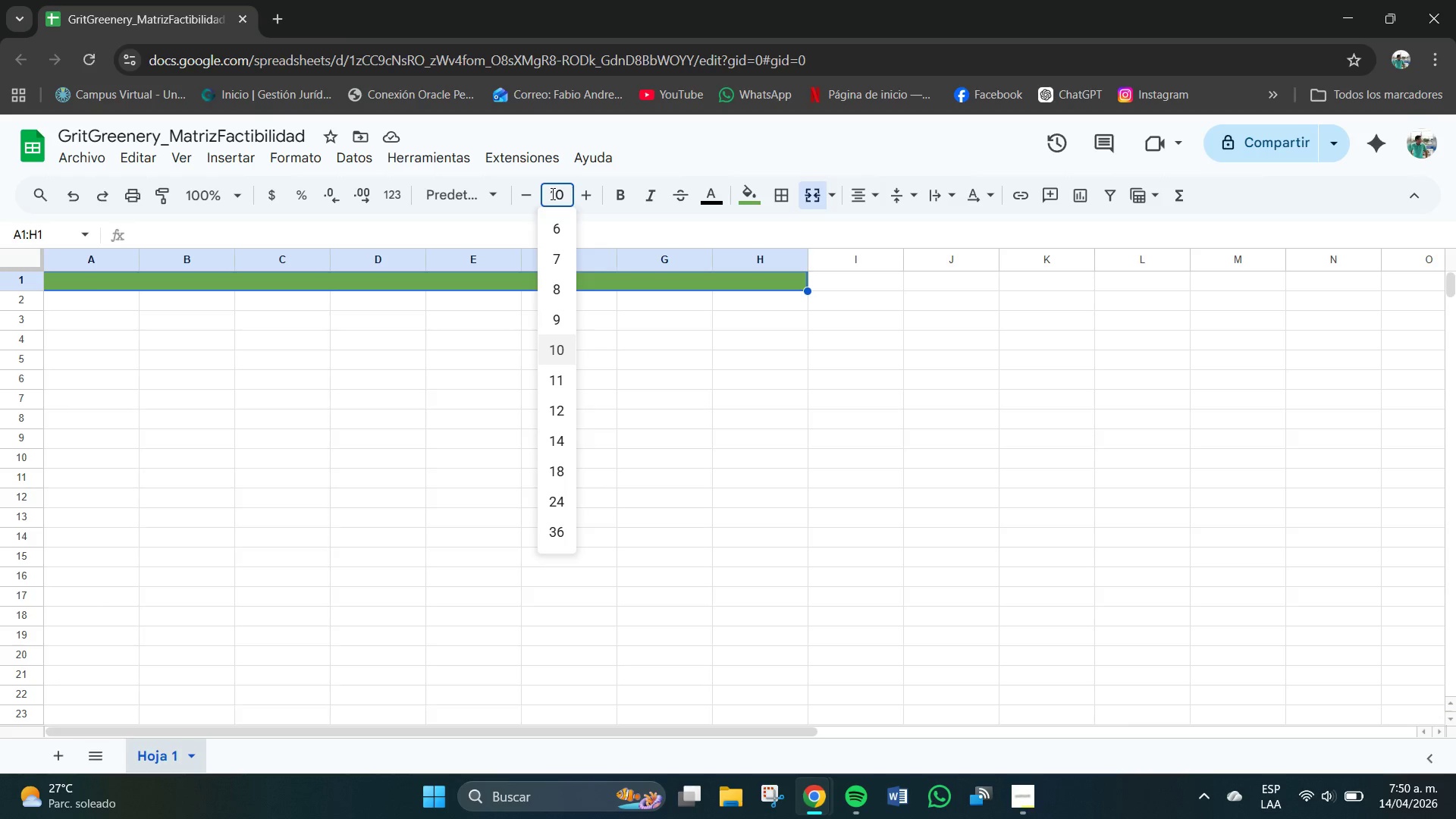 
key(ArrowRight)
 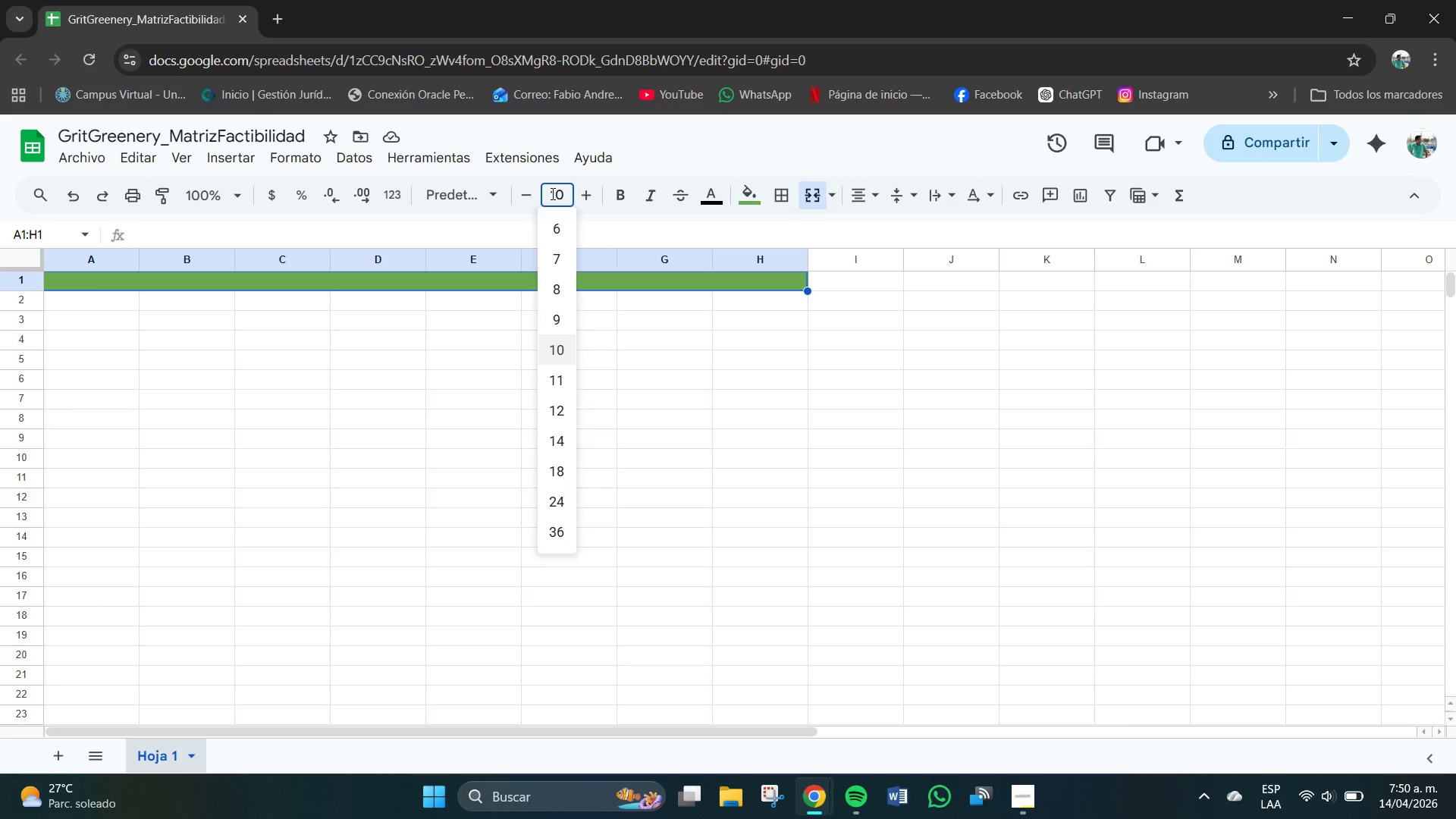 
key(Backspace)
 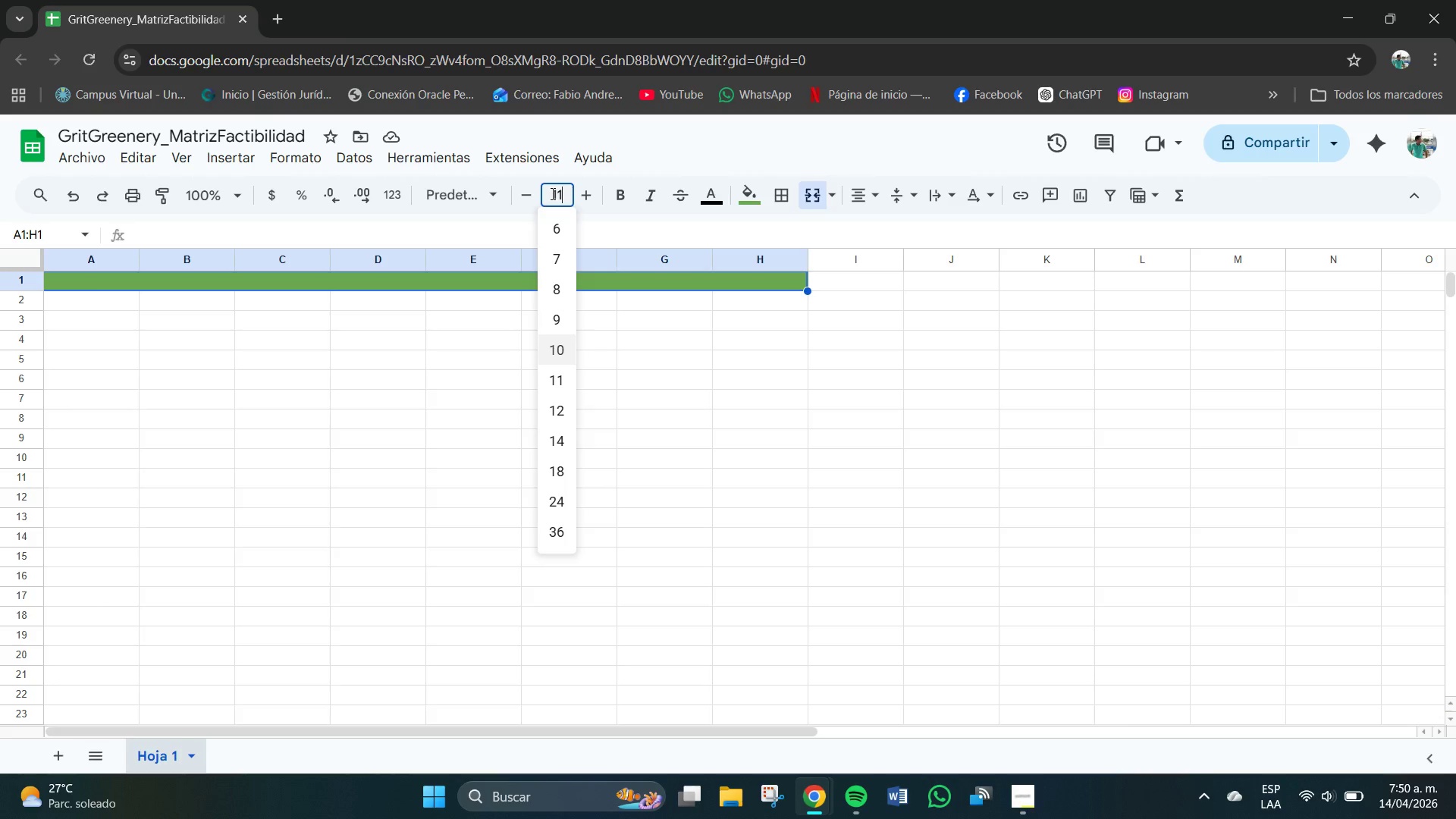 
key(Numpad1)
 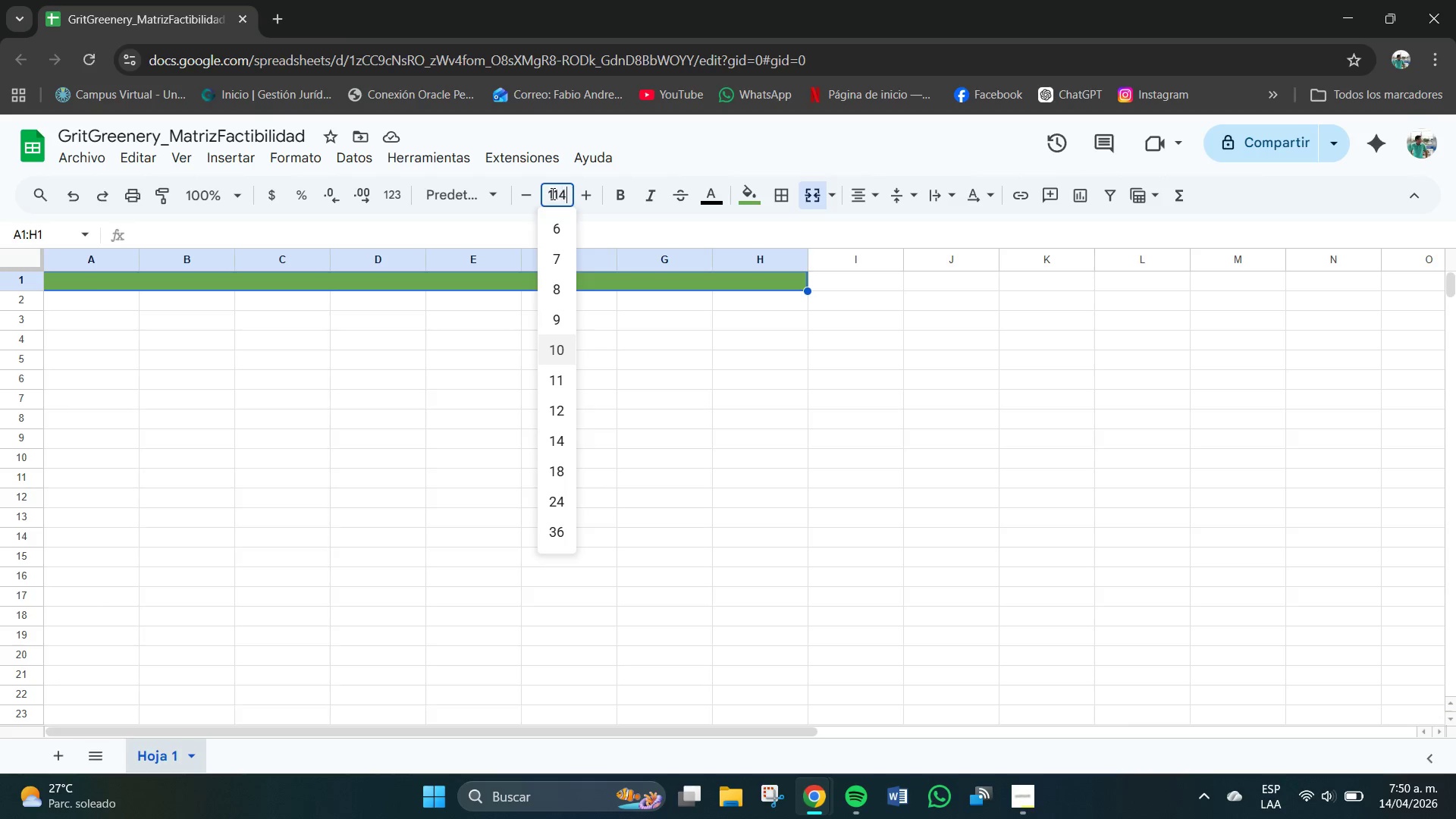 
key(Numpad4)
 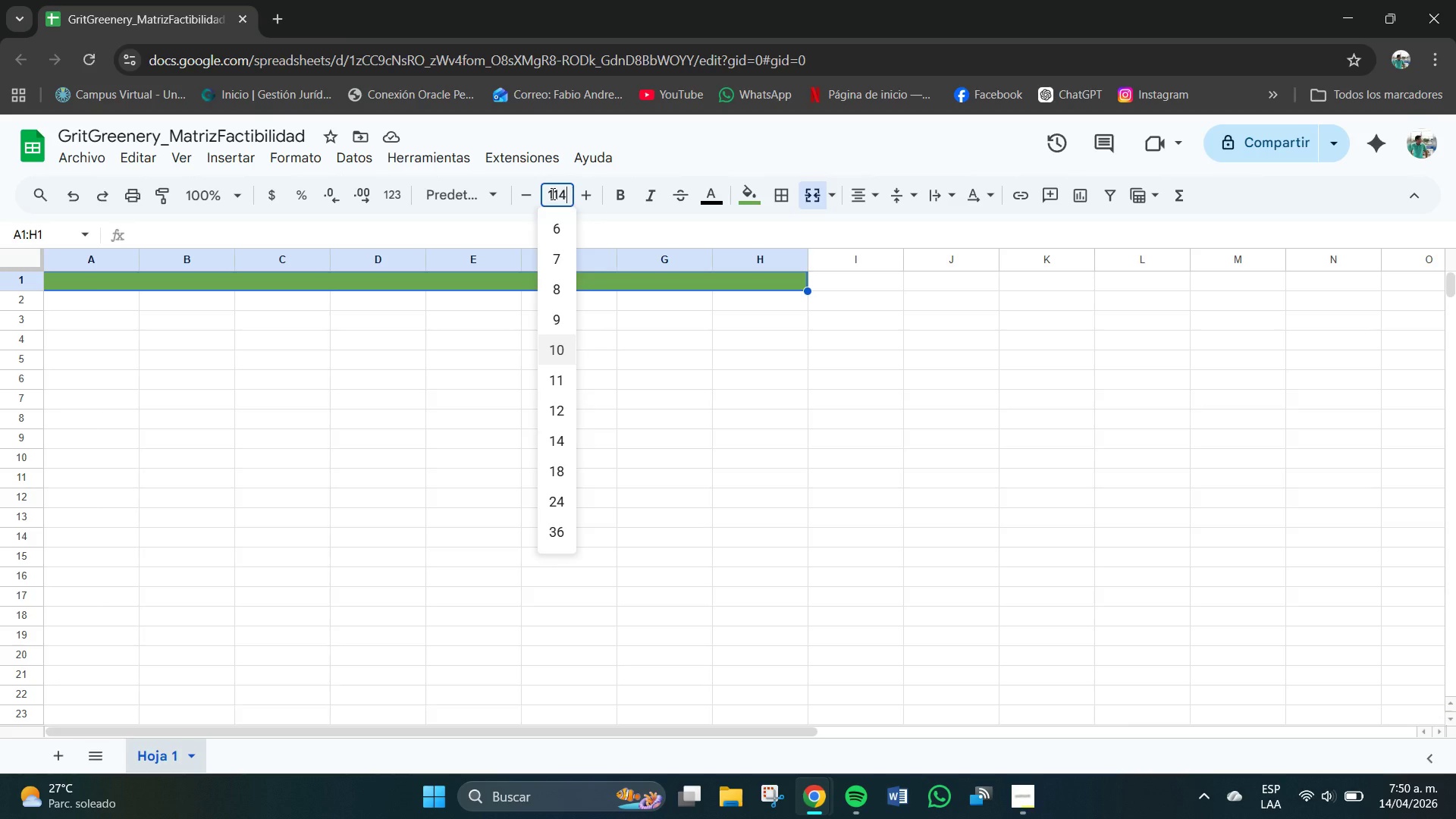 
key(NumpadEnter)
 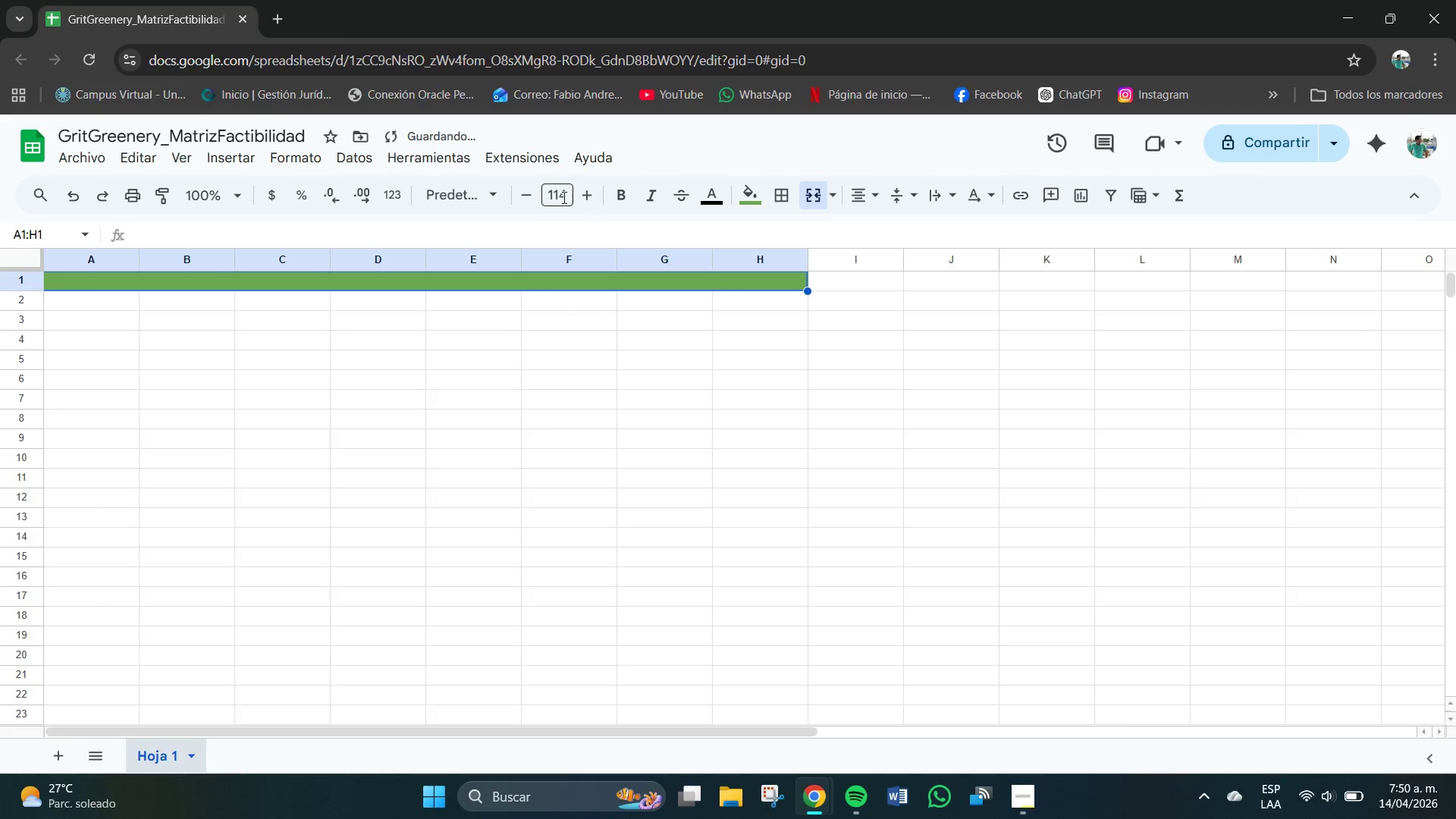 
left_click([559, 196])
 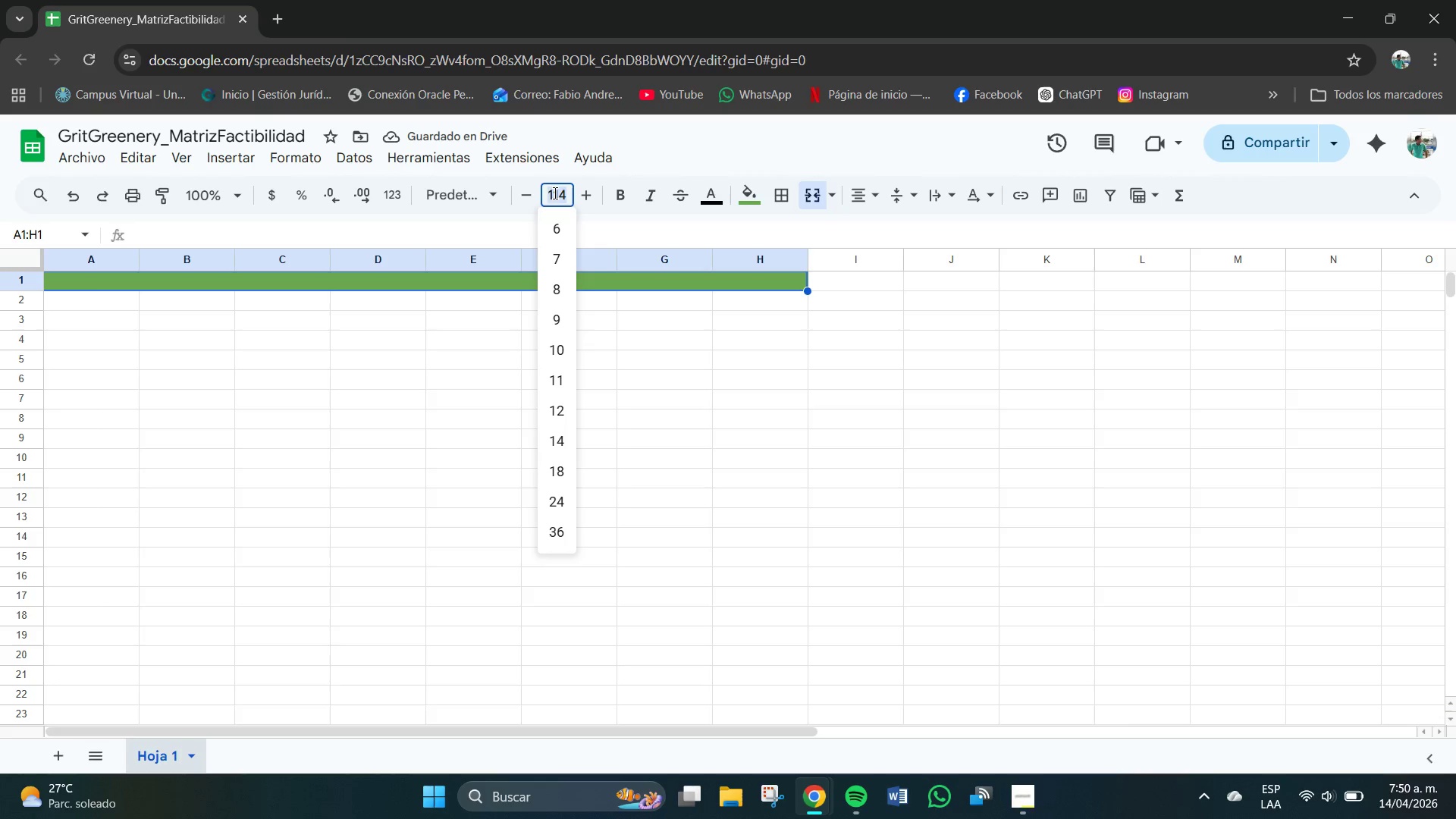 
key(Backspace)
 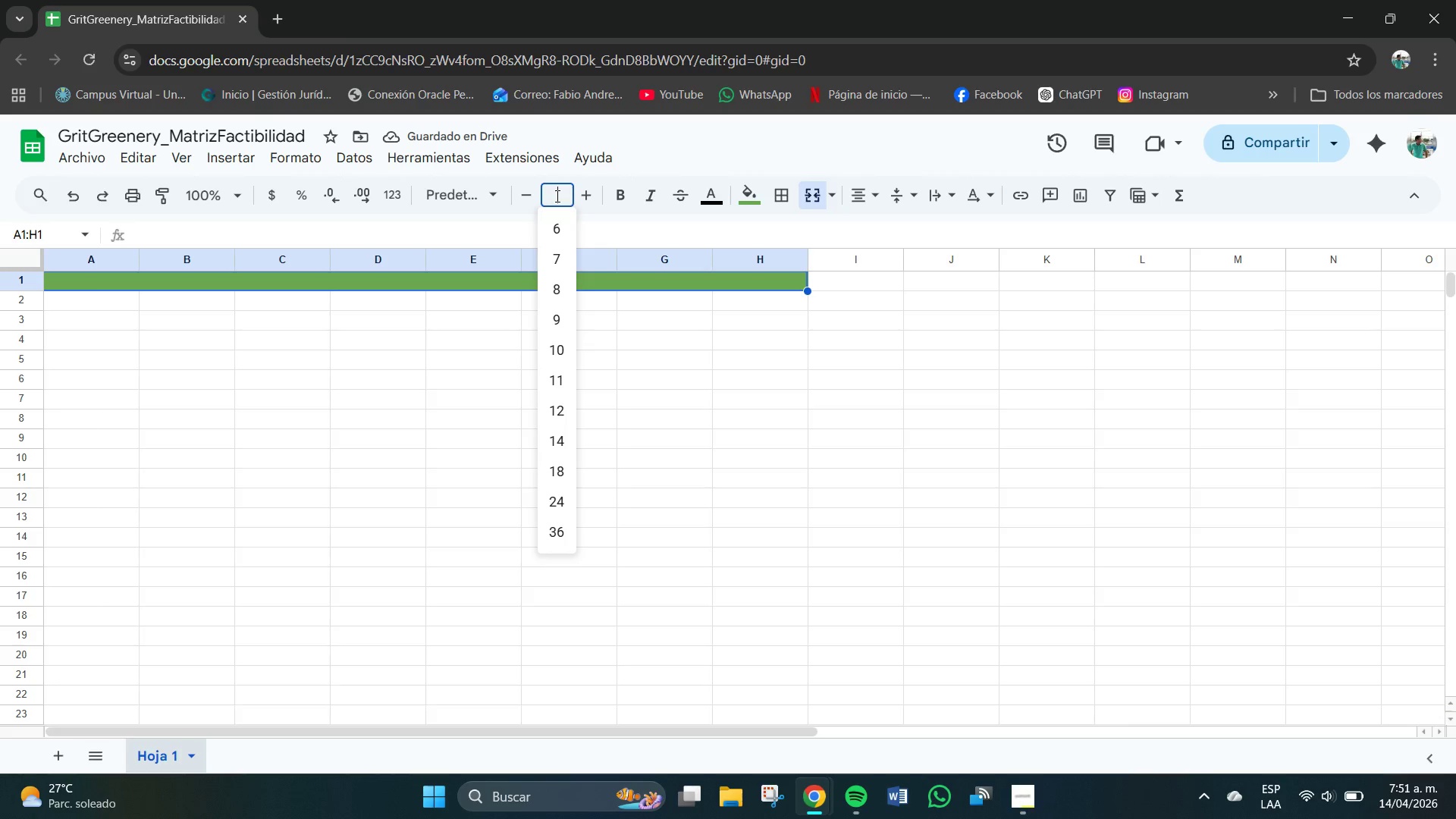 
left_click([557, 196])
 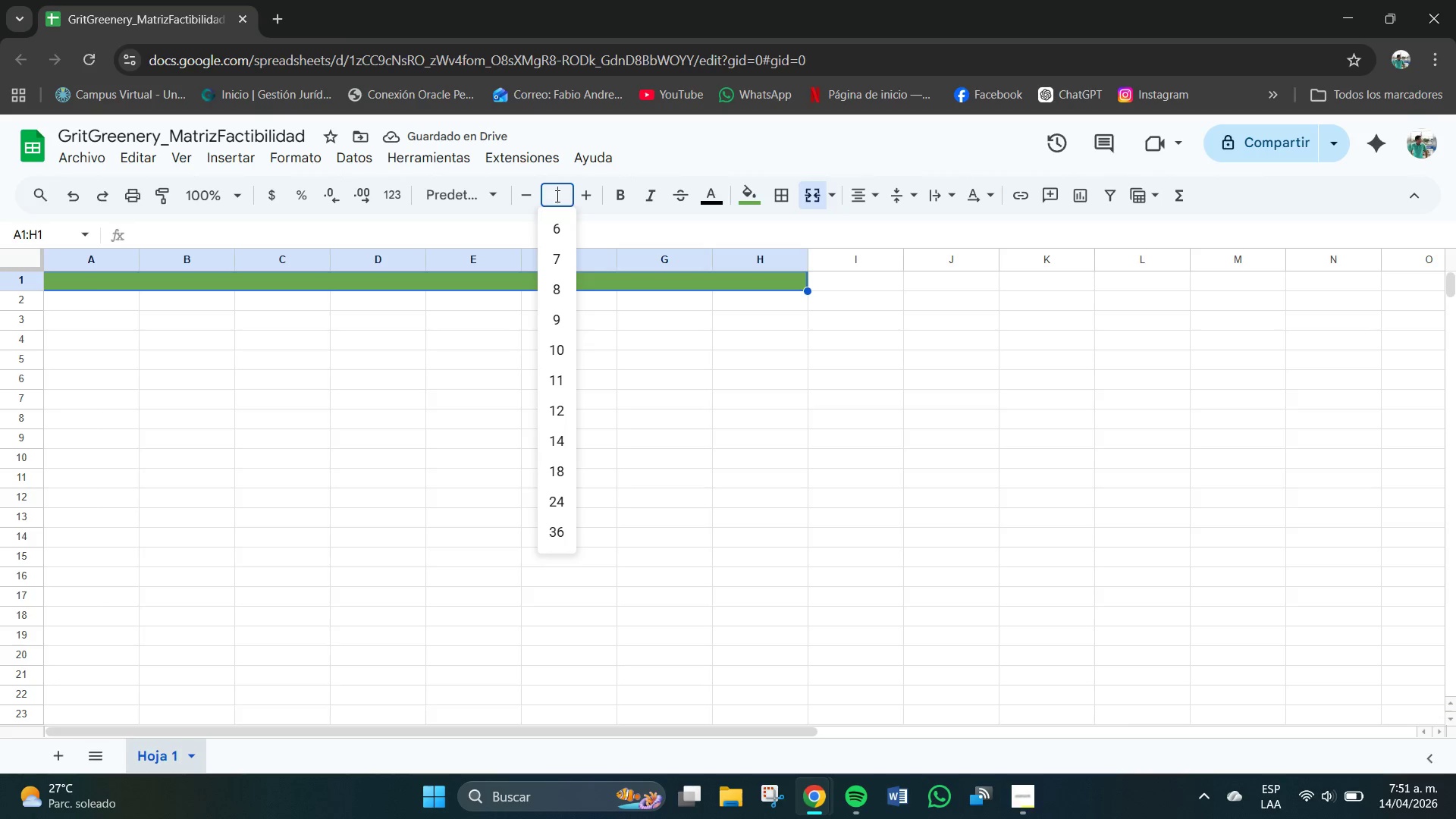 
key(Numpad1)
 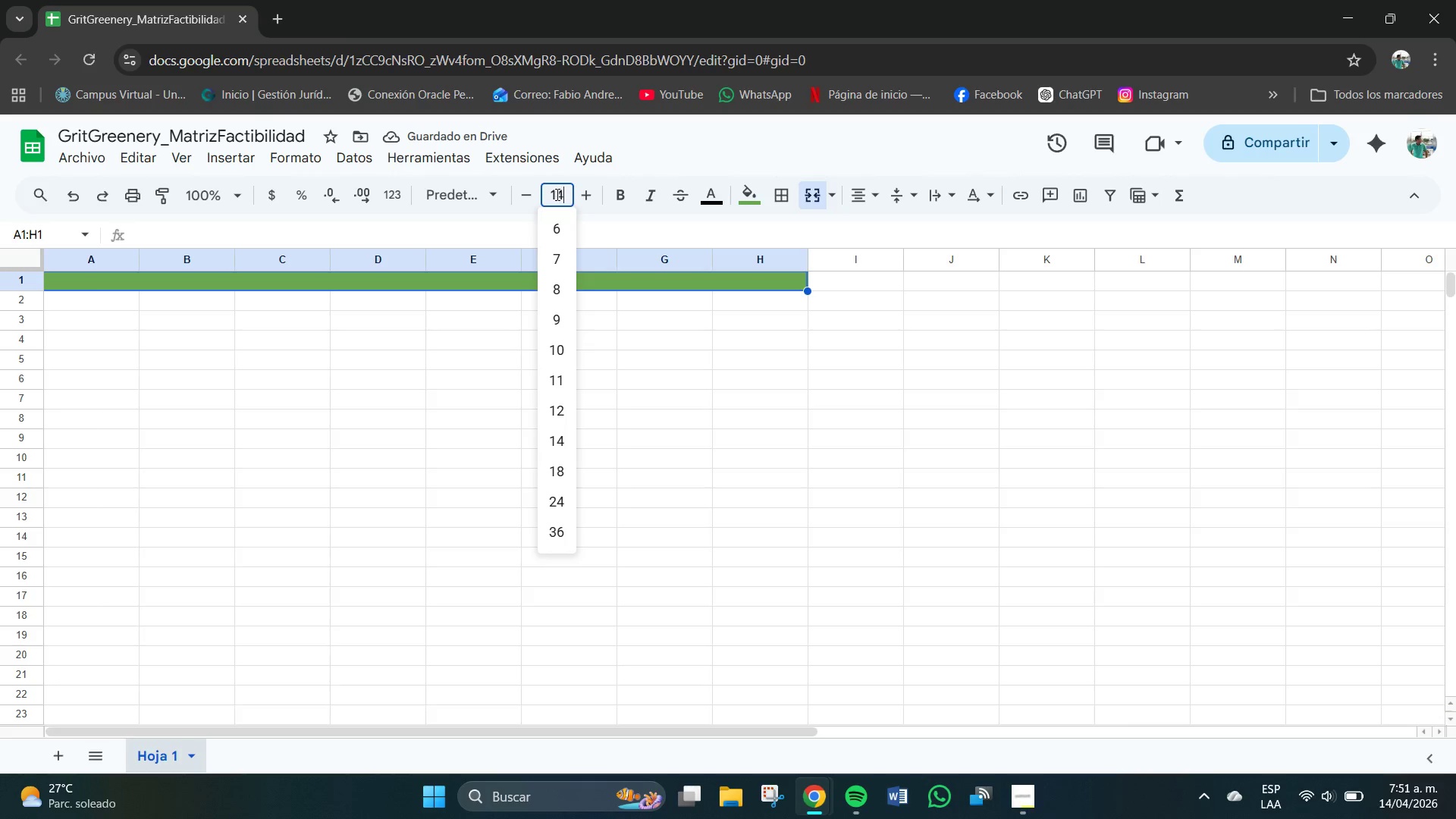 
key(Numpad4)
 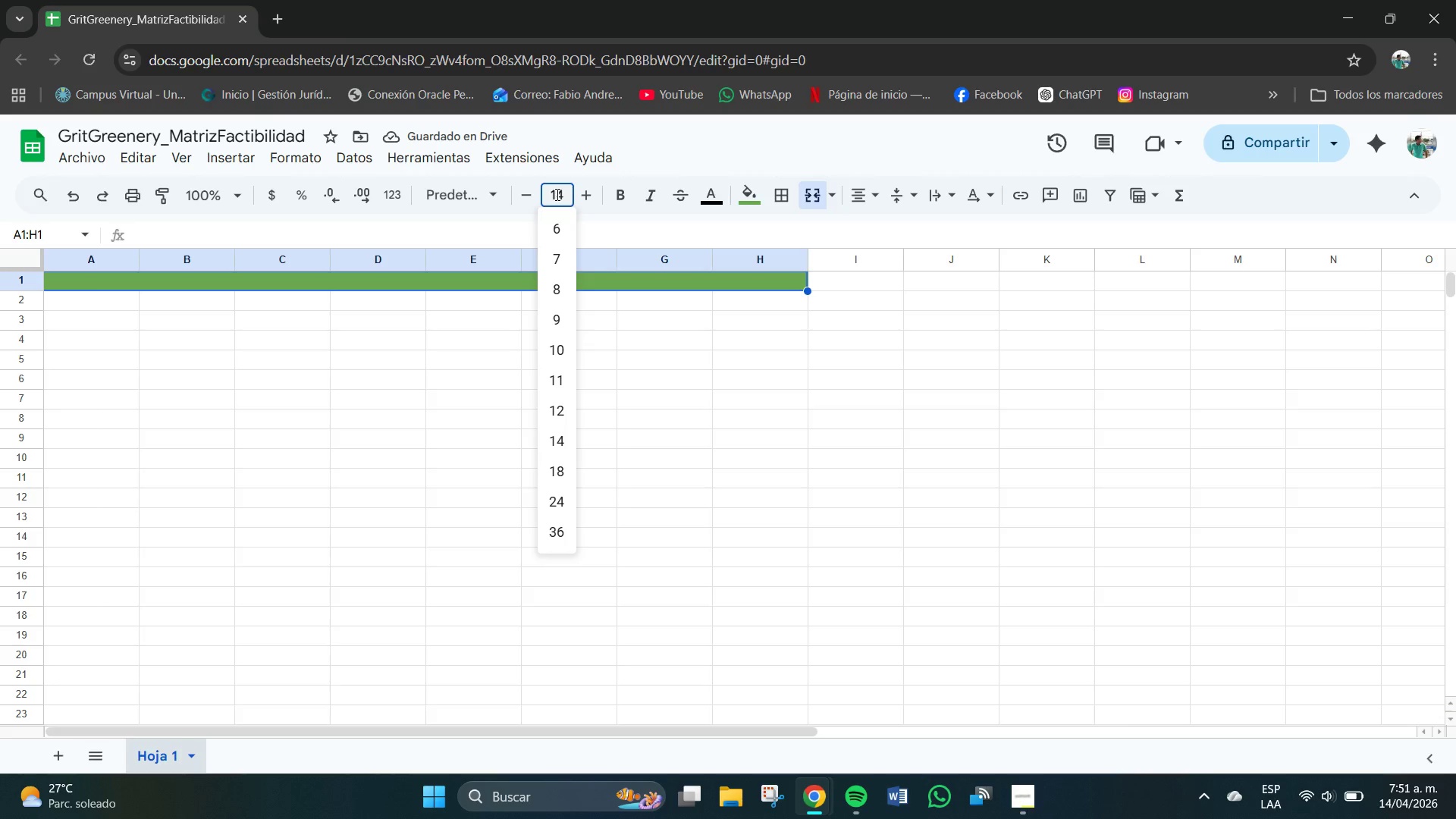 
key(NumpadEnter)
 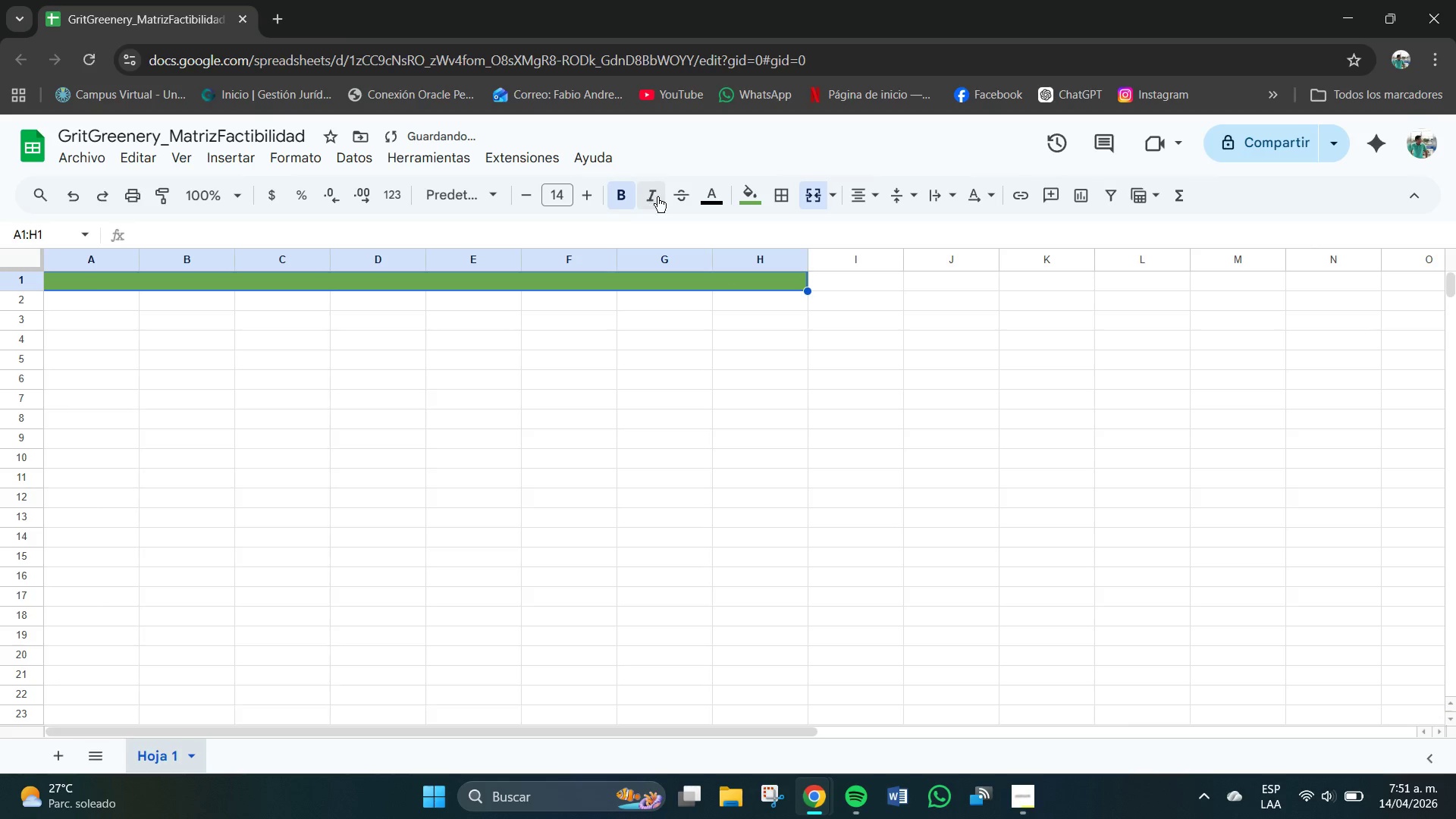 
left_click([711, 201])
 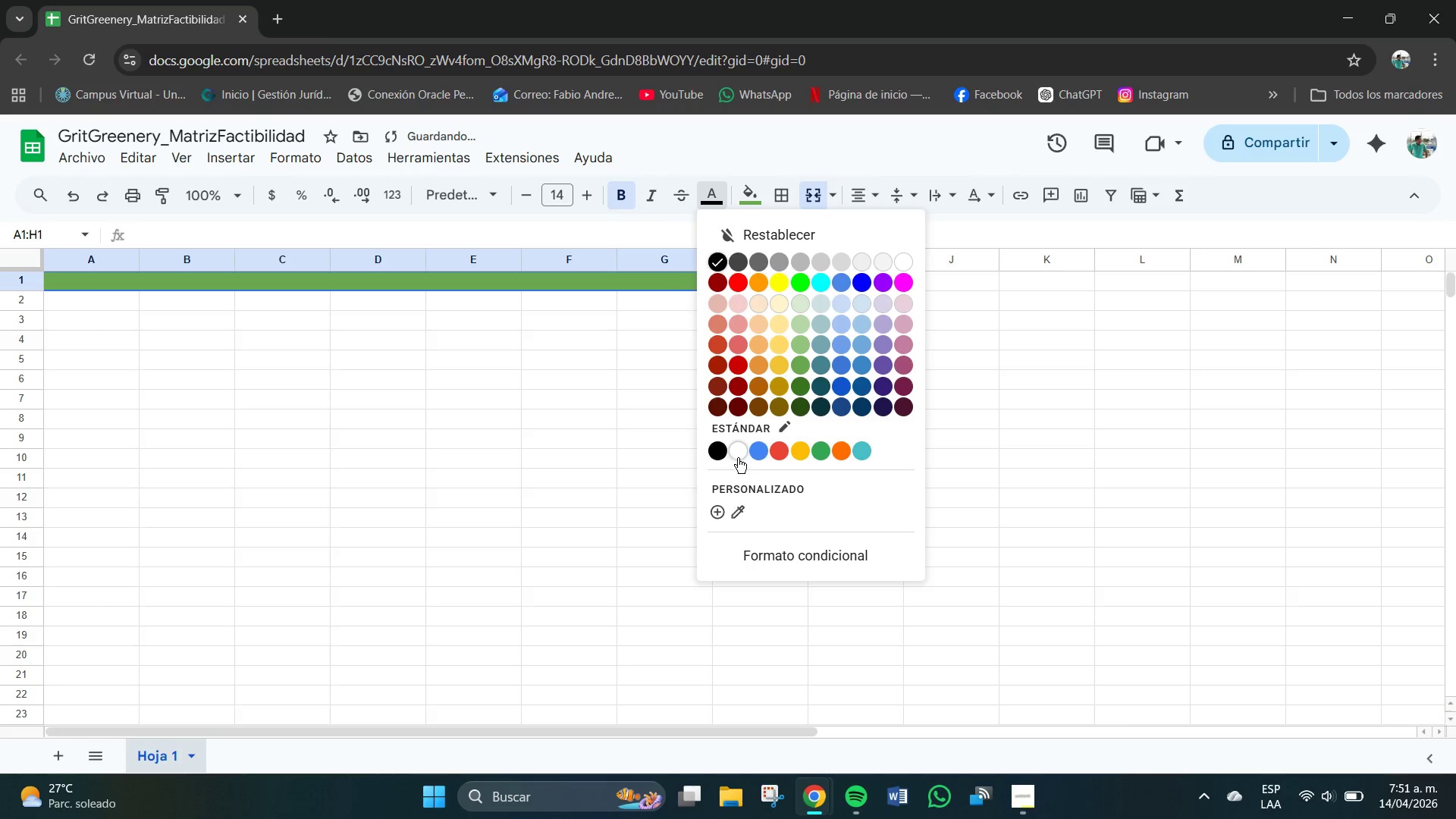 
left_click([739, 453])
 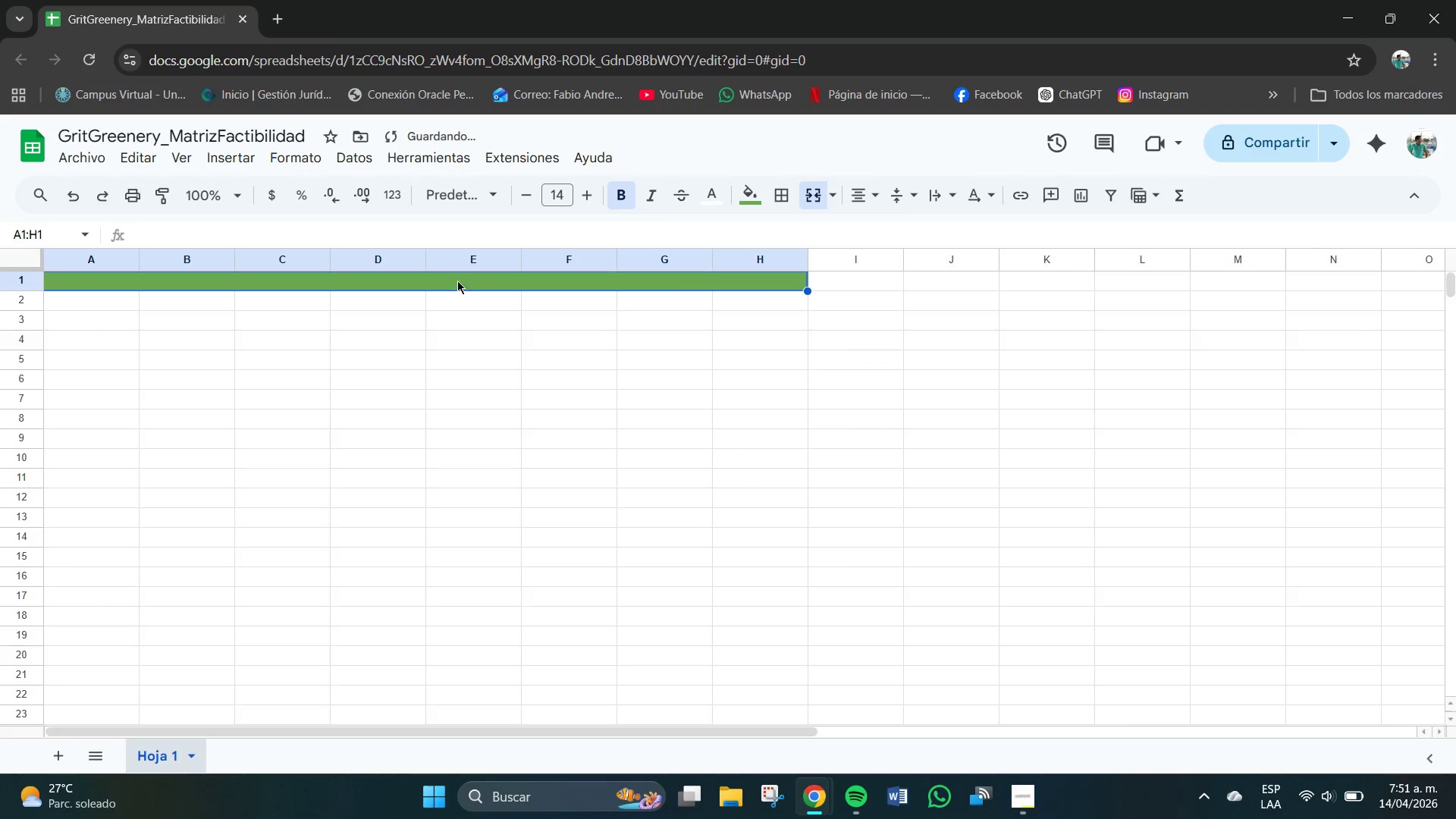 
double_click([457, 283])
 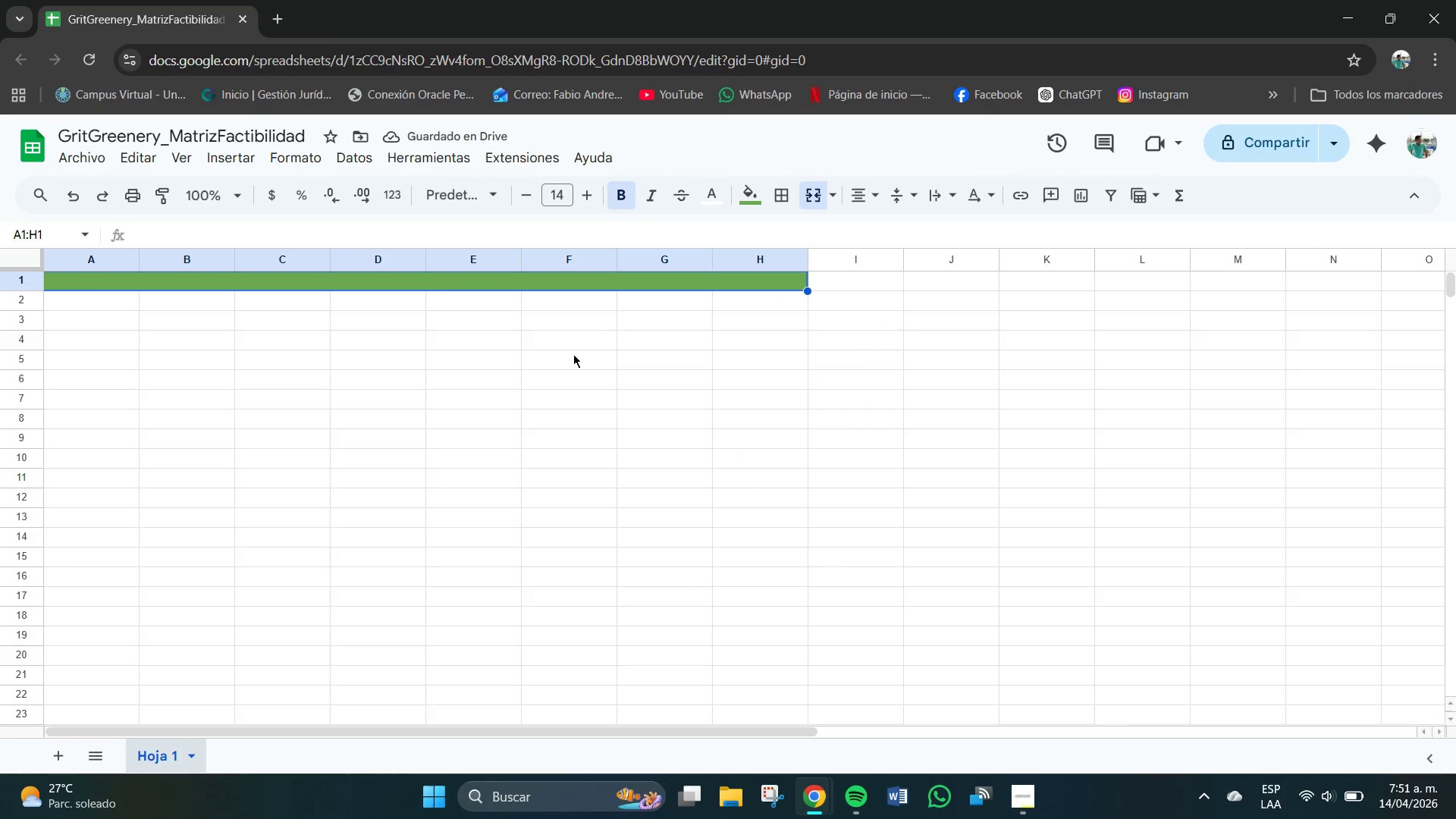 
left_click([573, 354])
 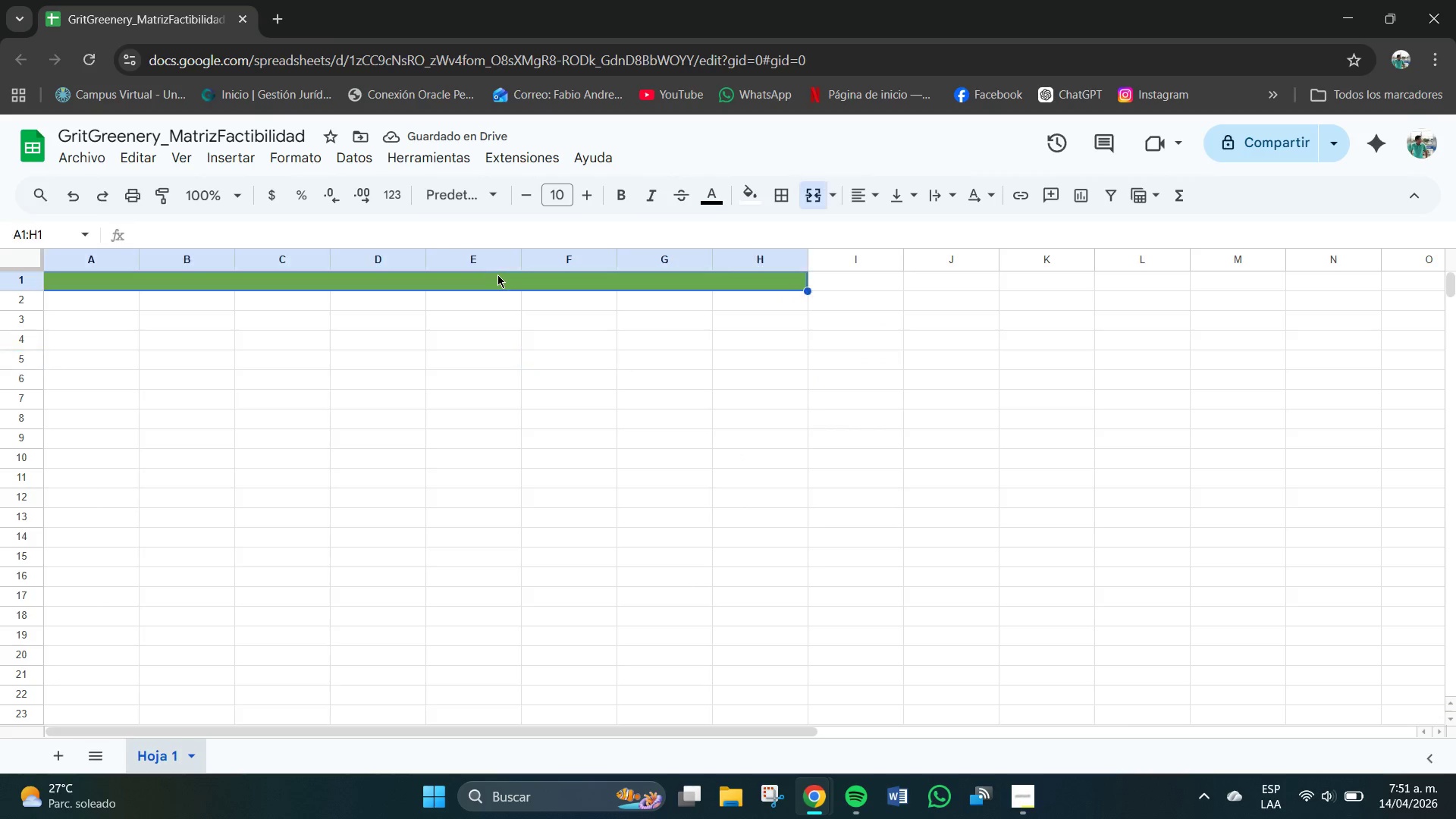 
double_click([496, 275])
 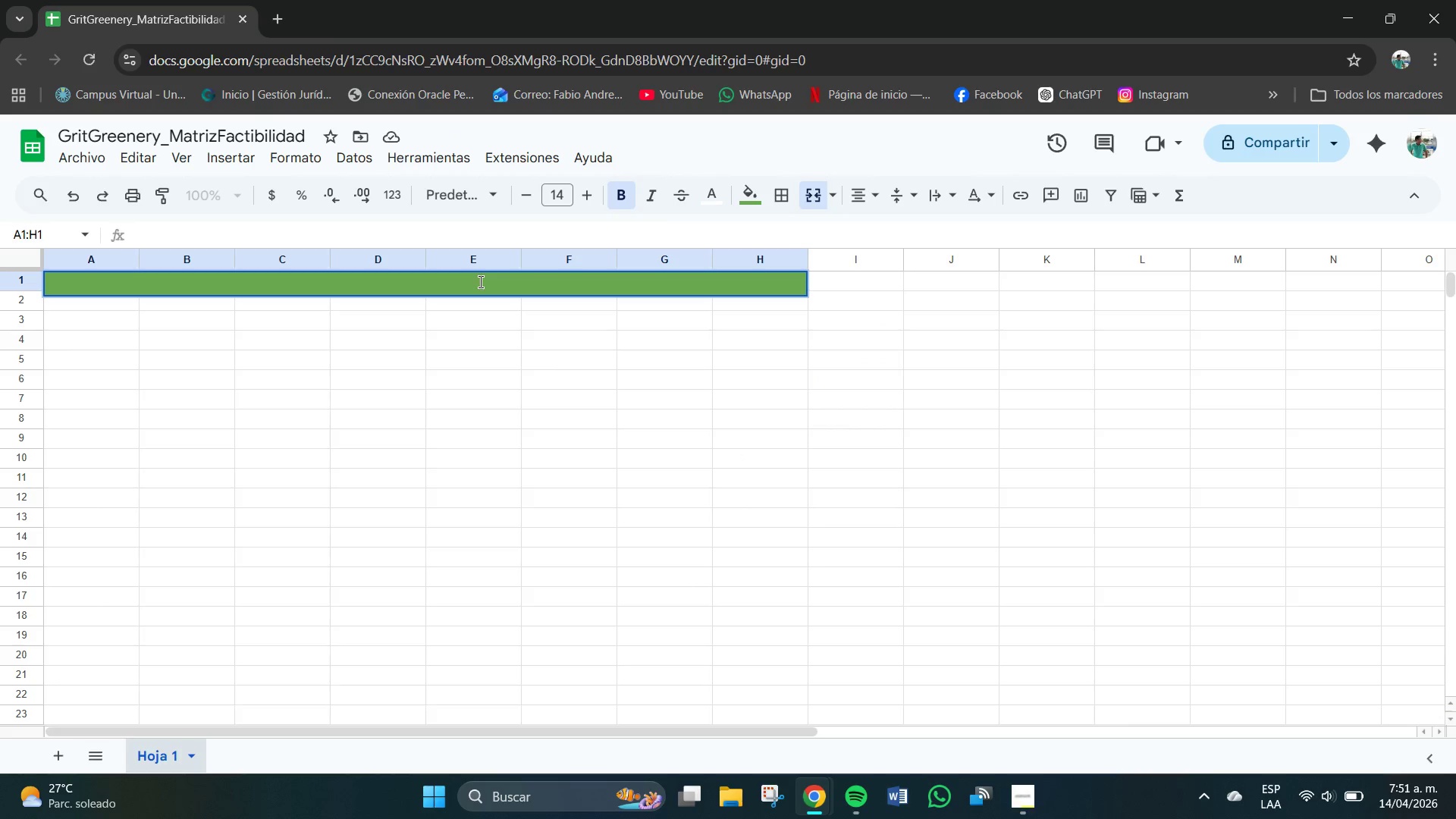 
key(Meta+V)
 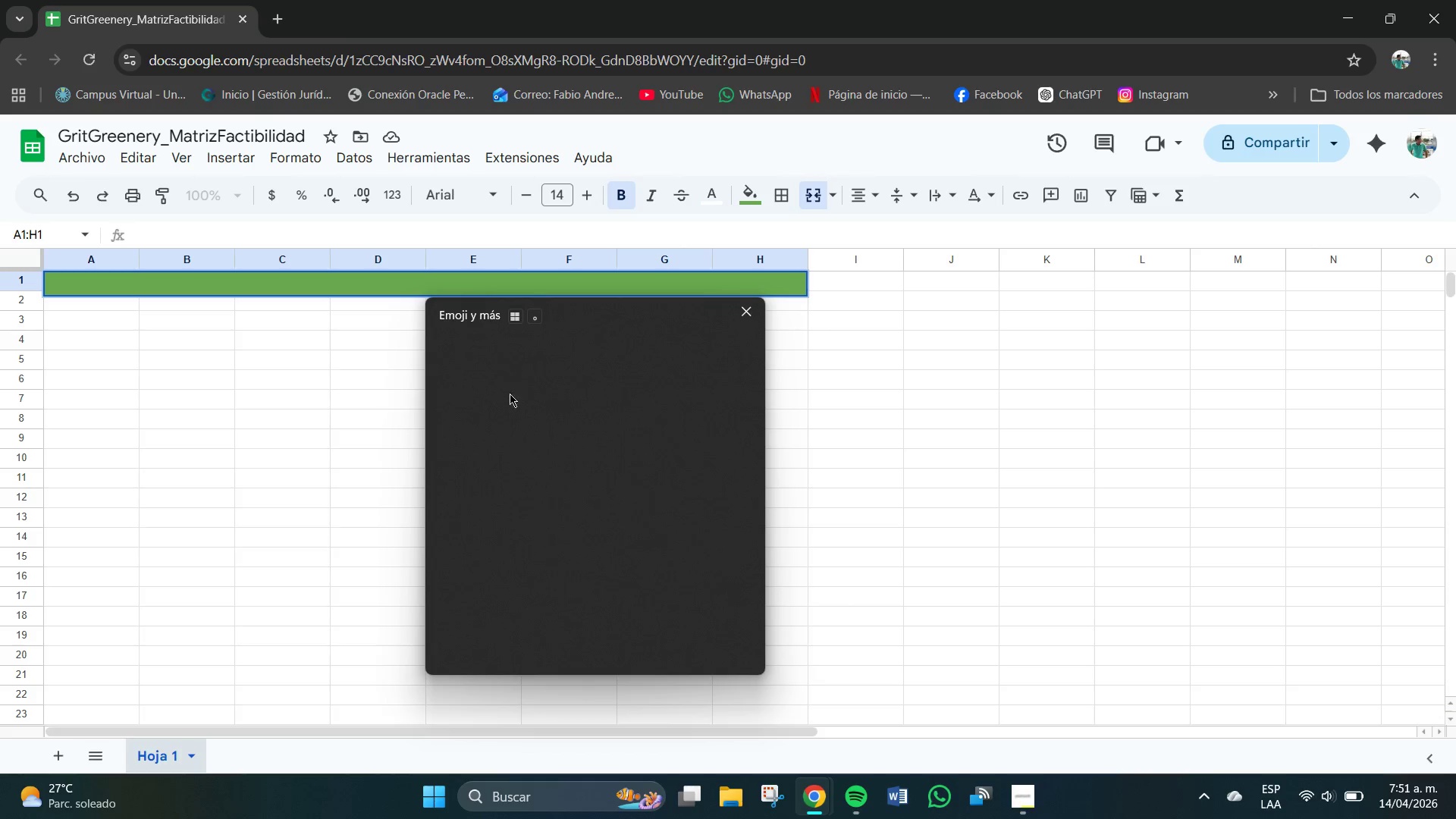 
left_click([516, 406])
 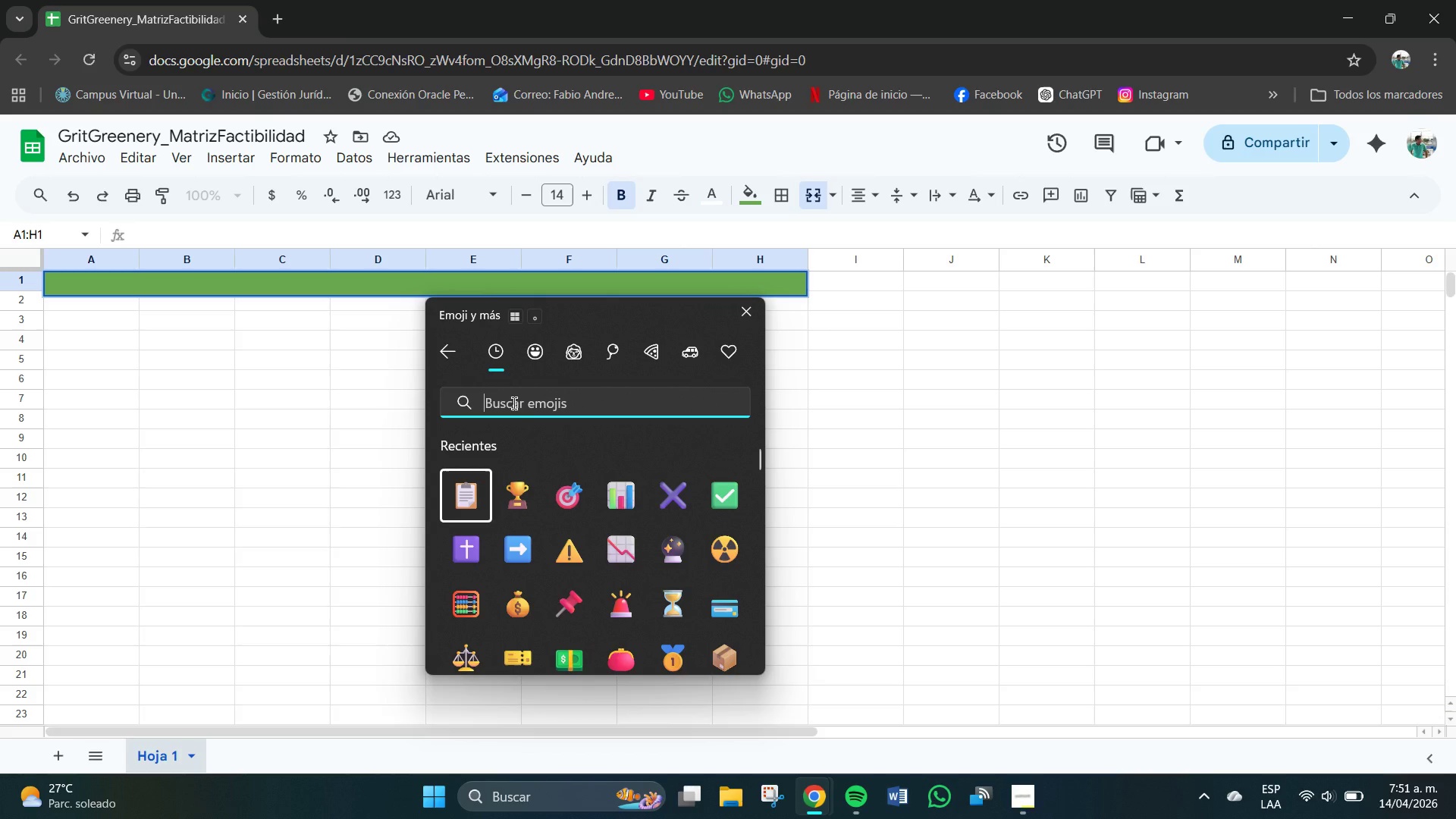 
type(engra)
 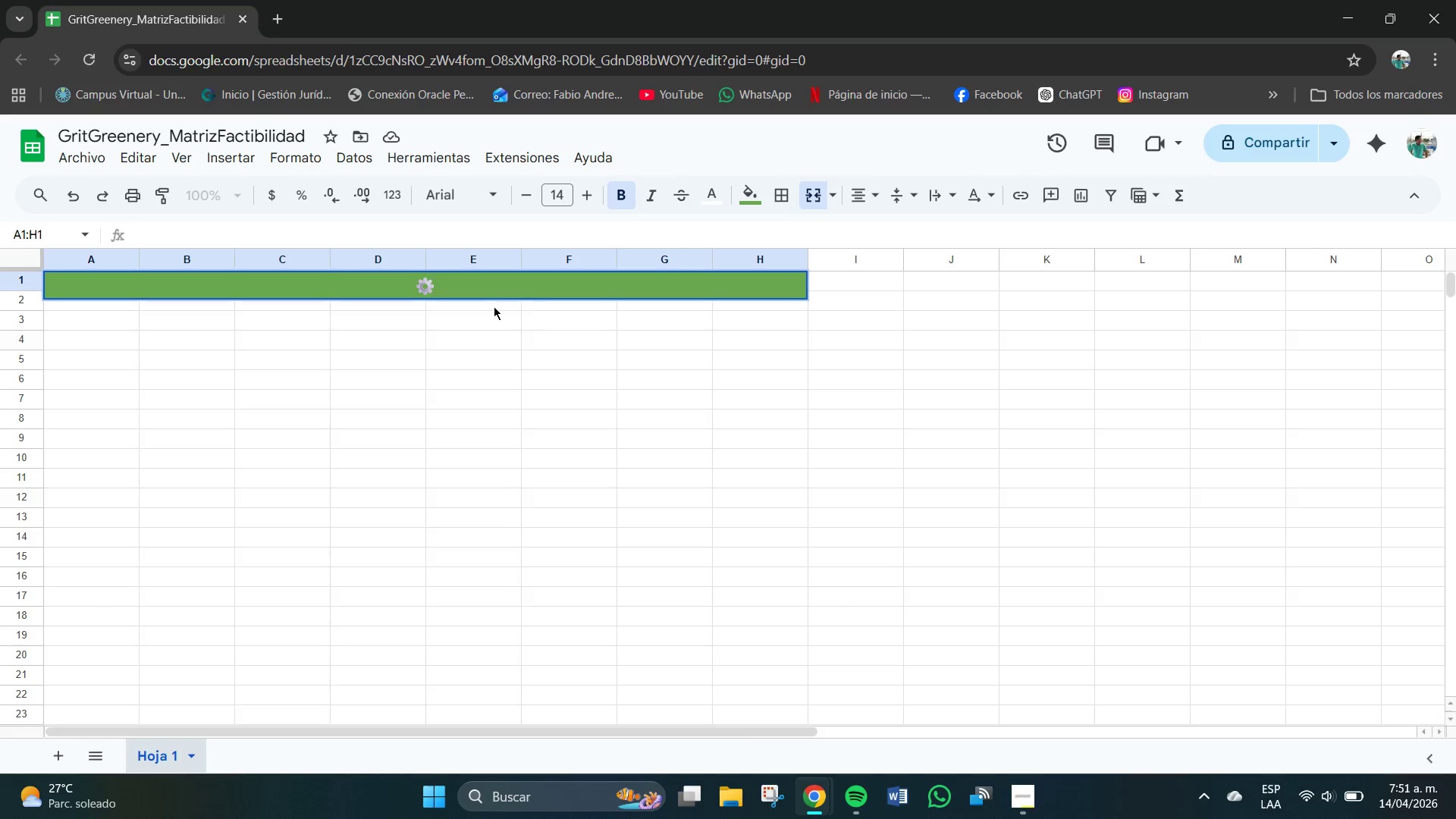 
wait(5.56)
 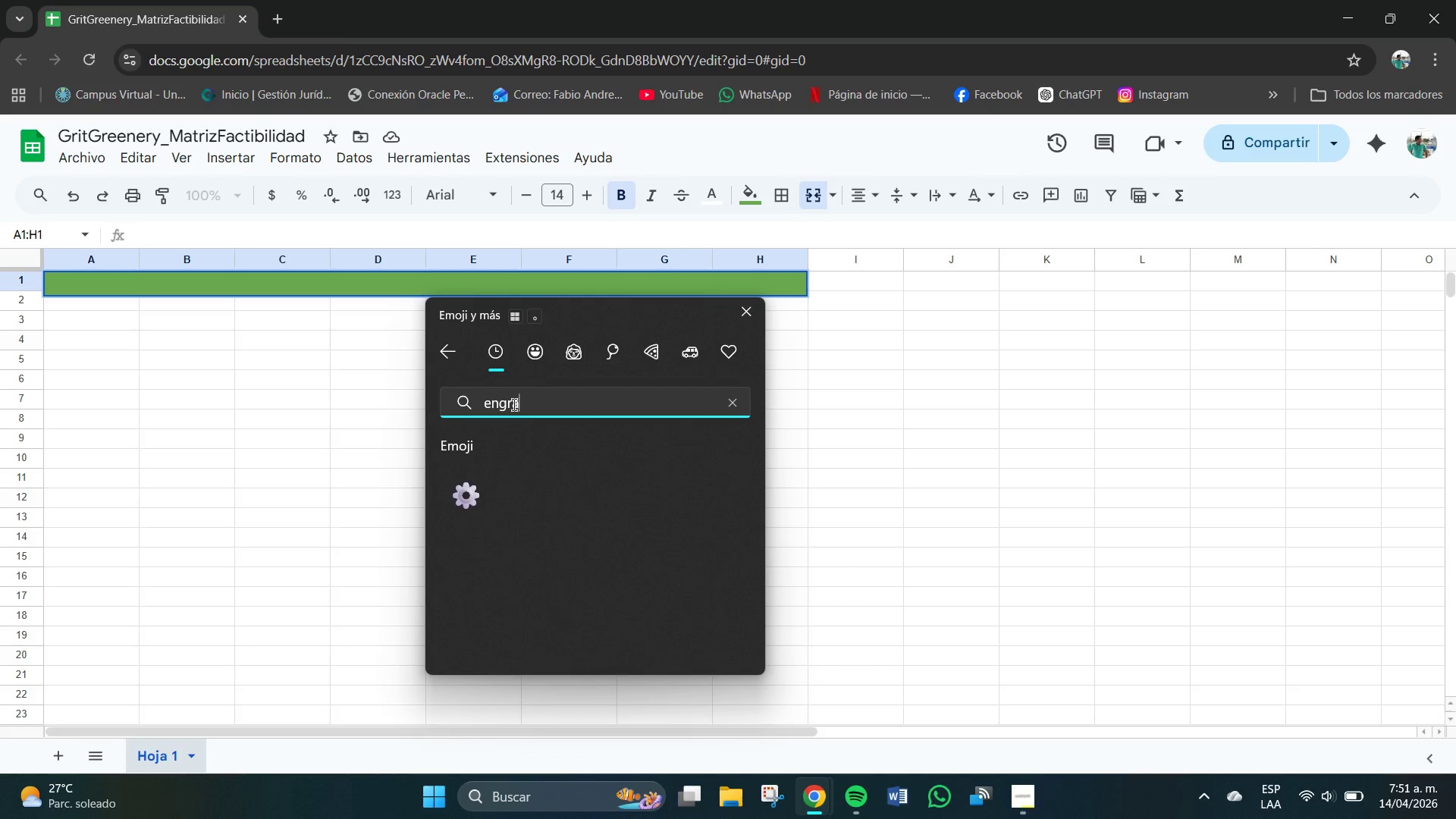 
type(PARAMETROS DE CONFIGURACION ---- Grit ^ Greenerr)
key(Backspace)
type(y)
 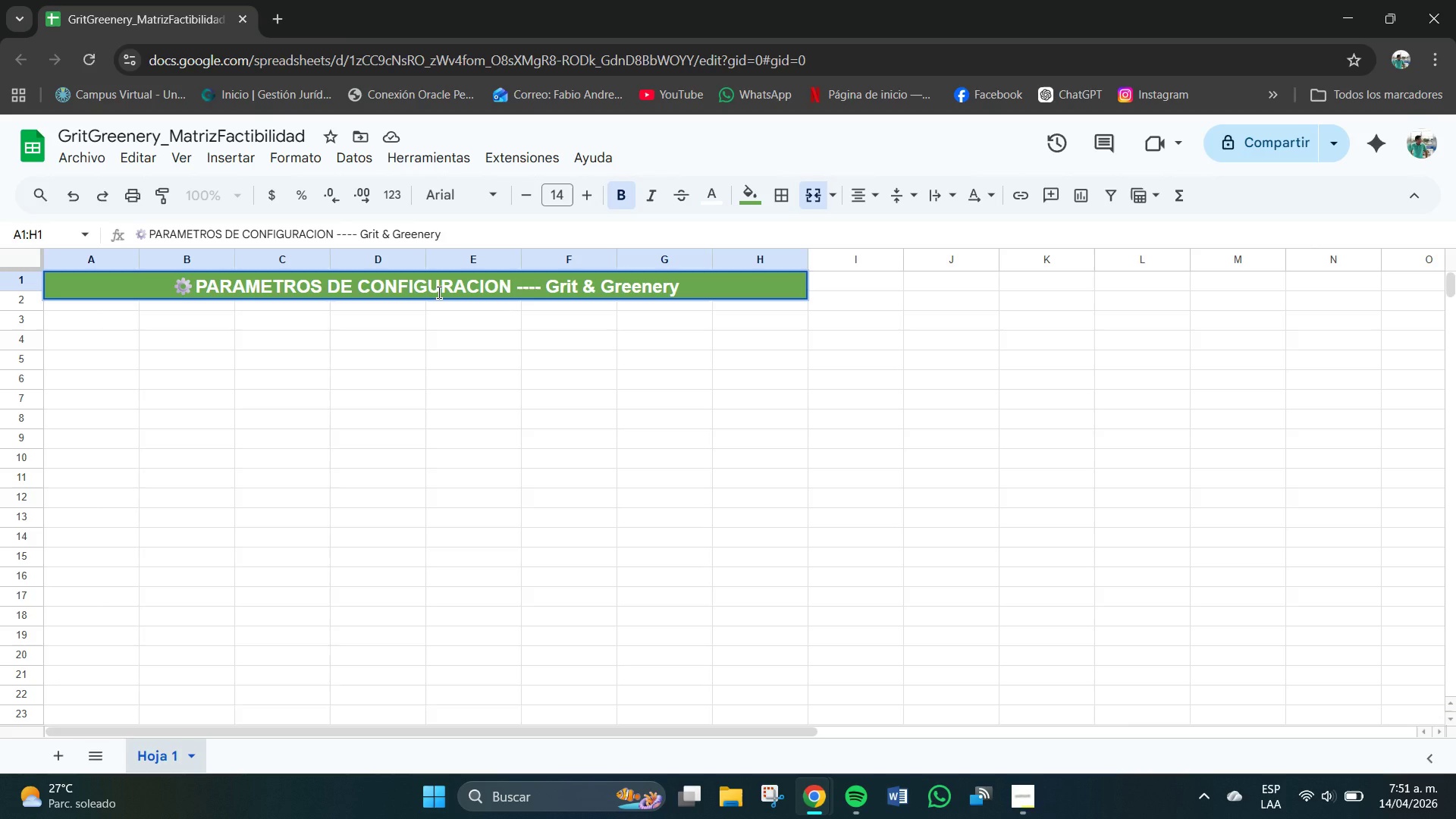 
type( Composting)
 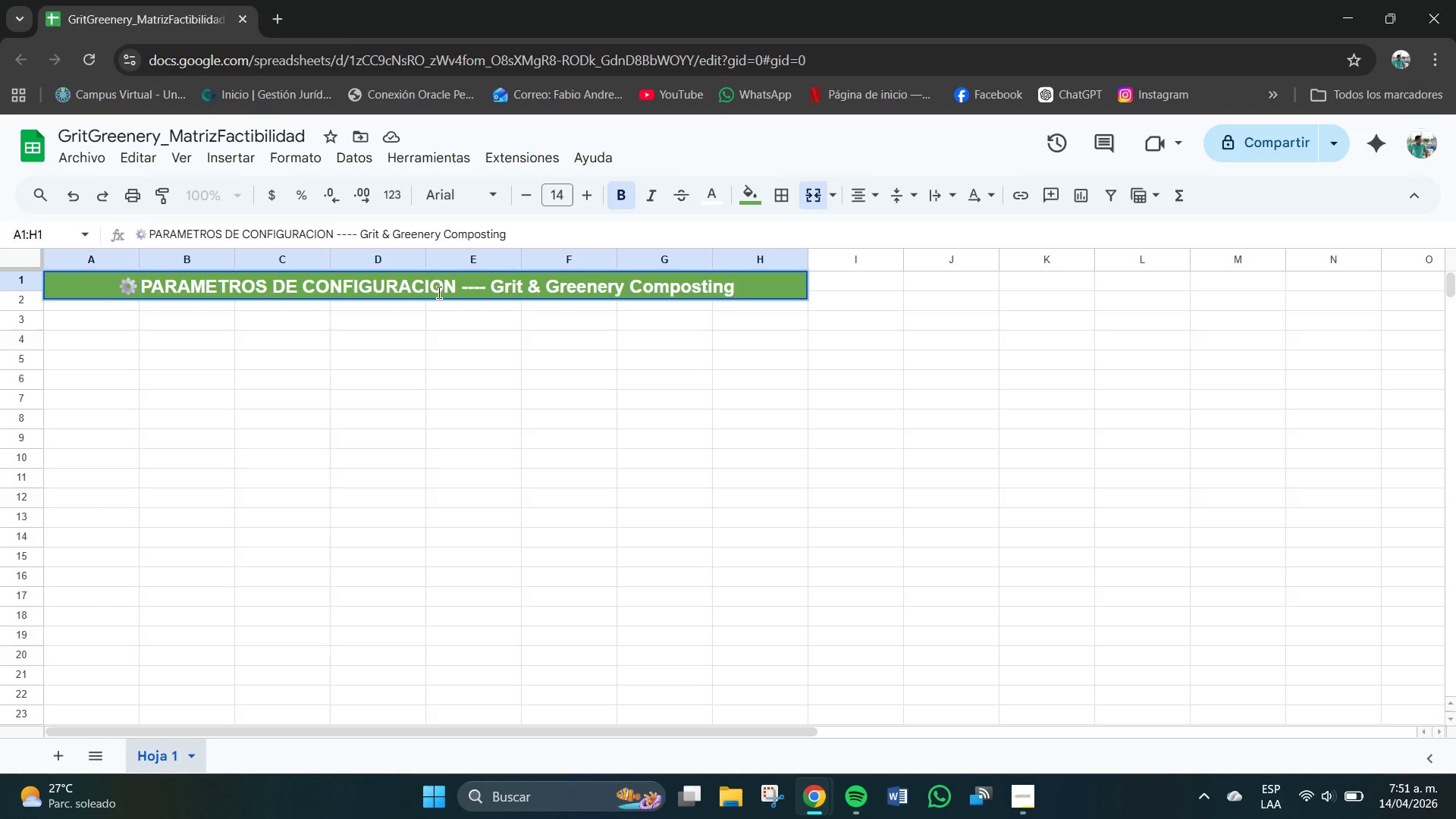 
key(Enter)
 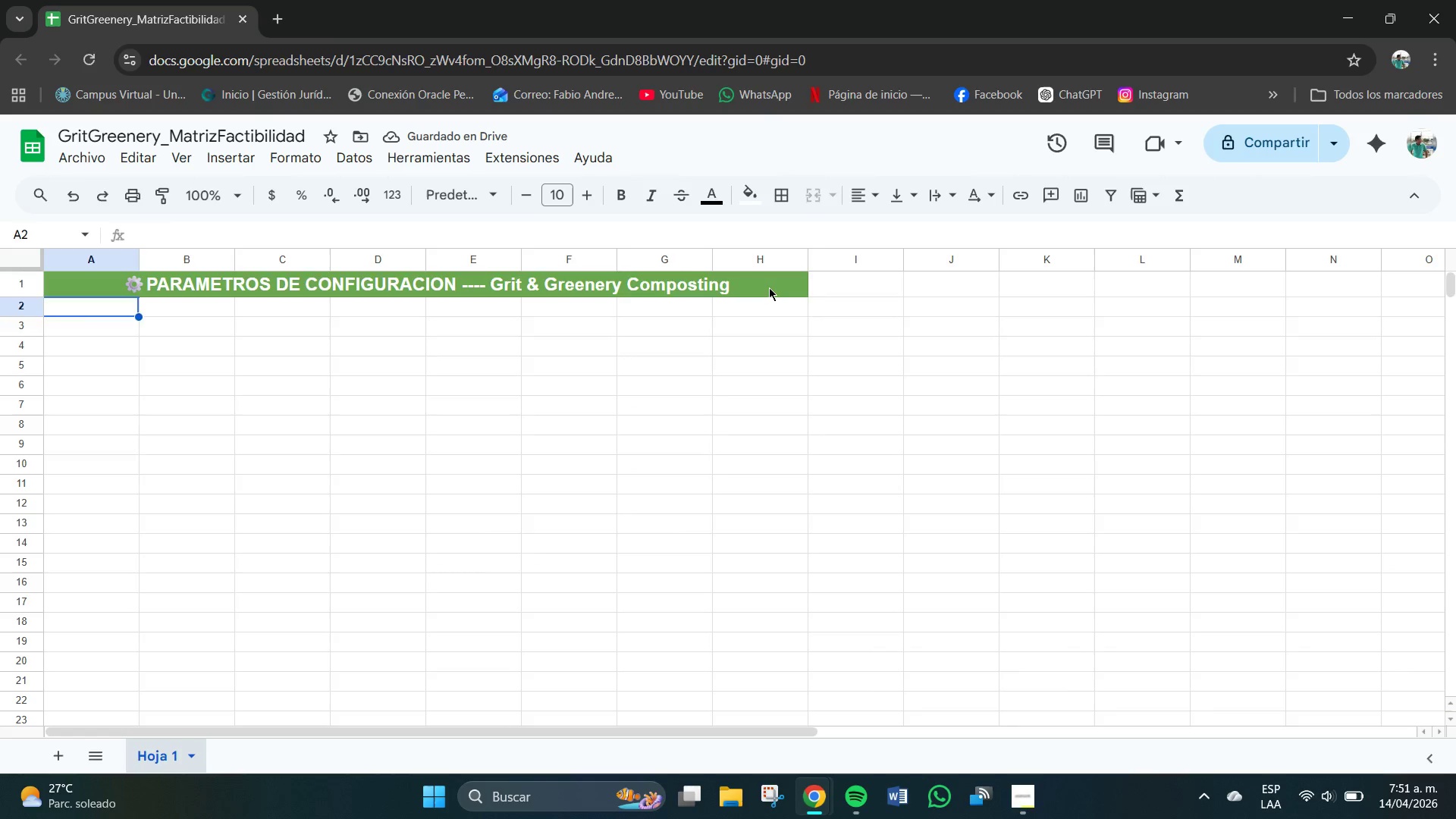 
left_click([587, 369])
 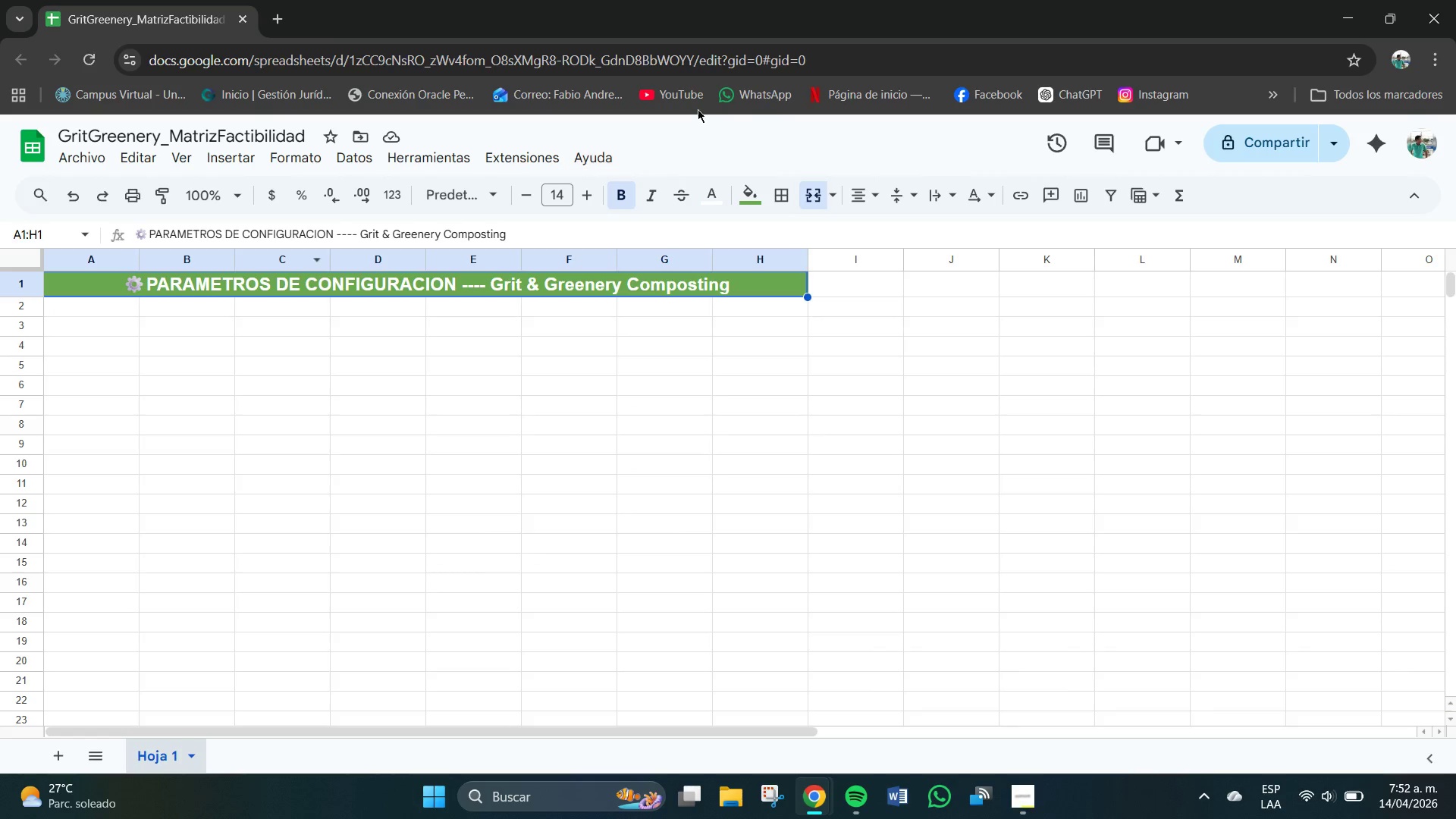 
left_click([759, 190])
 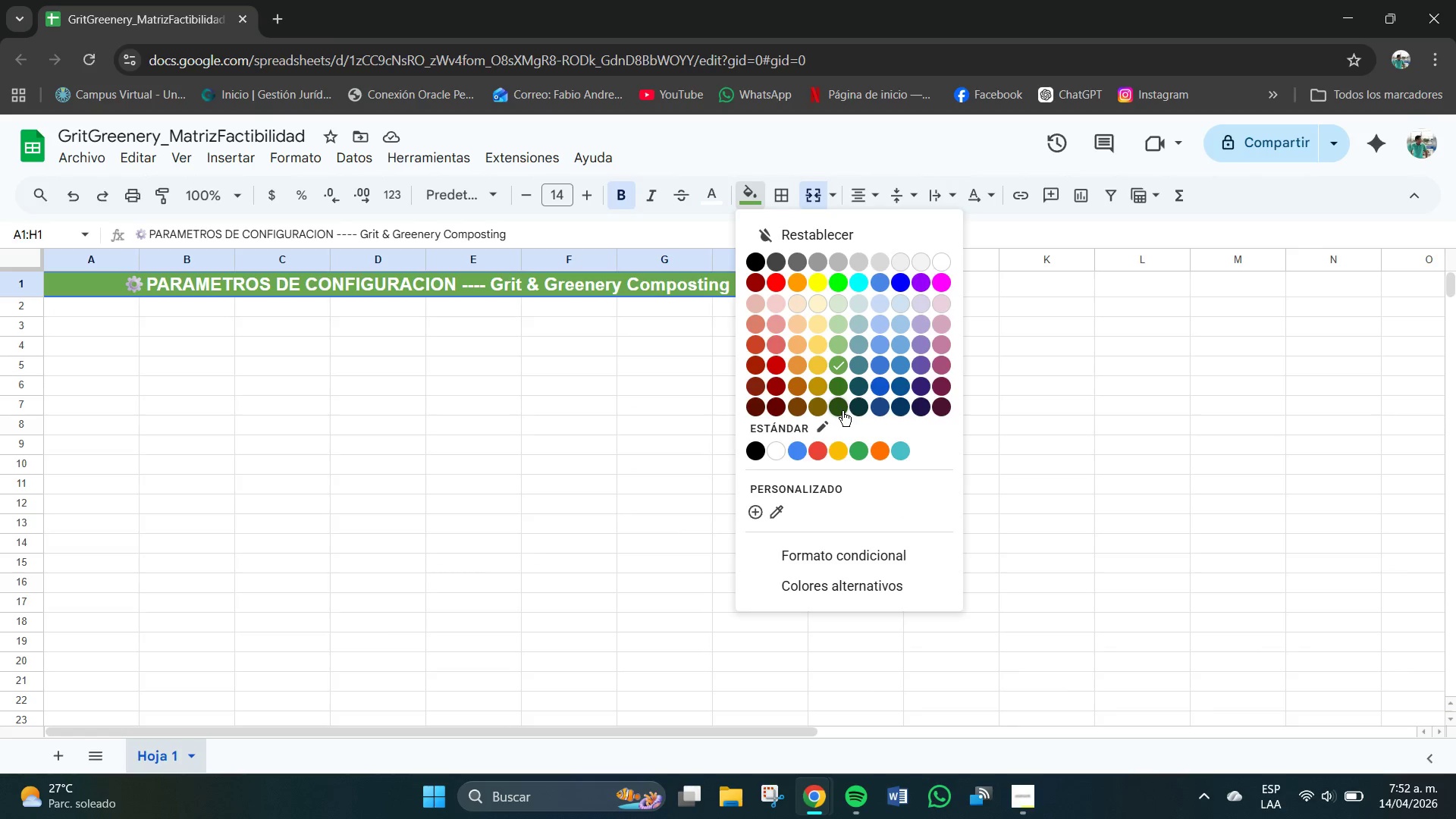 
left_click([841, 410])
 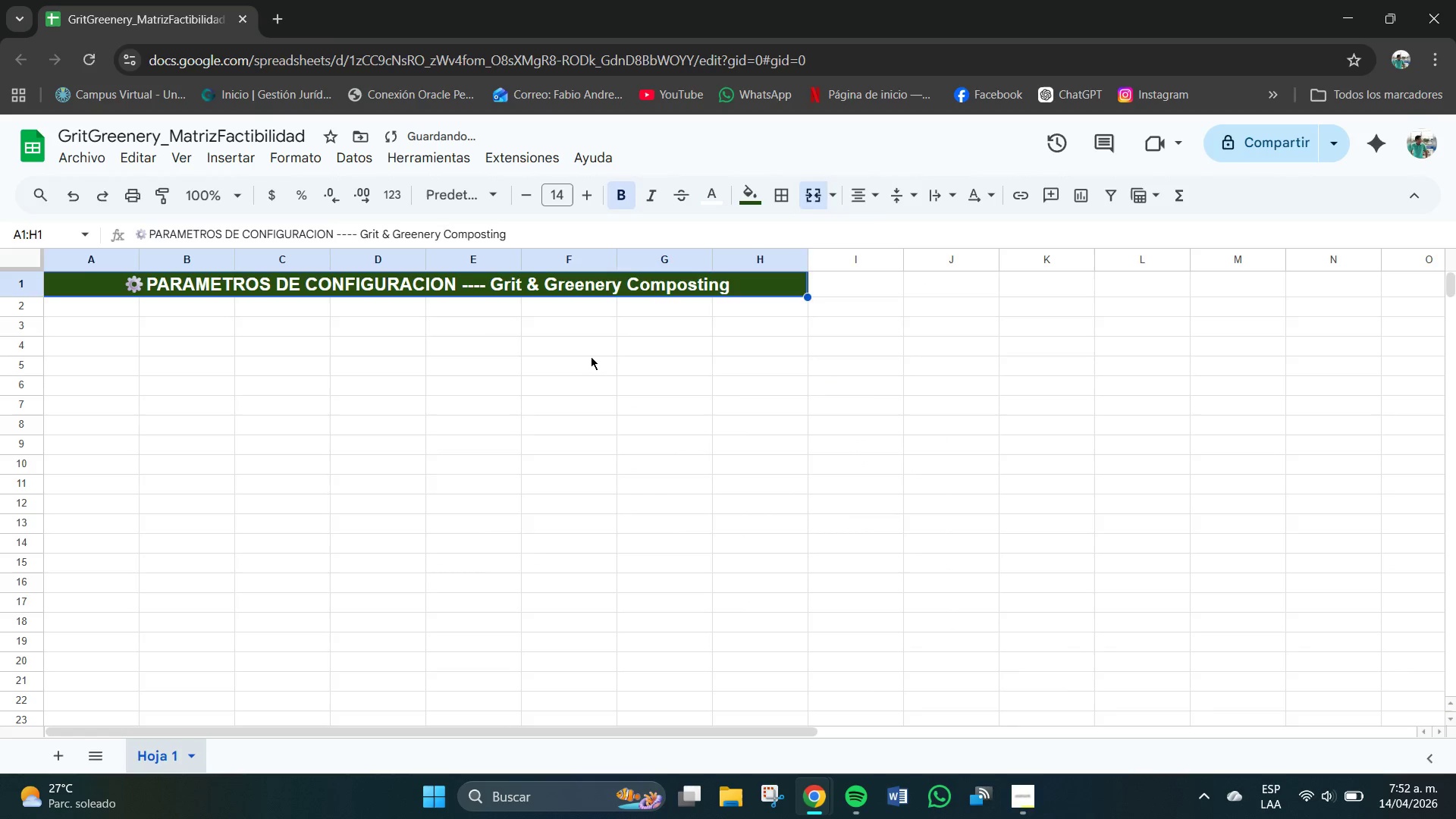 
left_click([476, 332])
 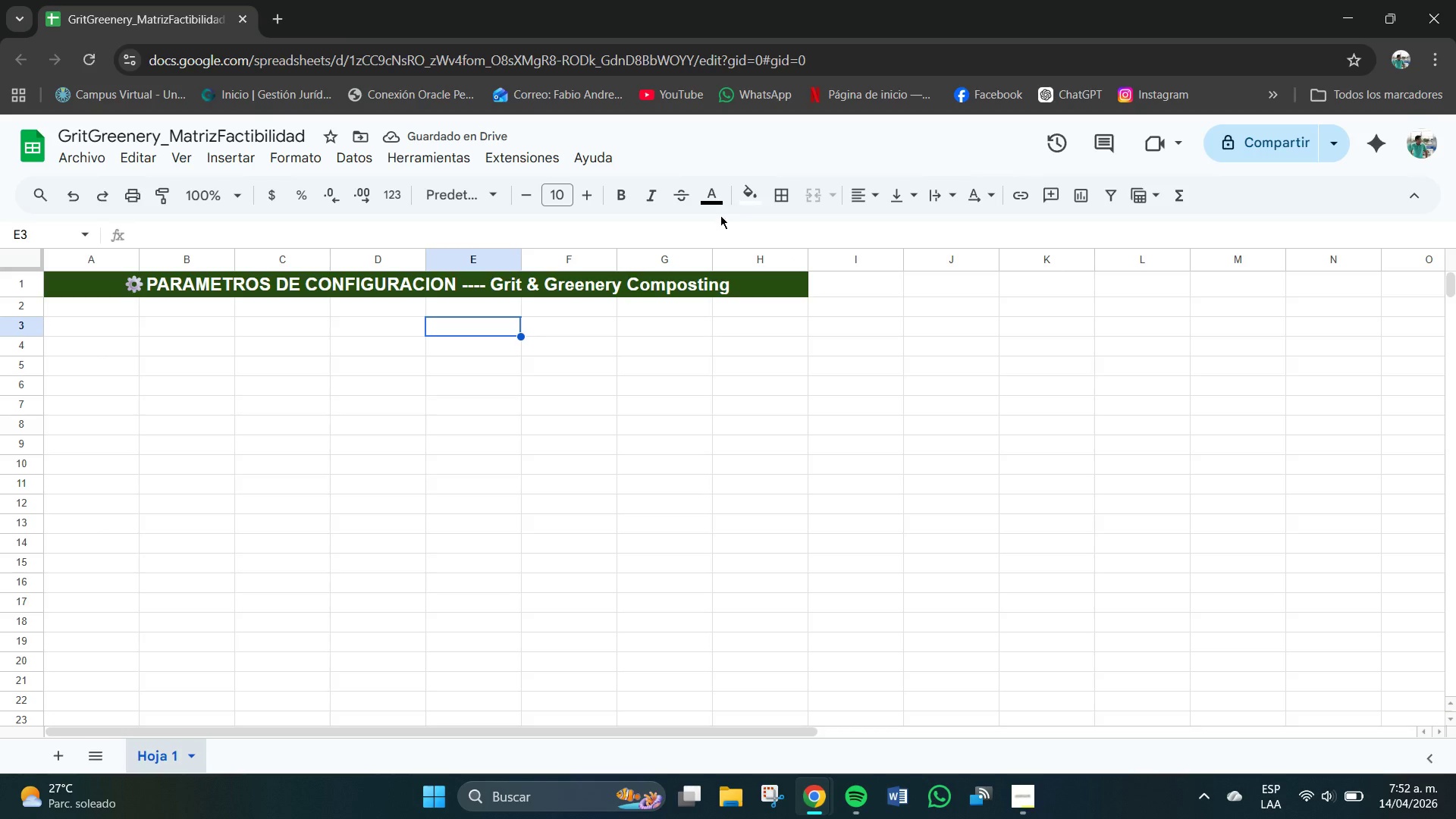 
double_click([714, 206])
 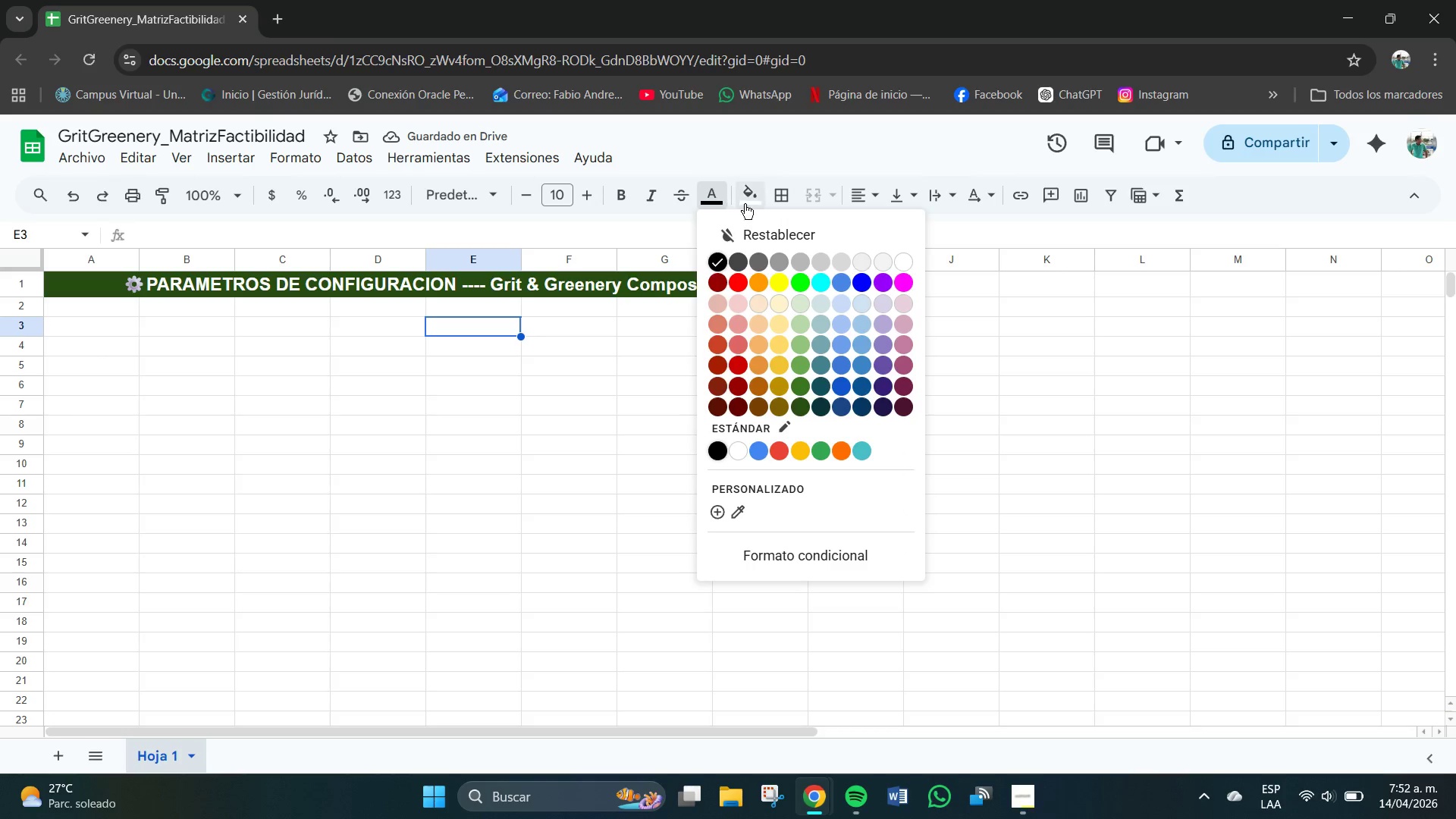 
left_click([746, 203])
 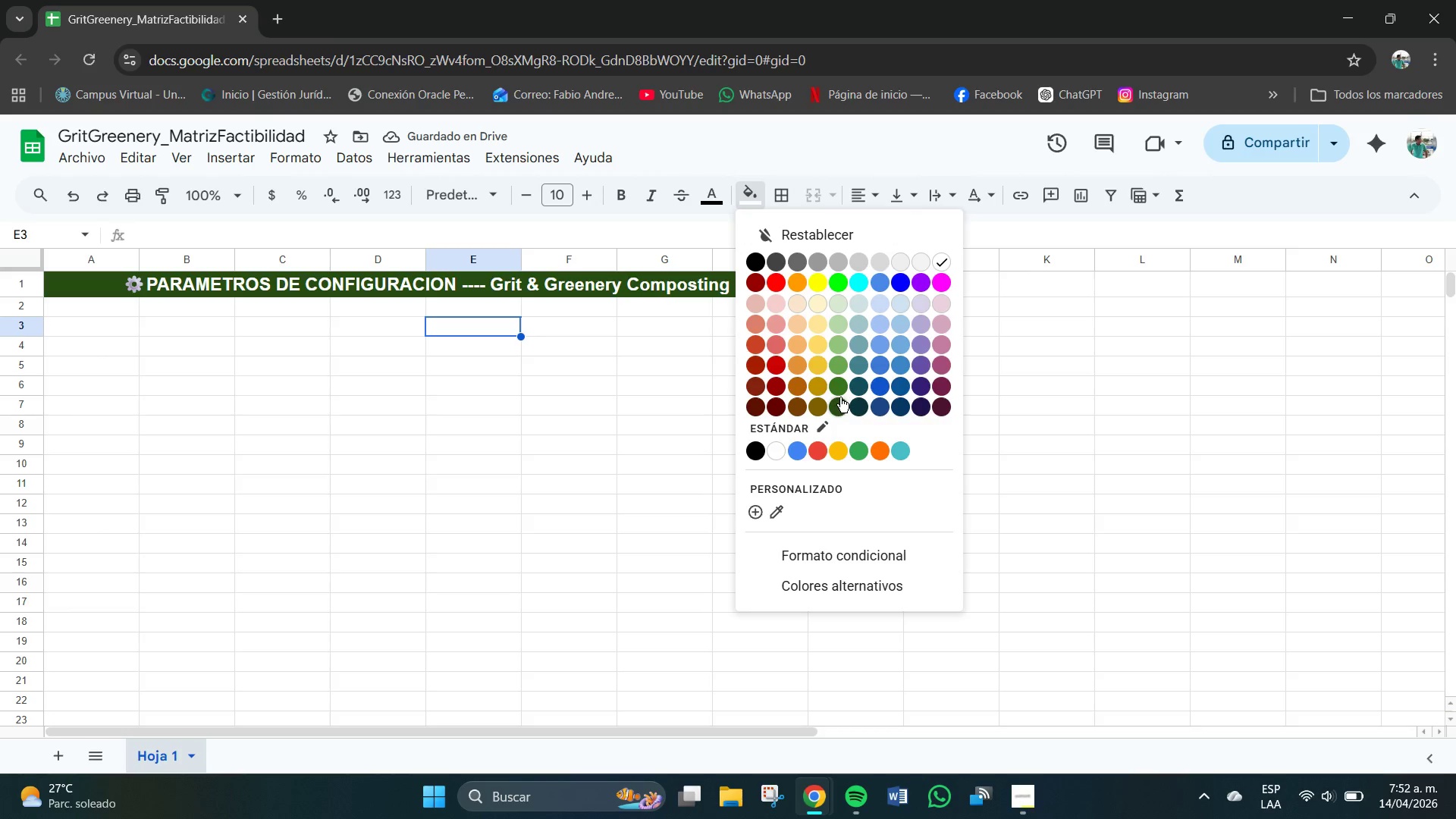 
left_click([840, 387])
 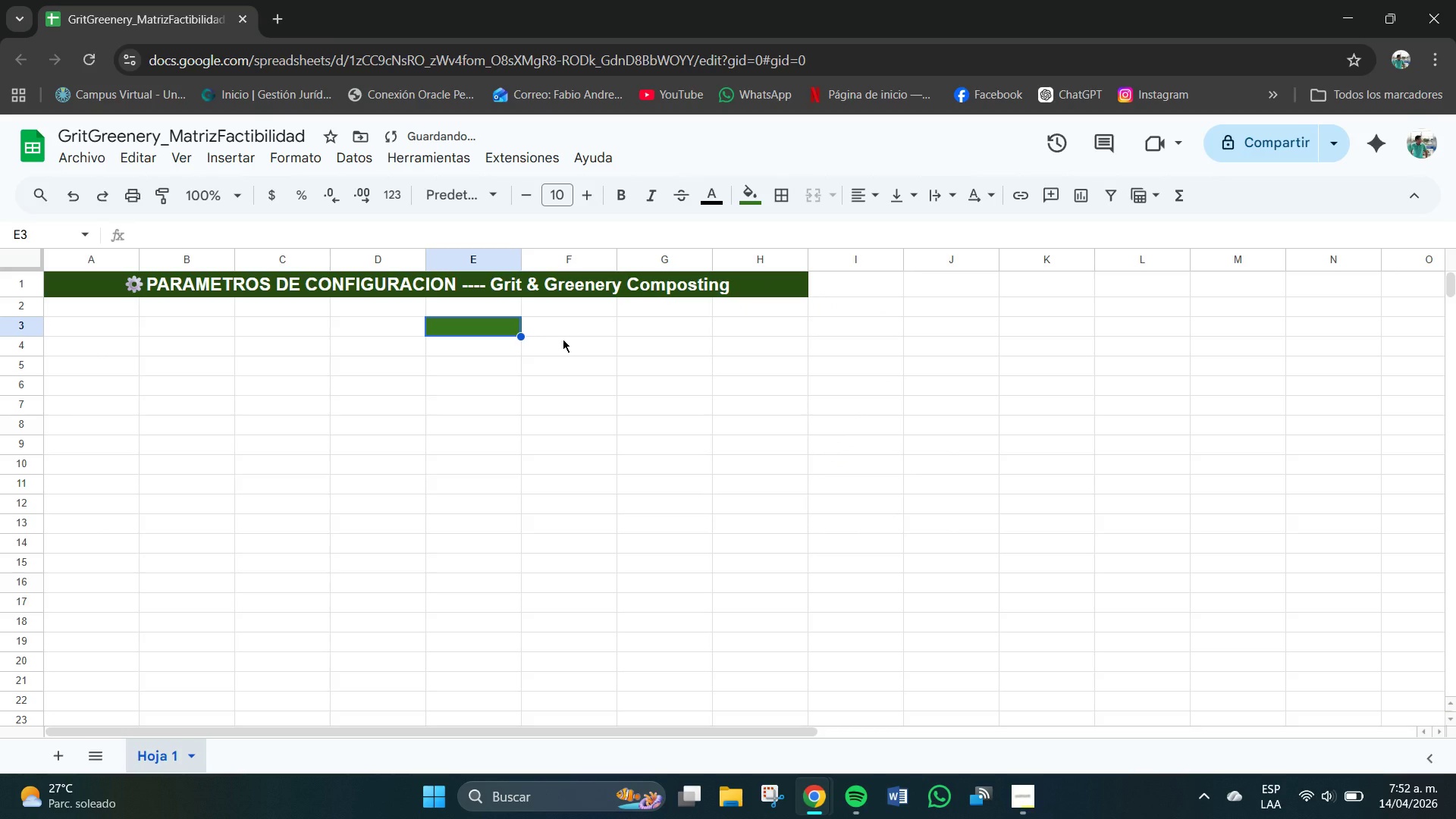 
key(Control+Z)
 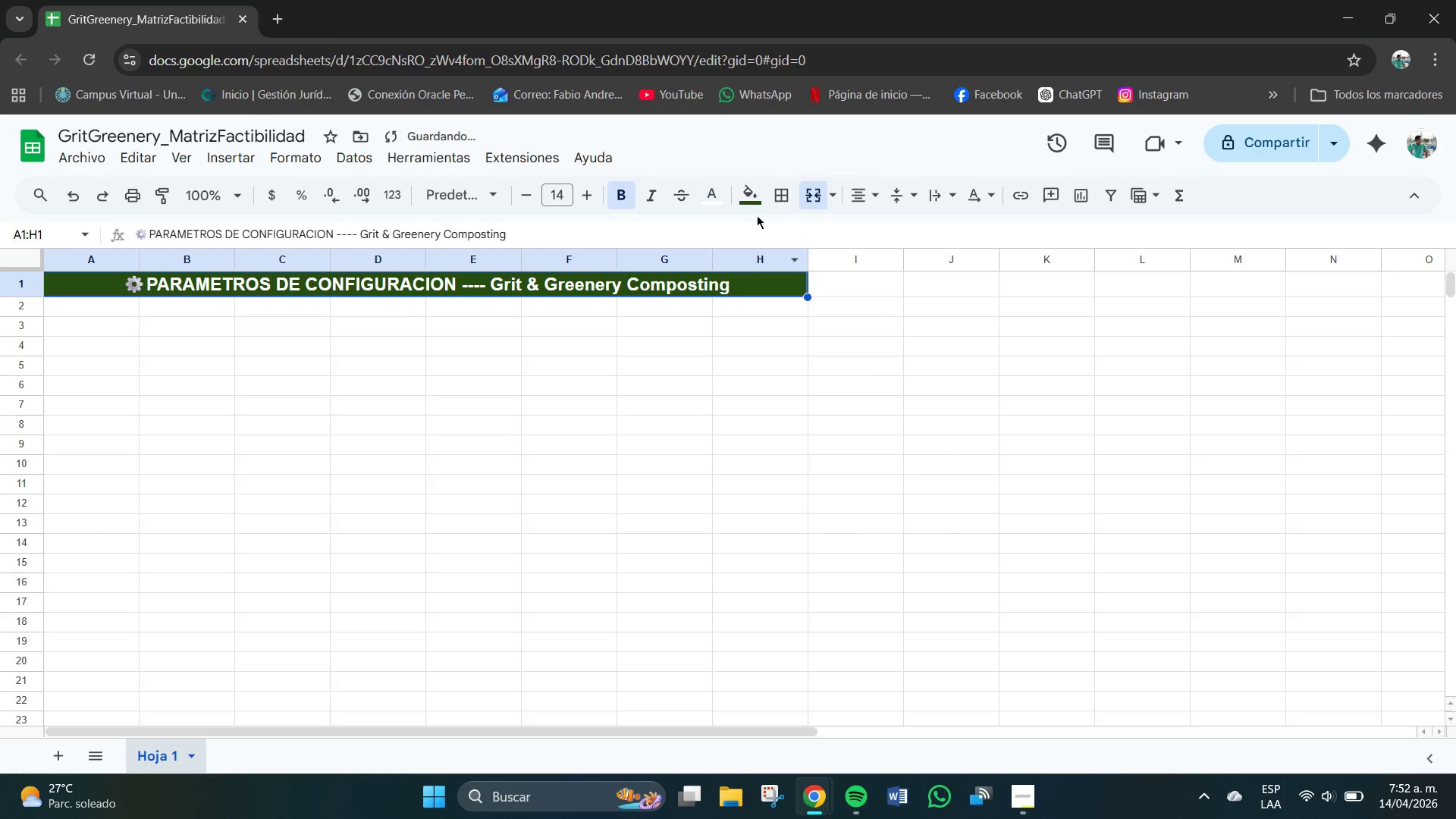 
left_click([758, 198])
 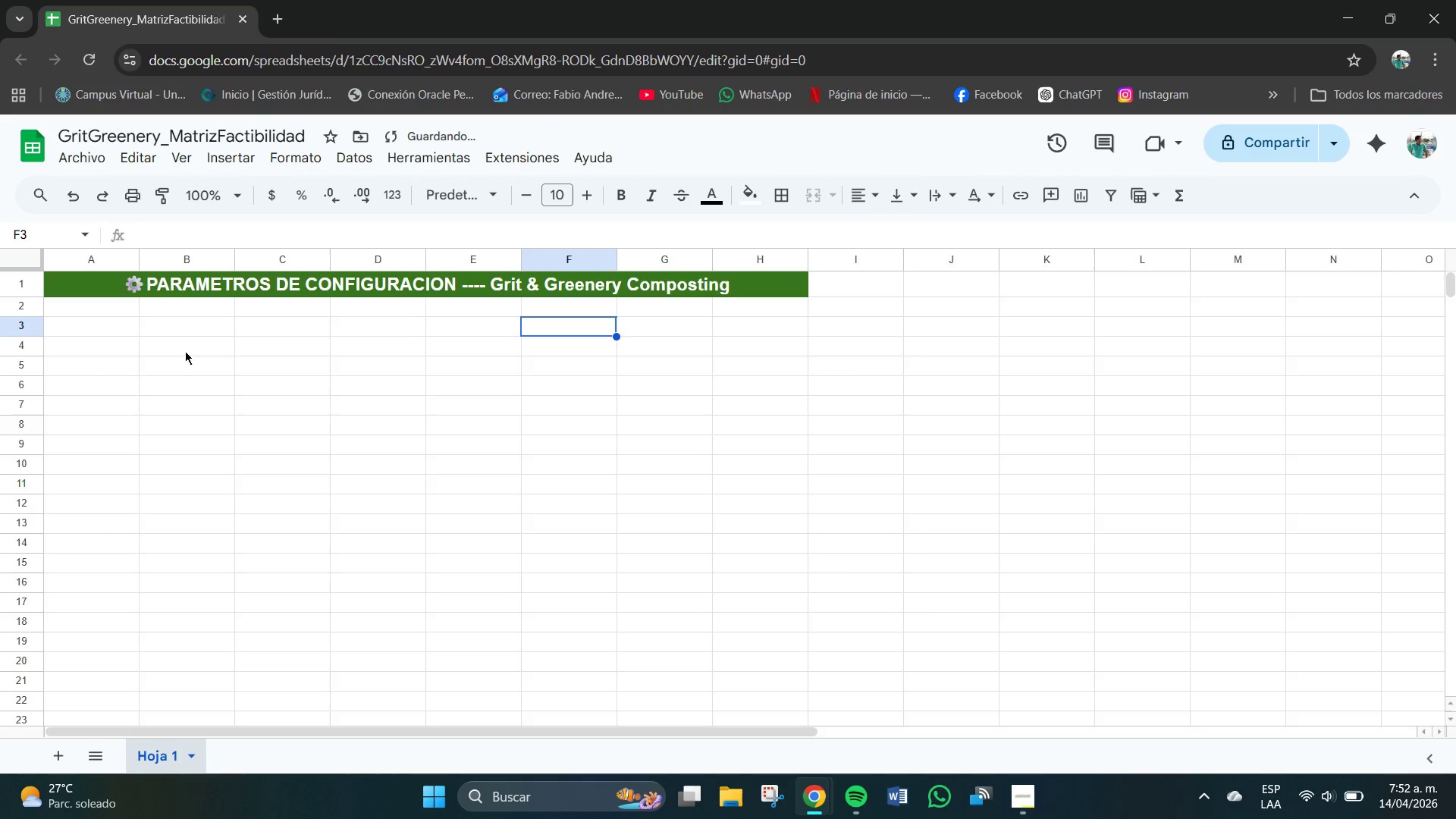 
left_click([149, 302])
 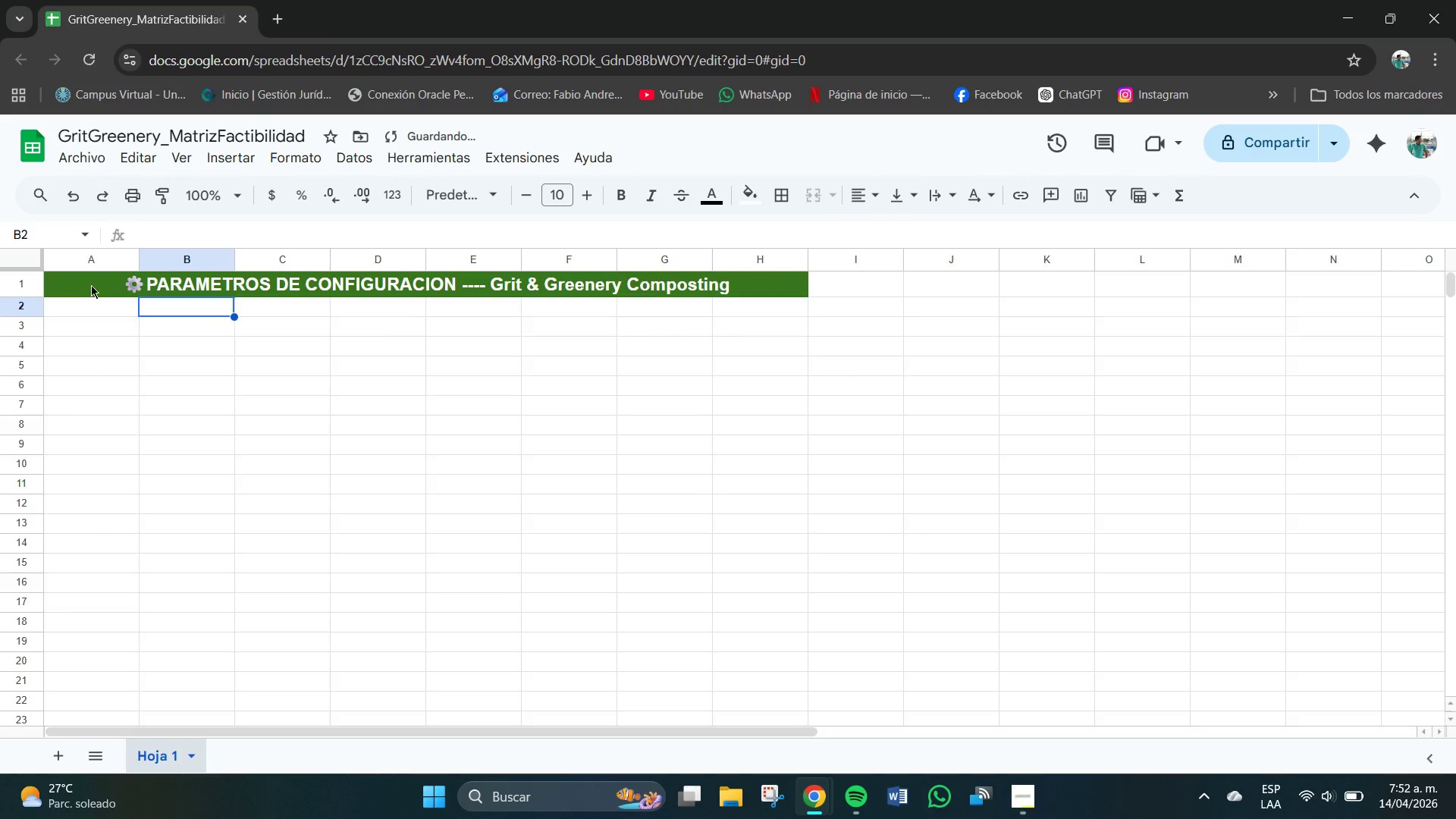 
left_click([86, 285])
 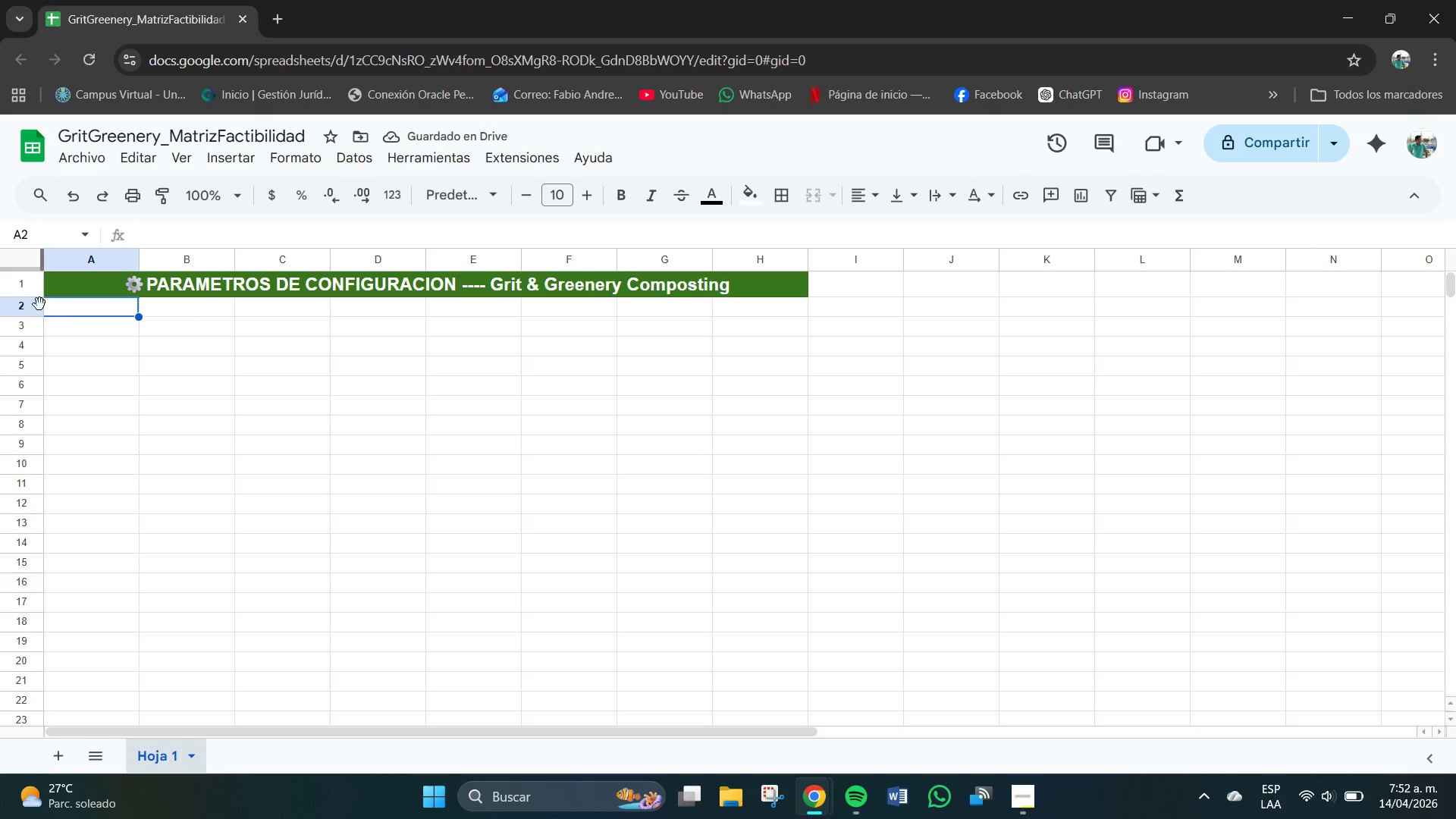 
left_click_drag(start_coordinate=[20, 296], to_coordinate=[20, 314])
 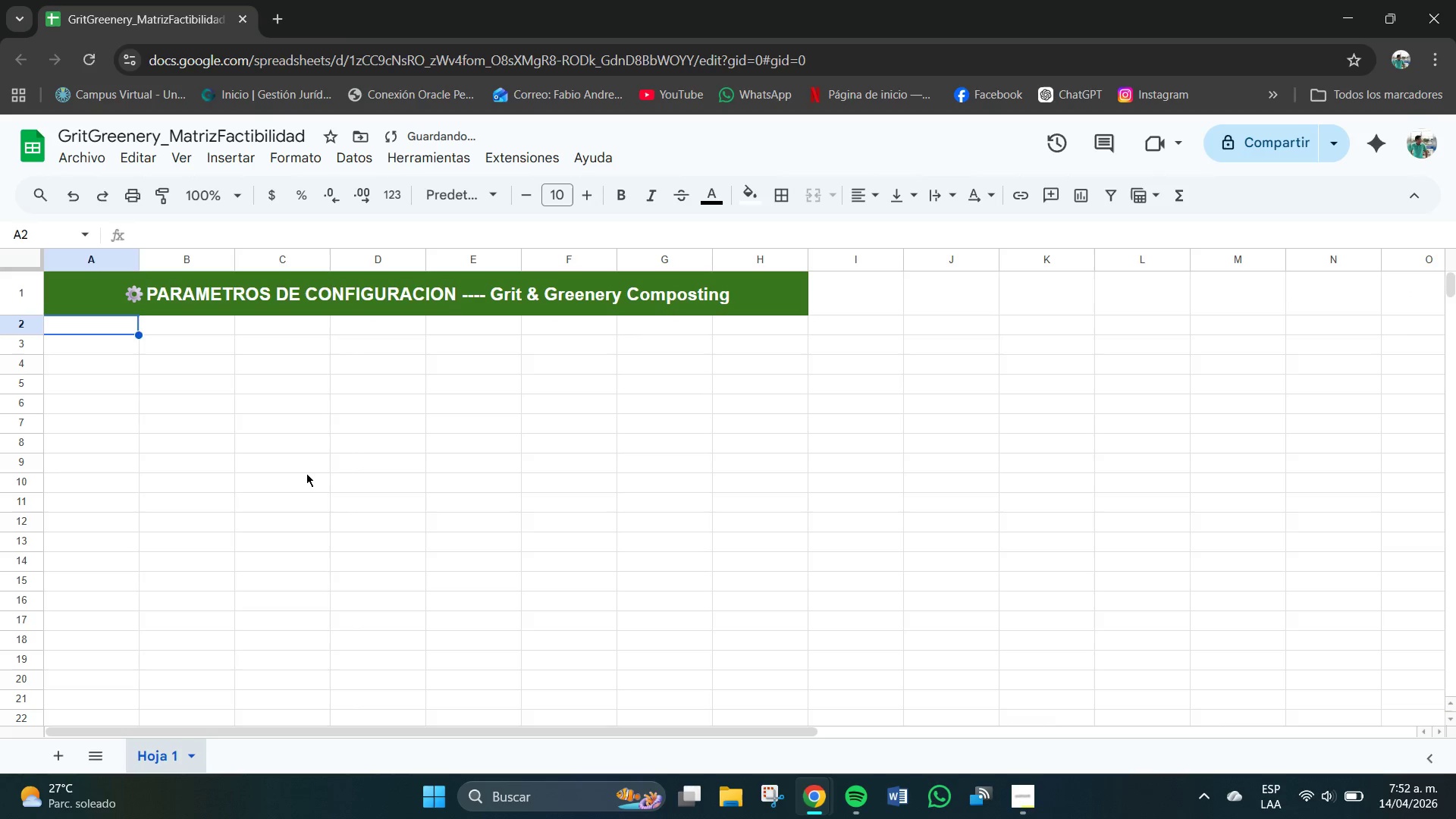 
left_click([308, 473])
 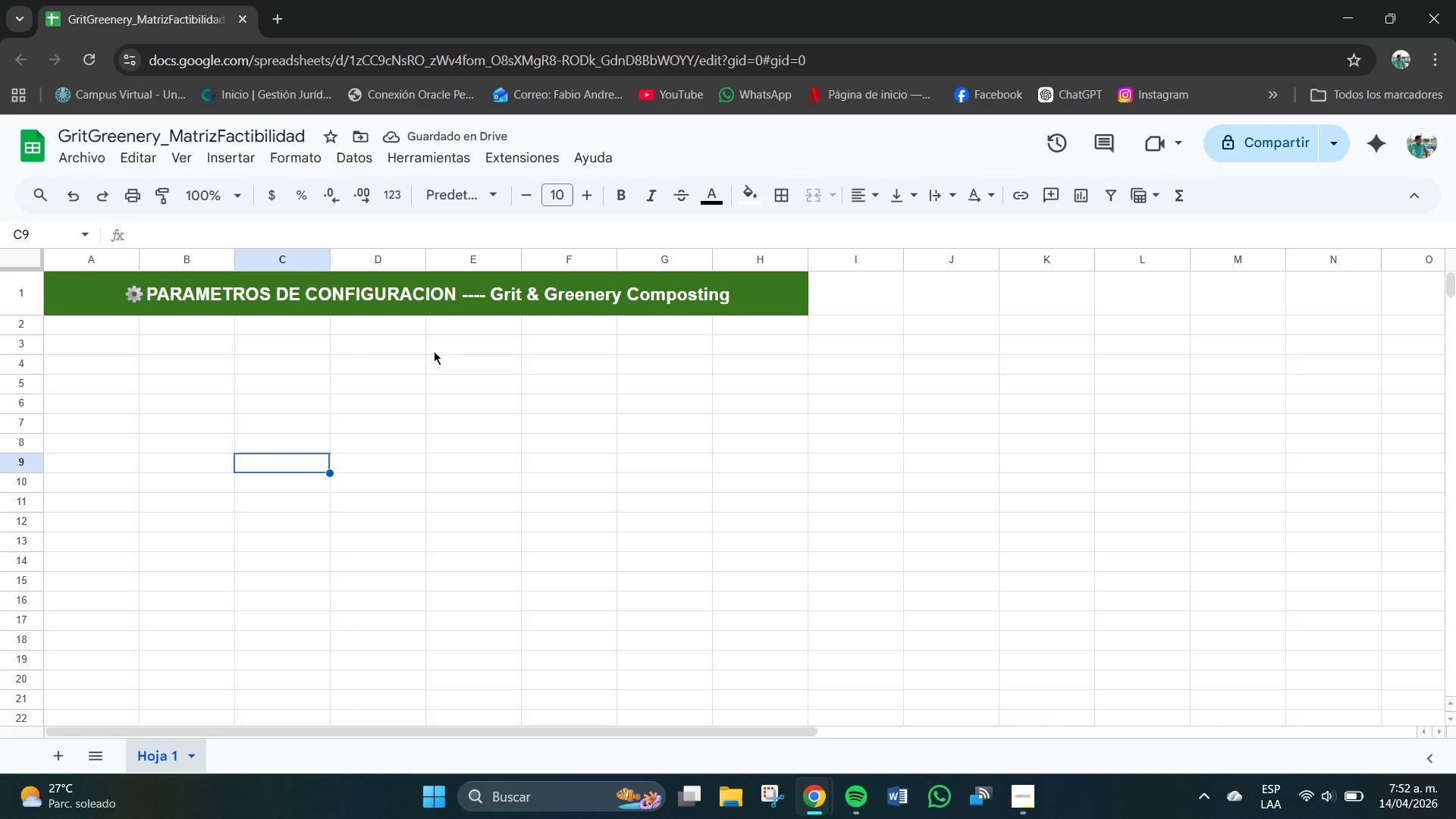 
left_click_drag(start_coordinate=[85, 325], to_coordinate=[752, 324])
 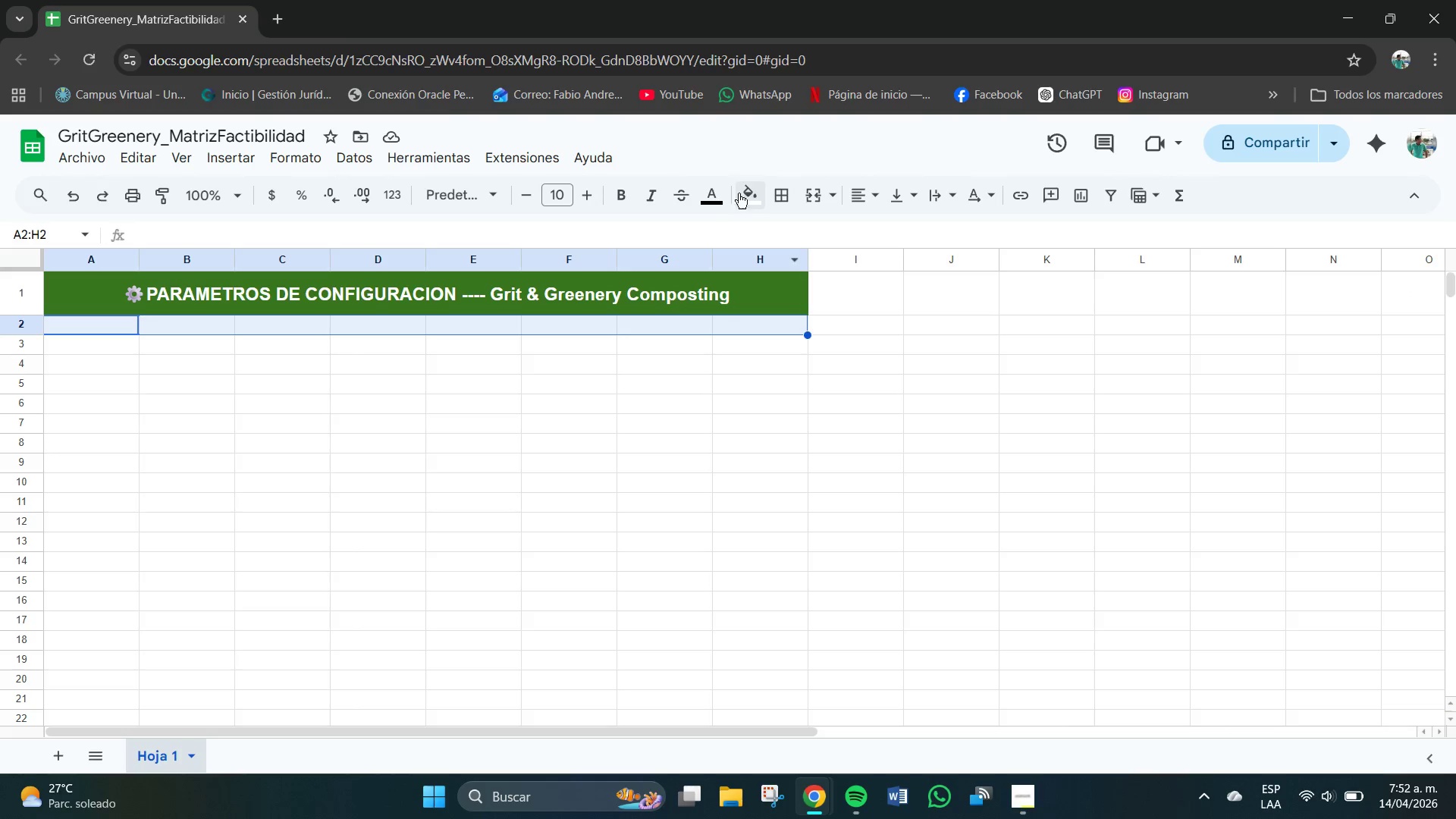 
left_click([747, 192])
 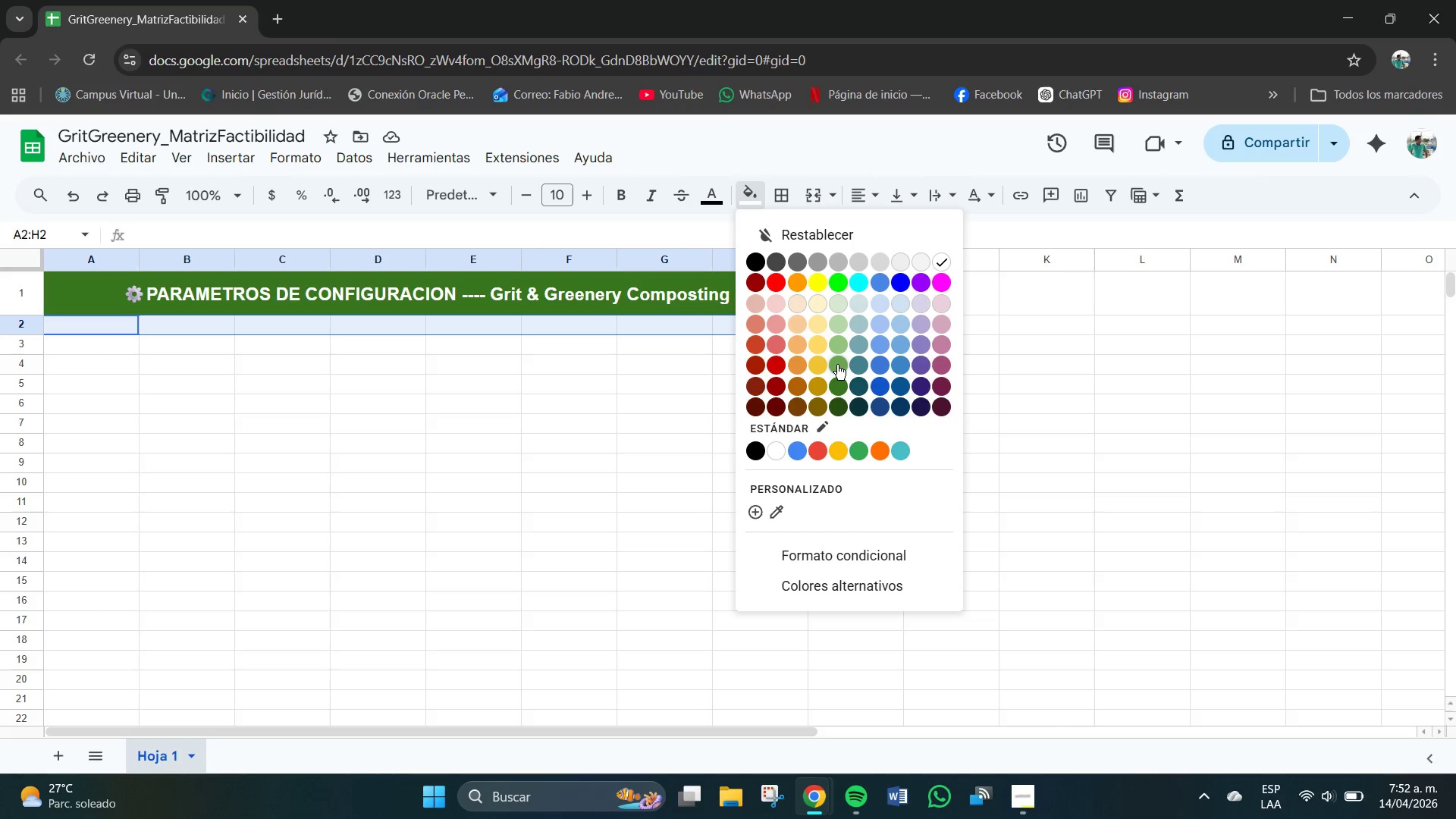 
left_click([839, 359])
 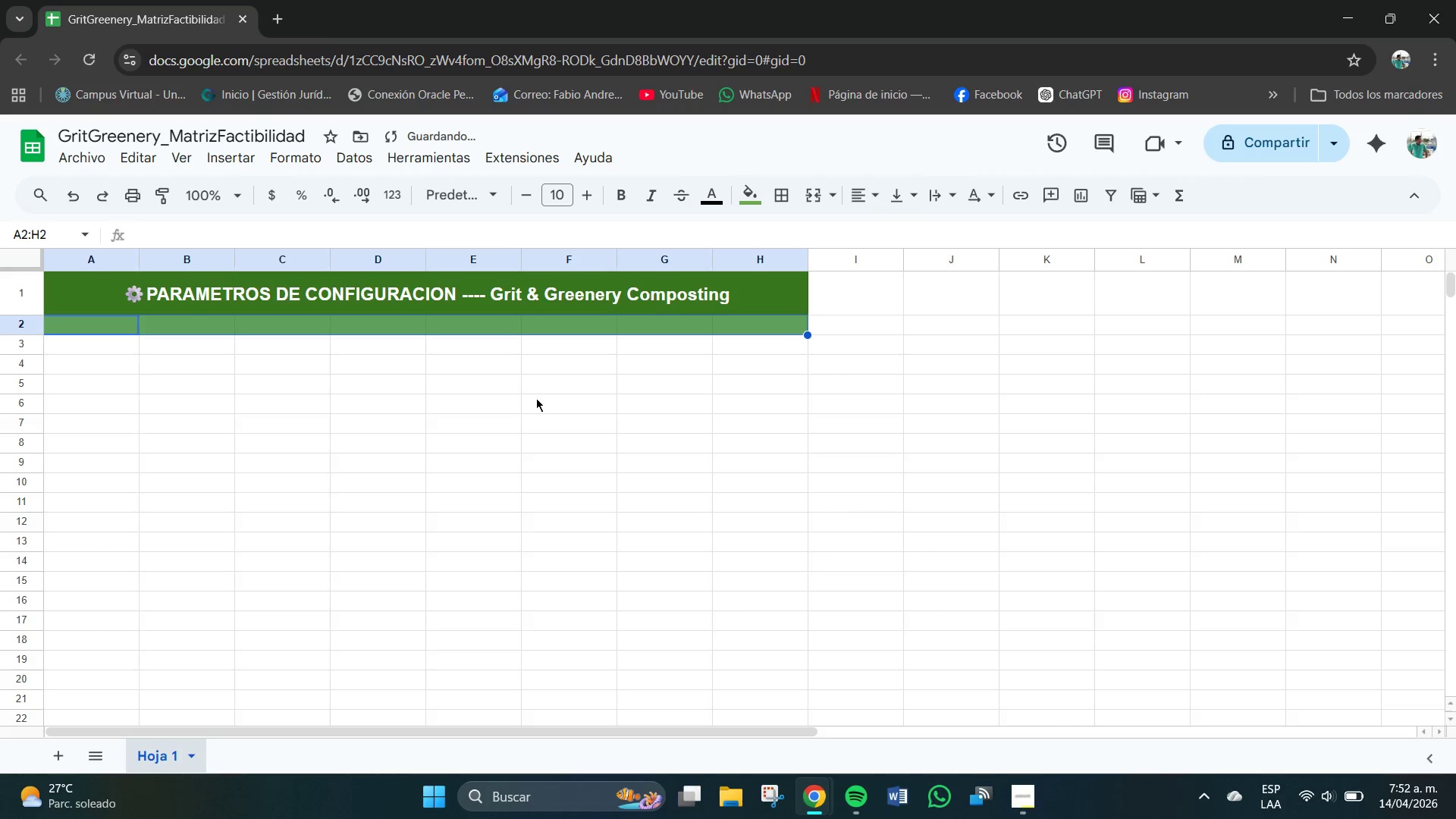 
left_click([518, 401])
 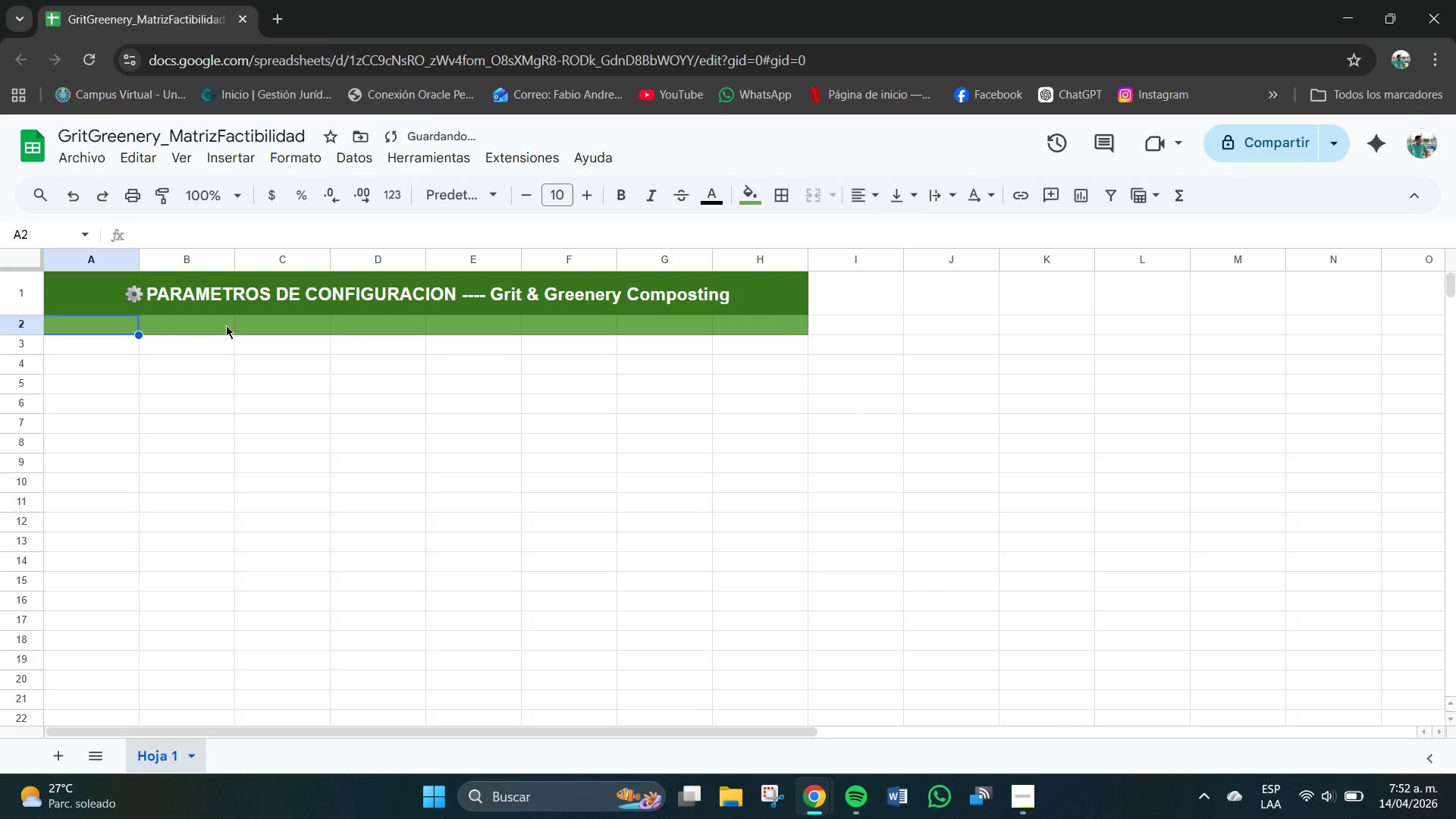 
left_click_drag(start_coordinate=[126, 325], to_coordinate=[814, 328])
 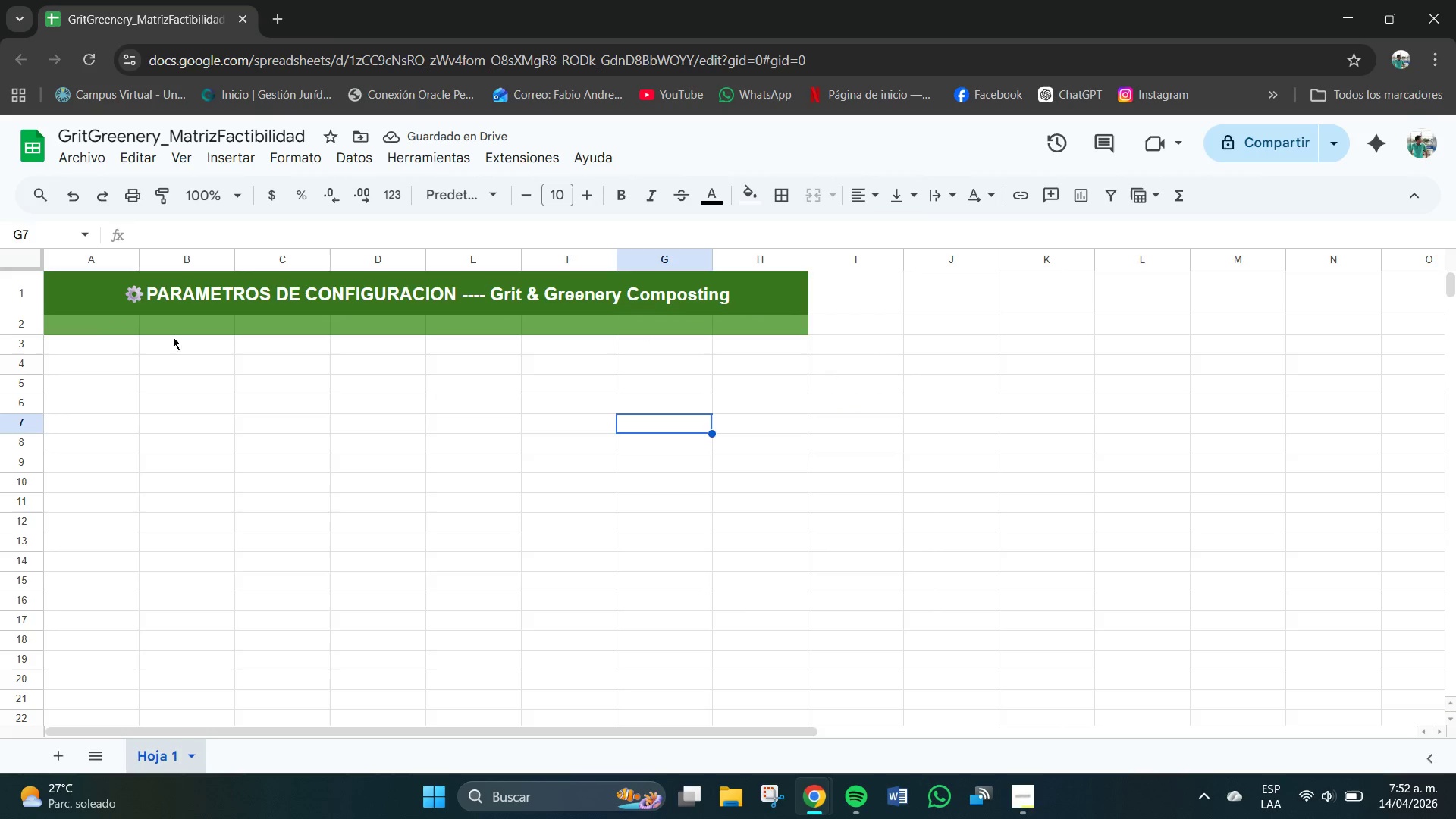 
left_click_drag(start_coordinate=[110, 322], to_coordinate=[776, 328])
 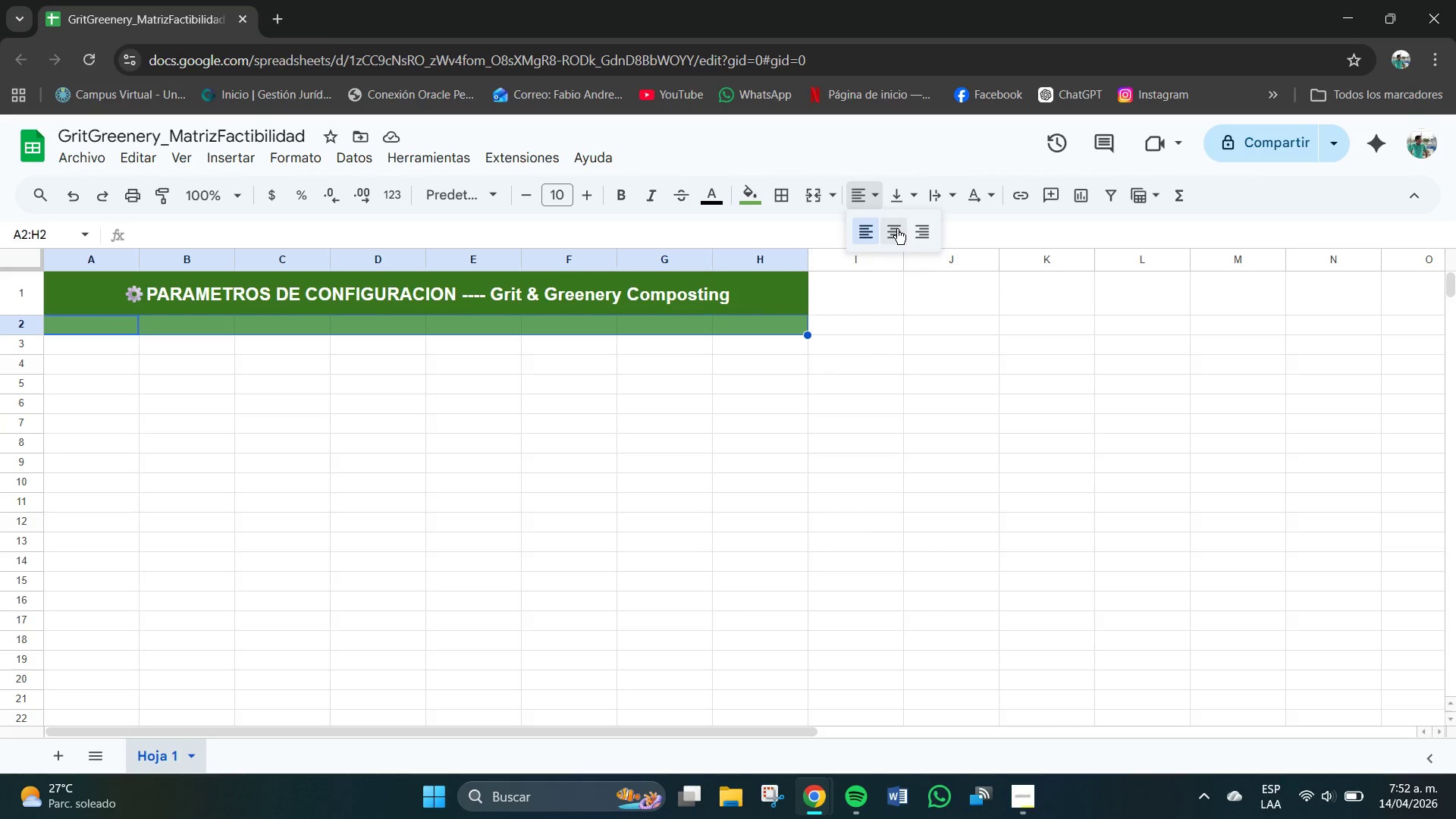 
double_click([902, 195])
 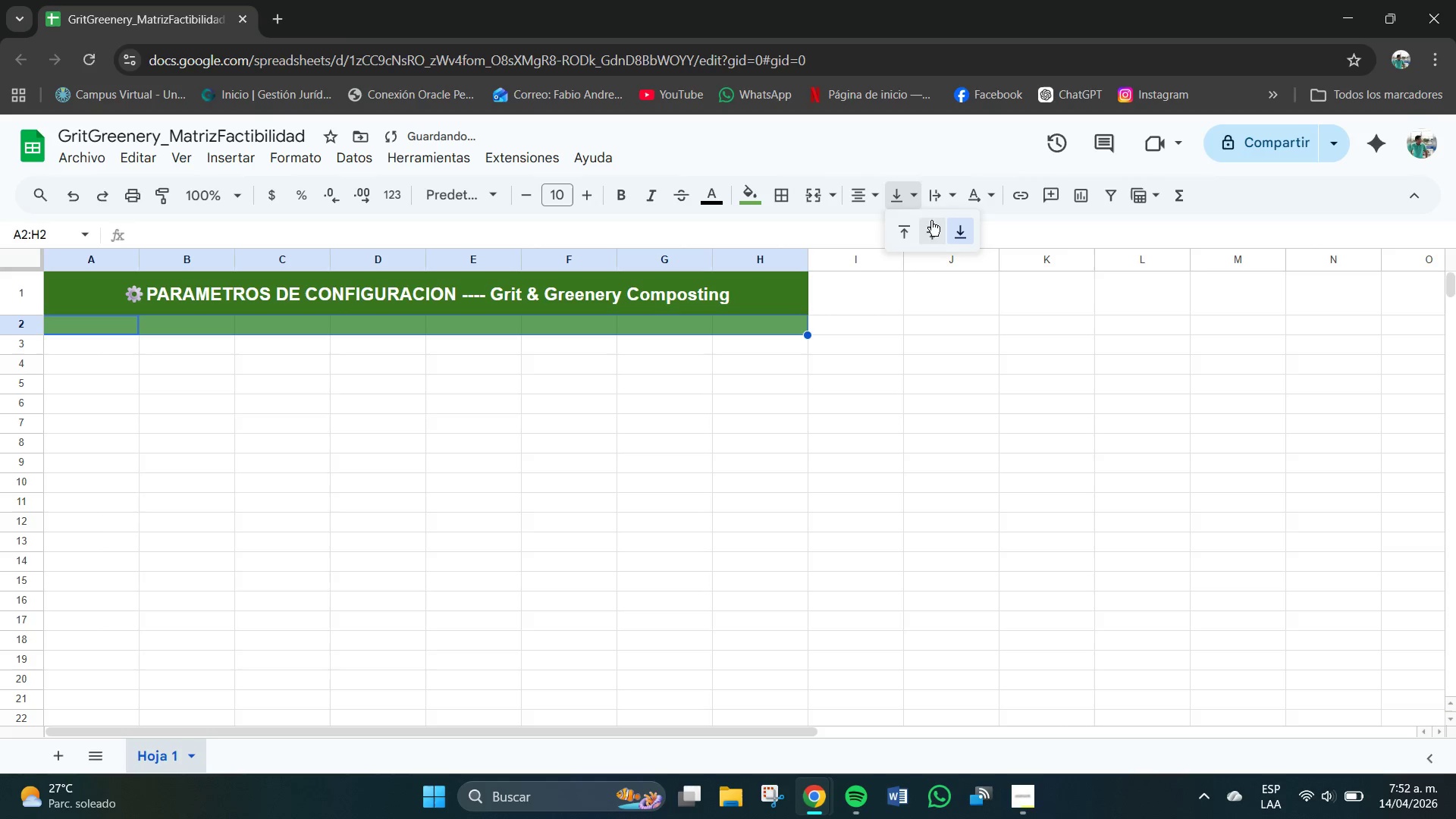 
left_click([931, 231])
 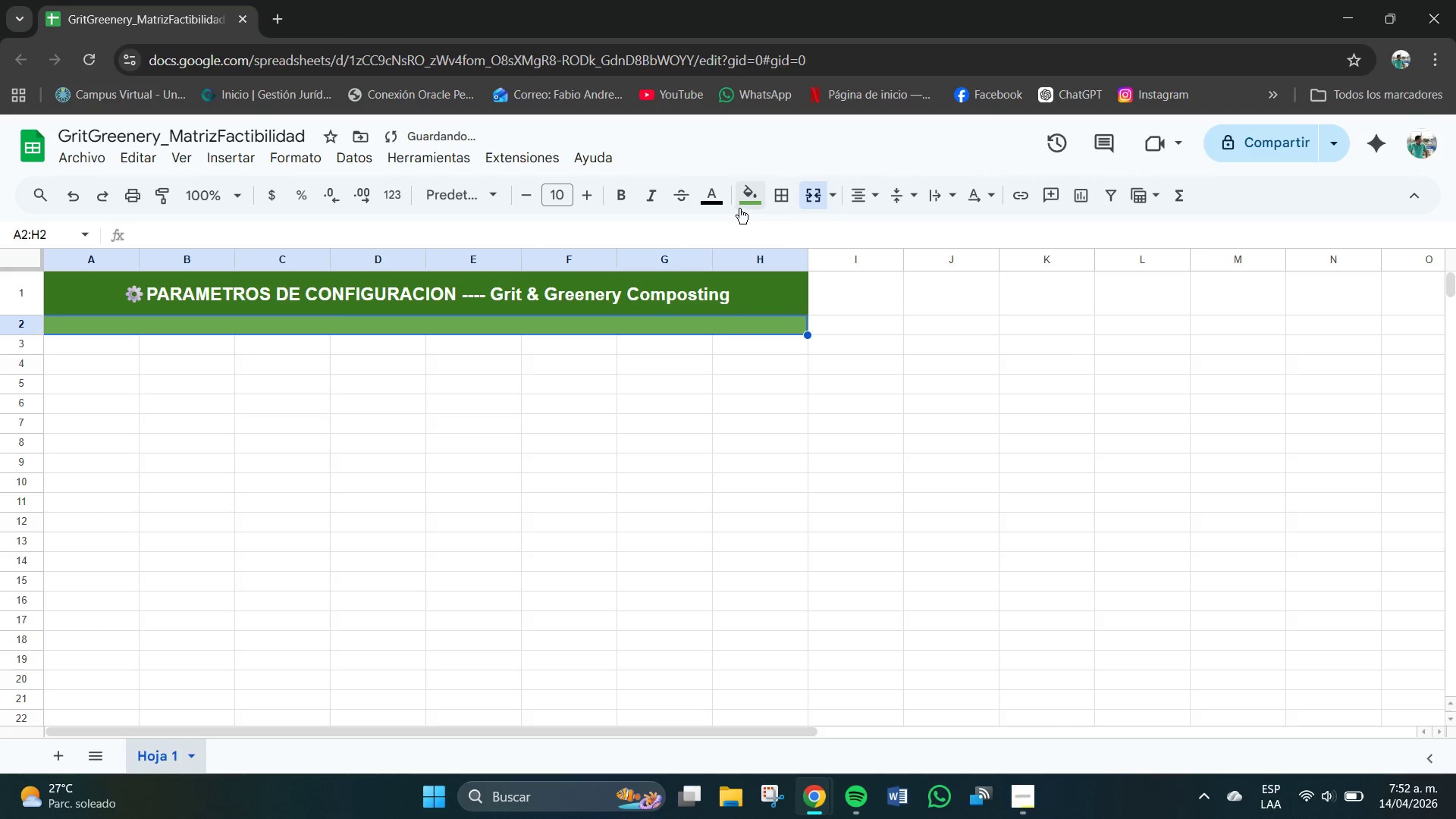 
left_click([709, 199])
 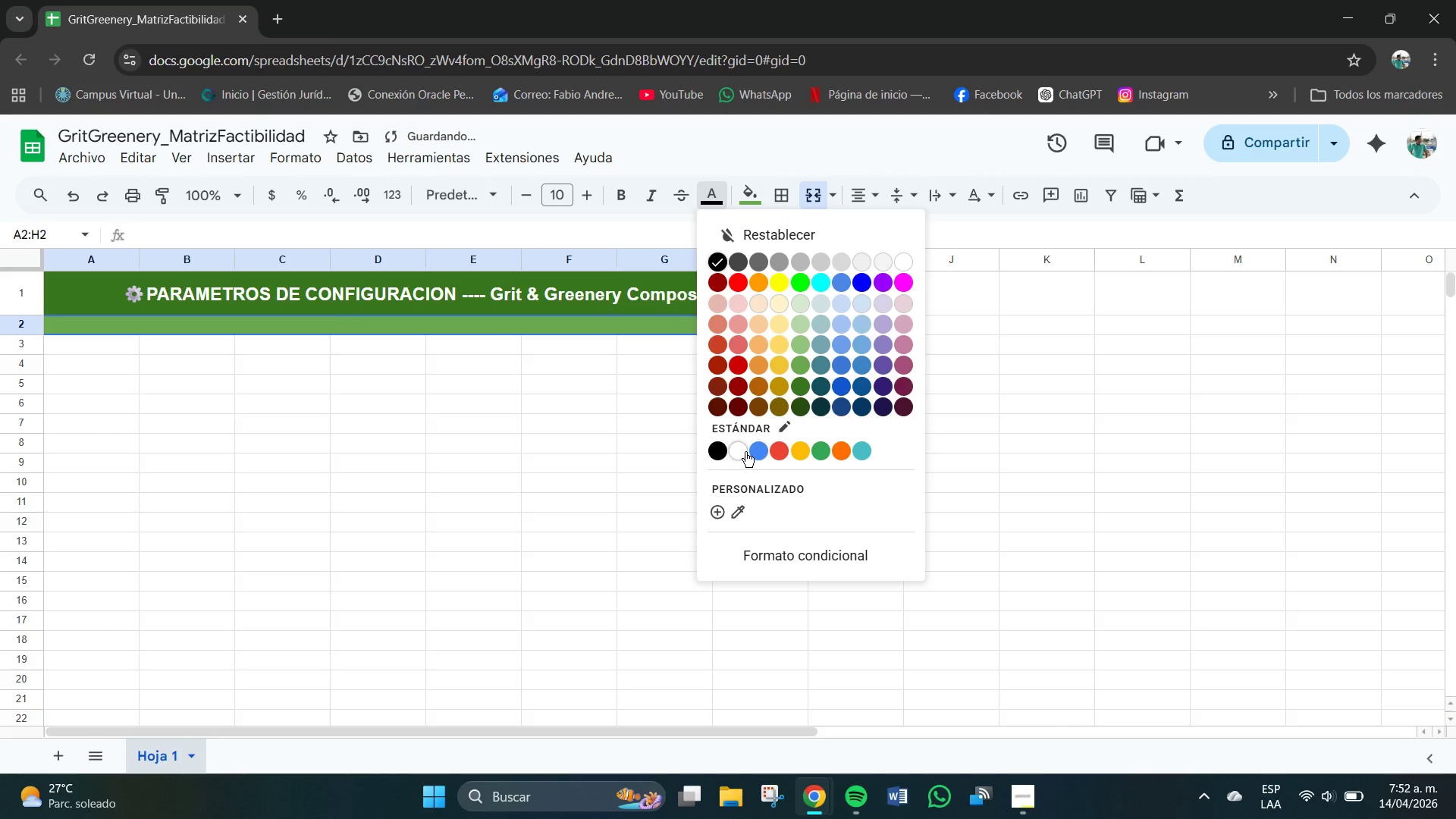 
left_click([742, 450])
 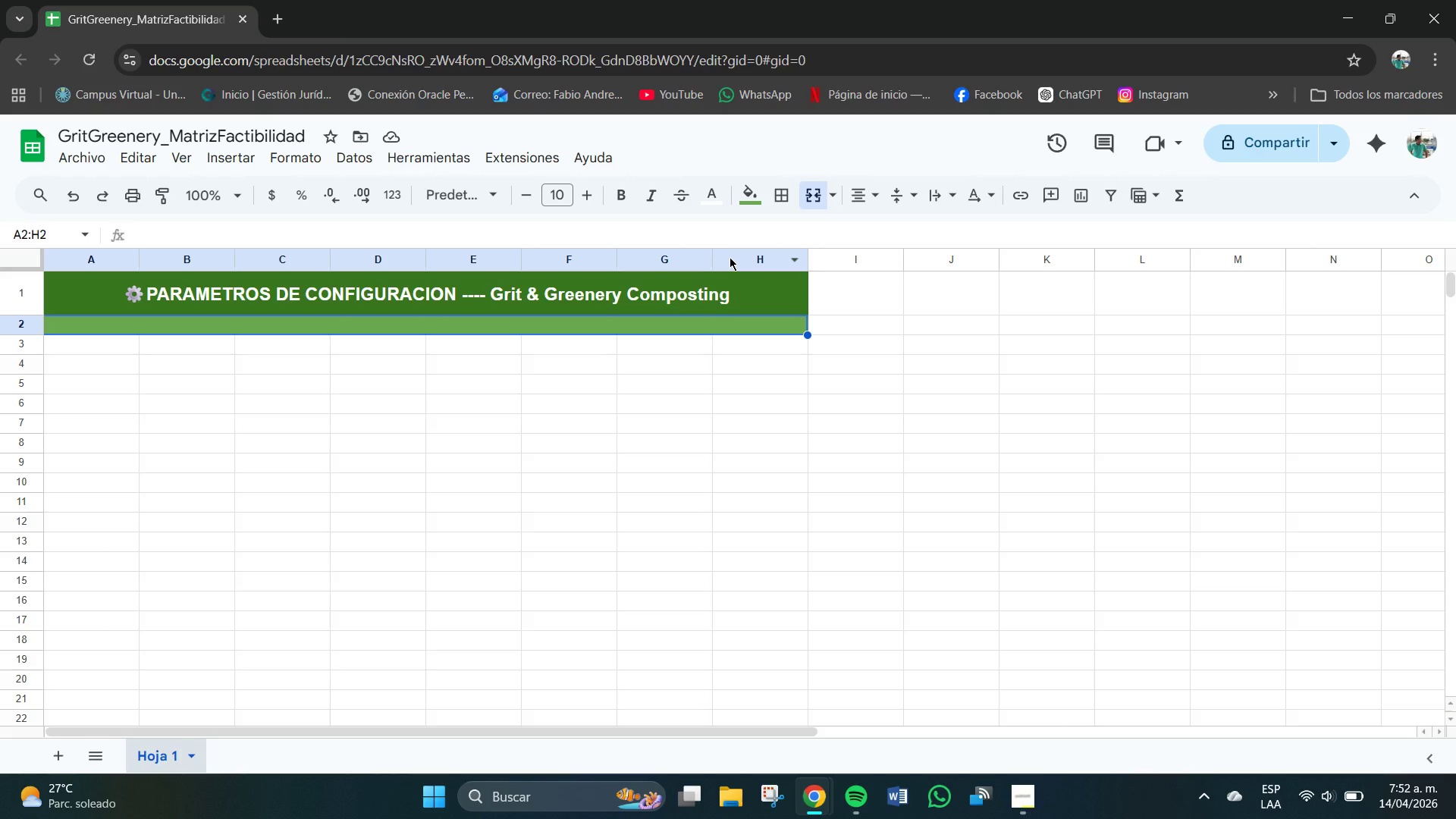 
wait(16.5)
 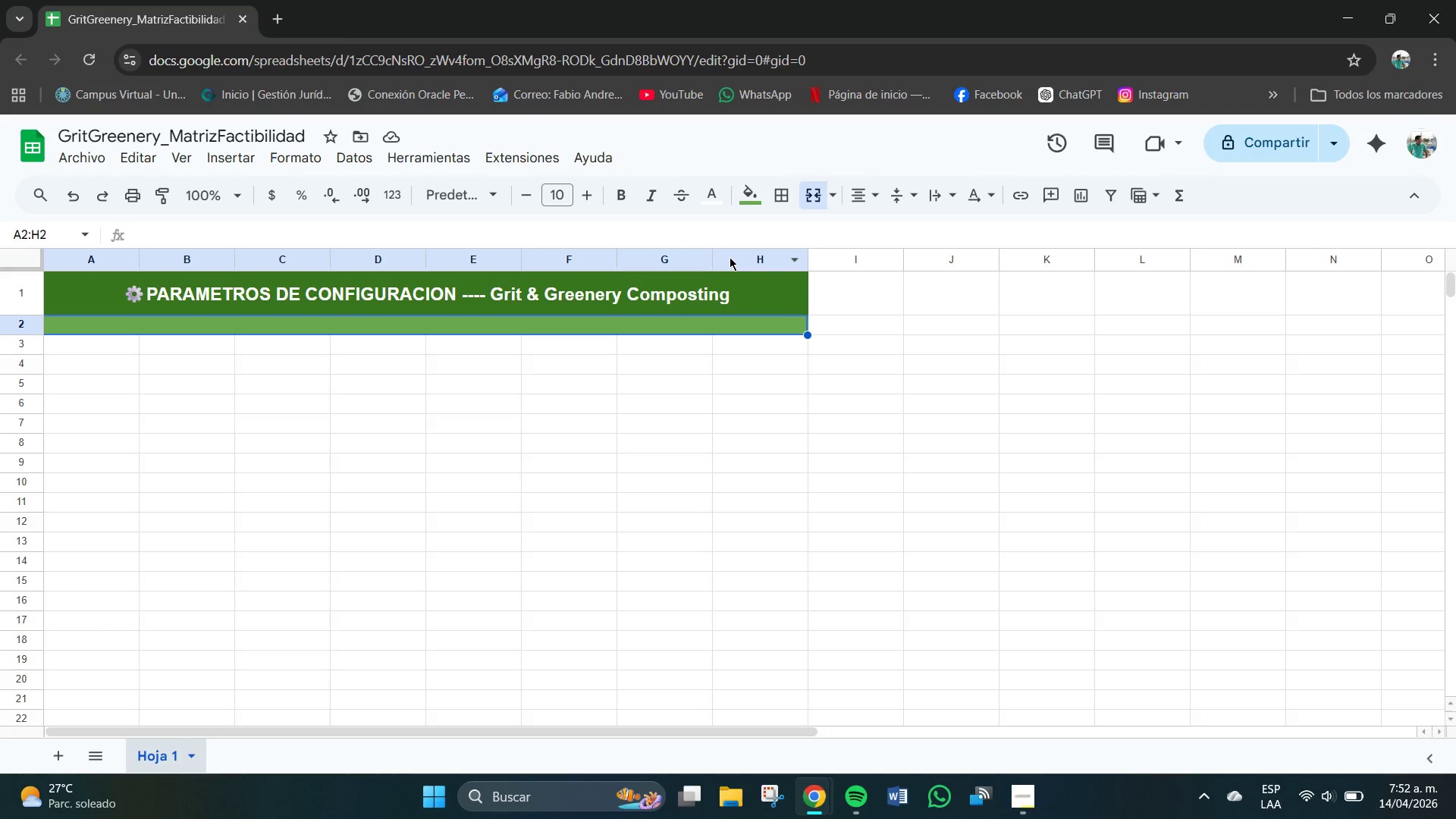 
left_click([761, 193])
 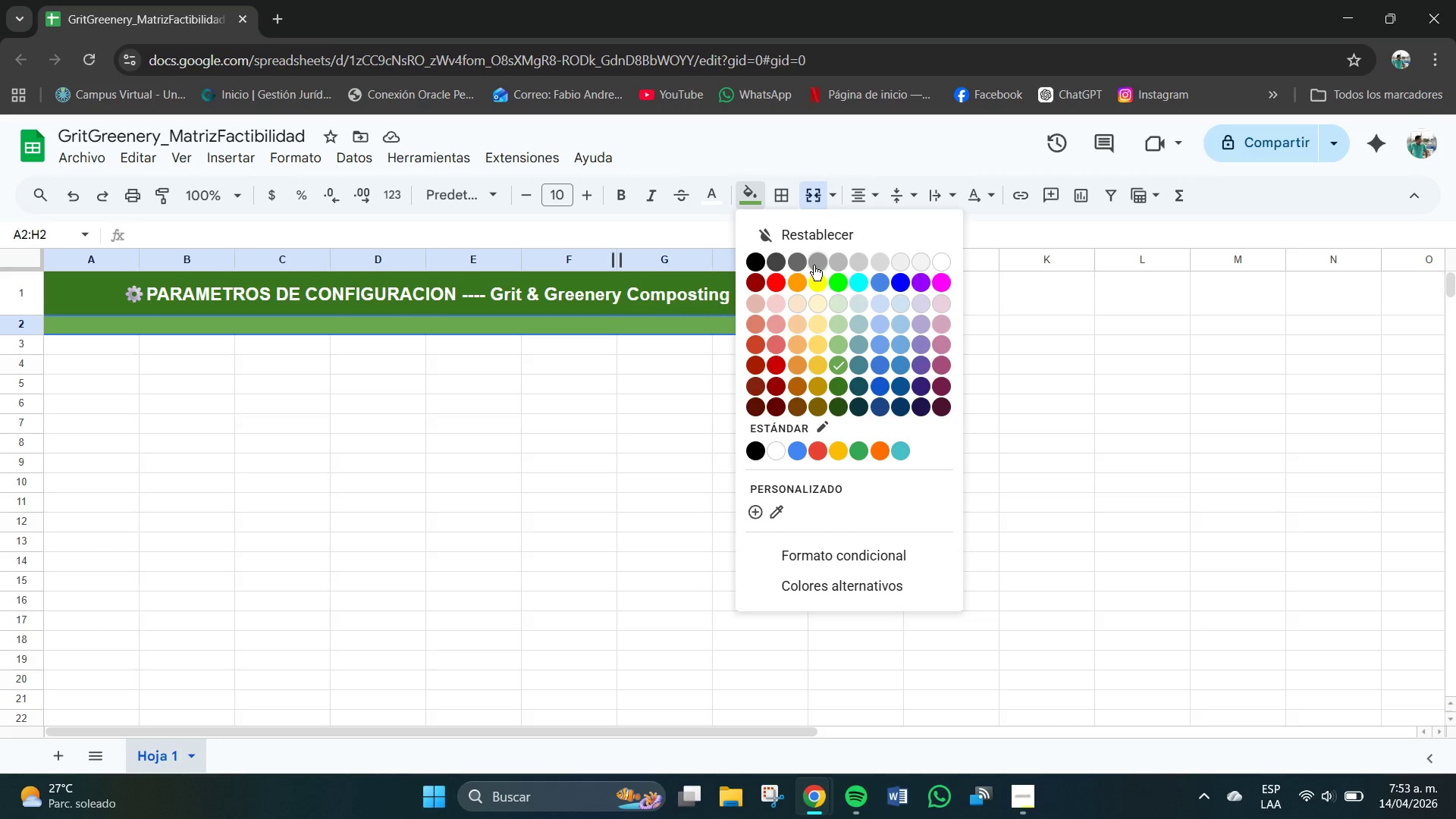 
left_click([800, 256])
 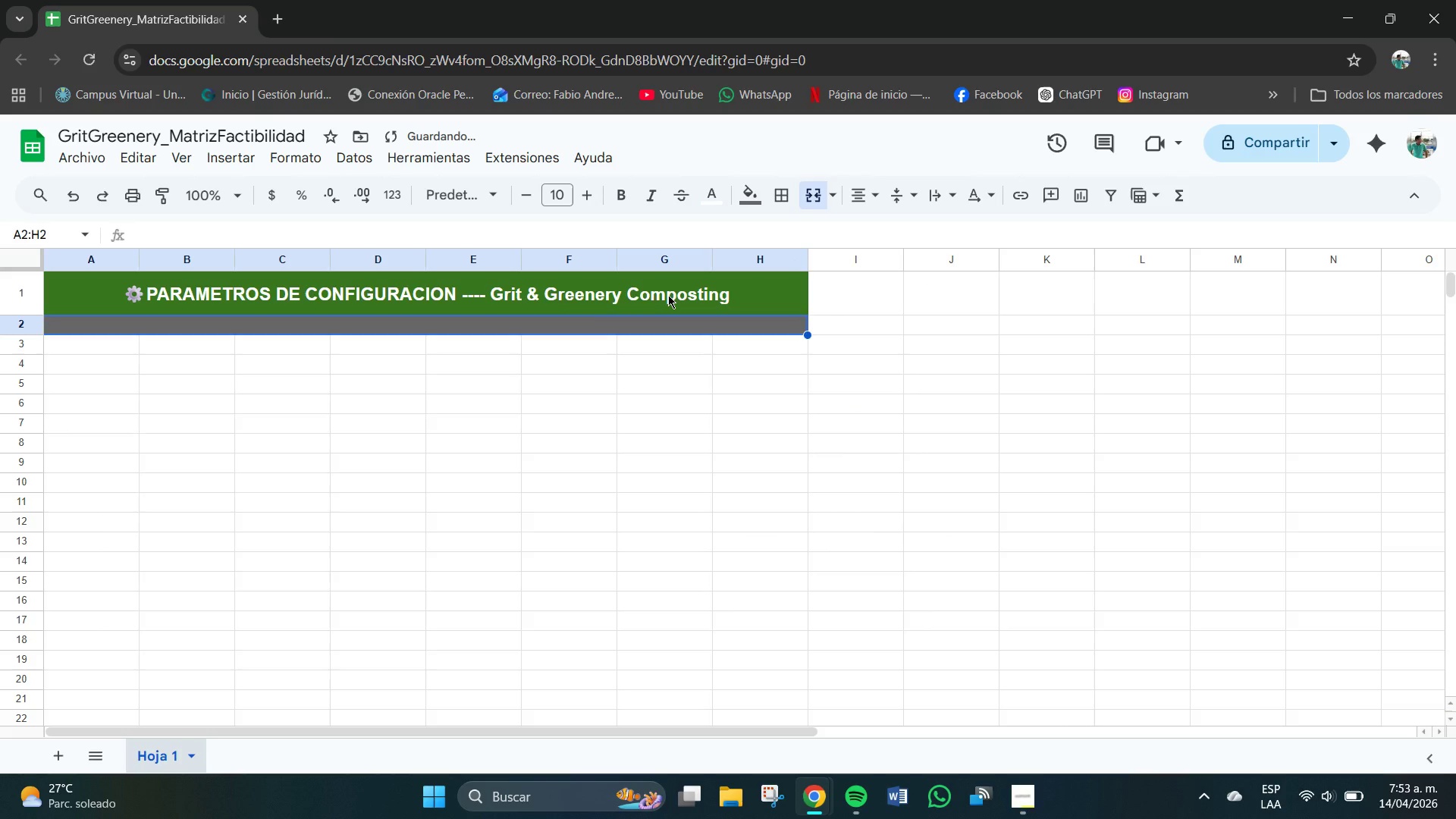 
key(Control+Z)
 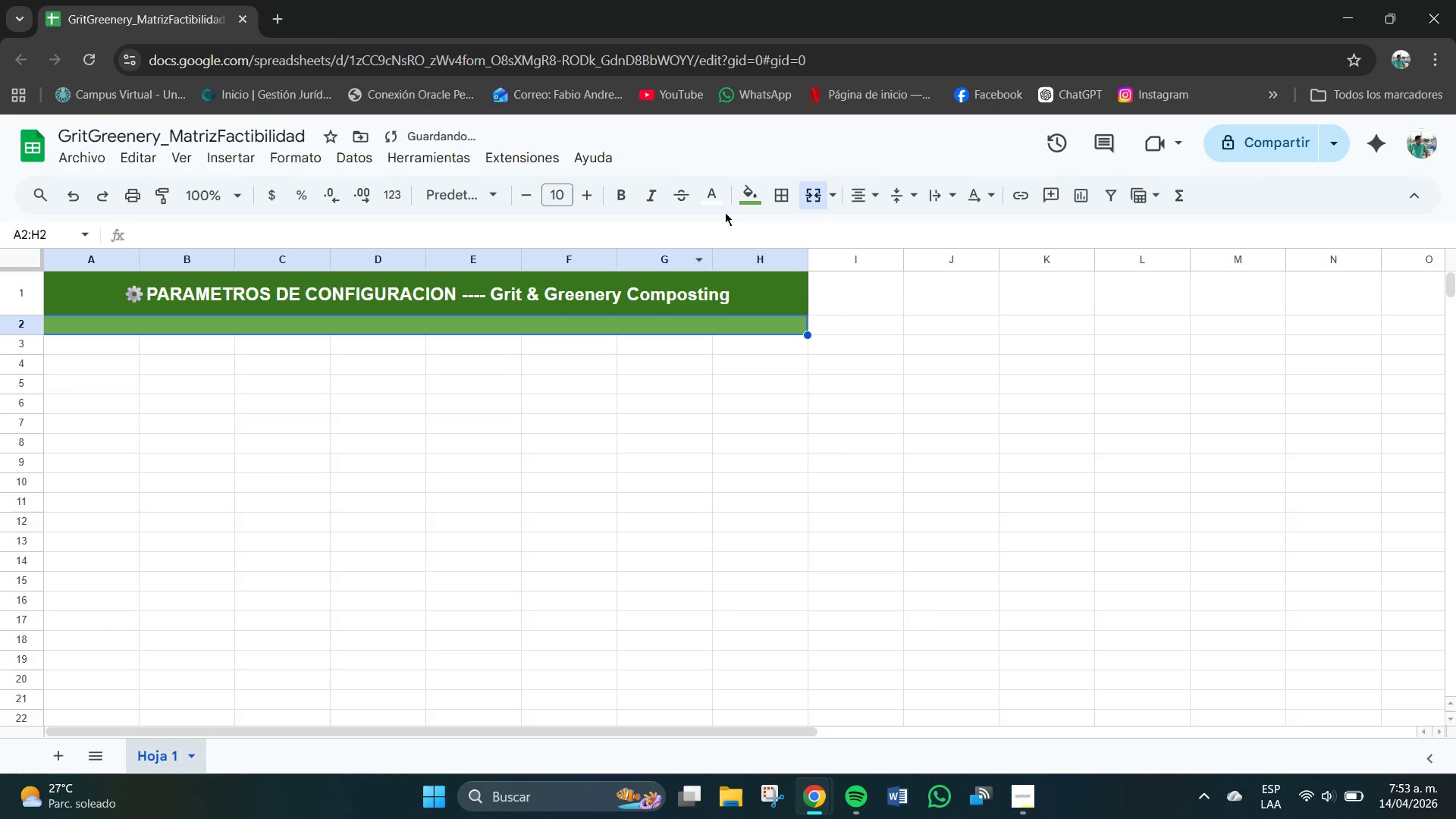 
left_click([717, 205])
 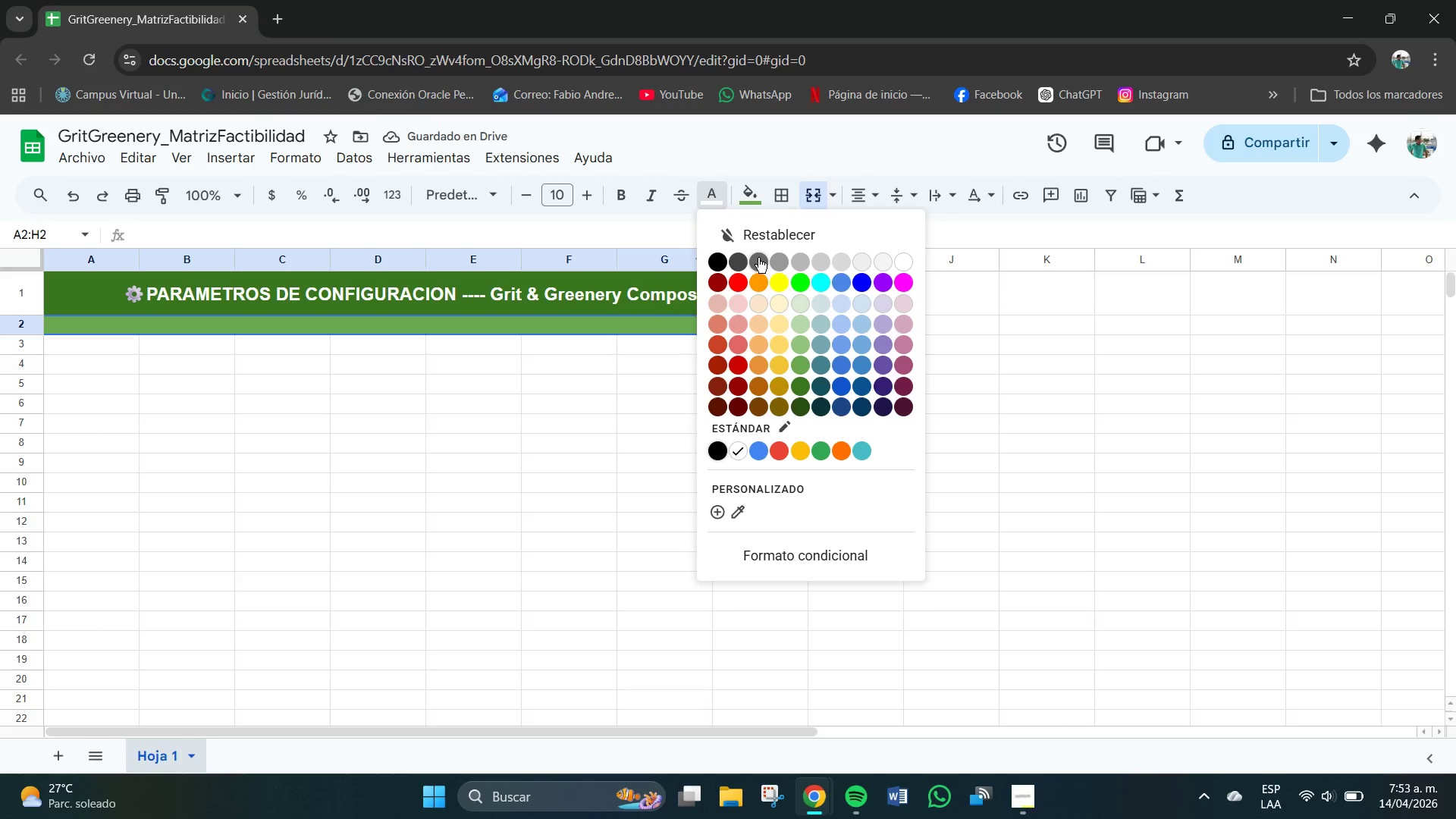 
left_click([758, 258])
 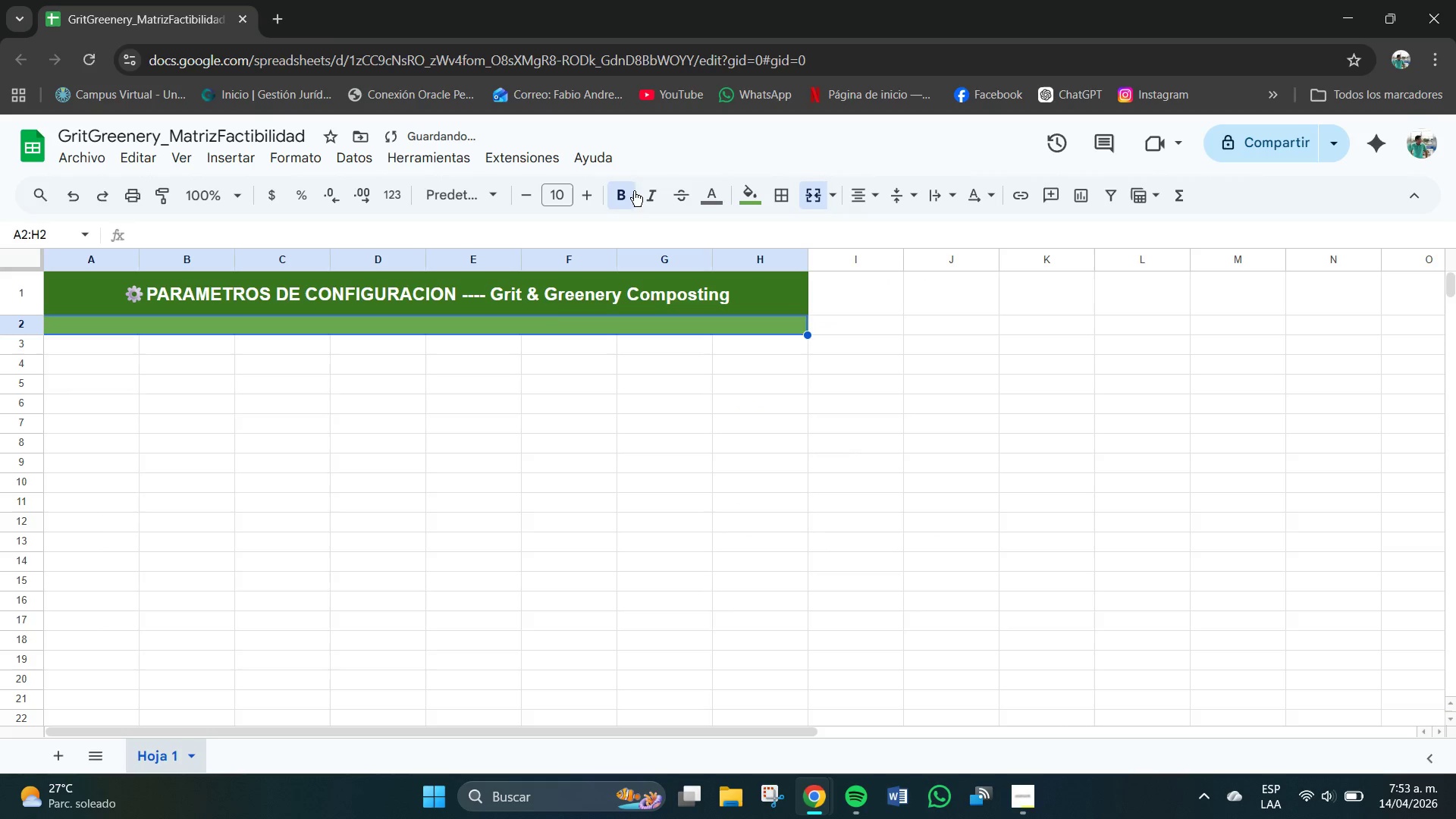 
double_click([526, 328])
 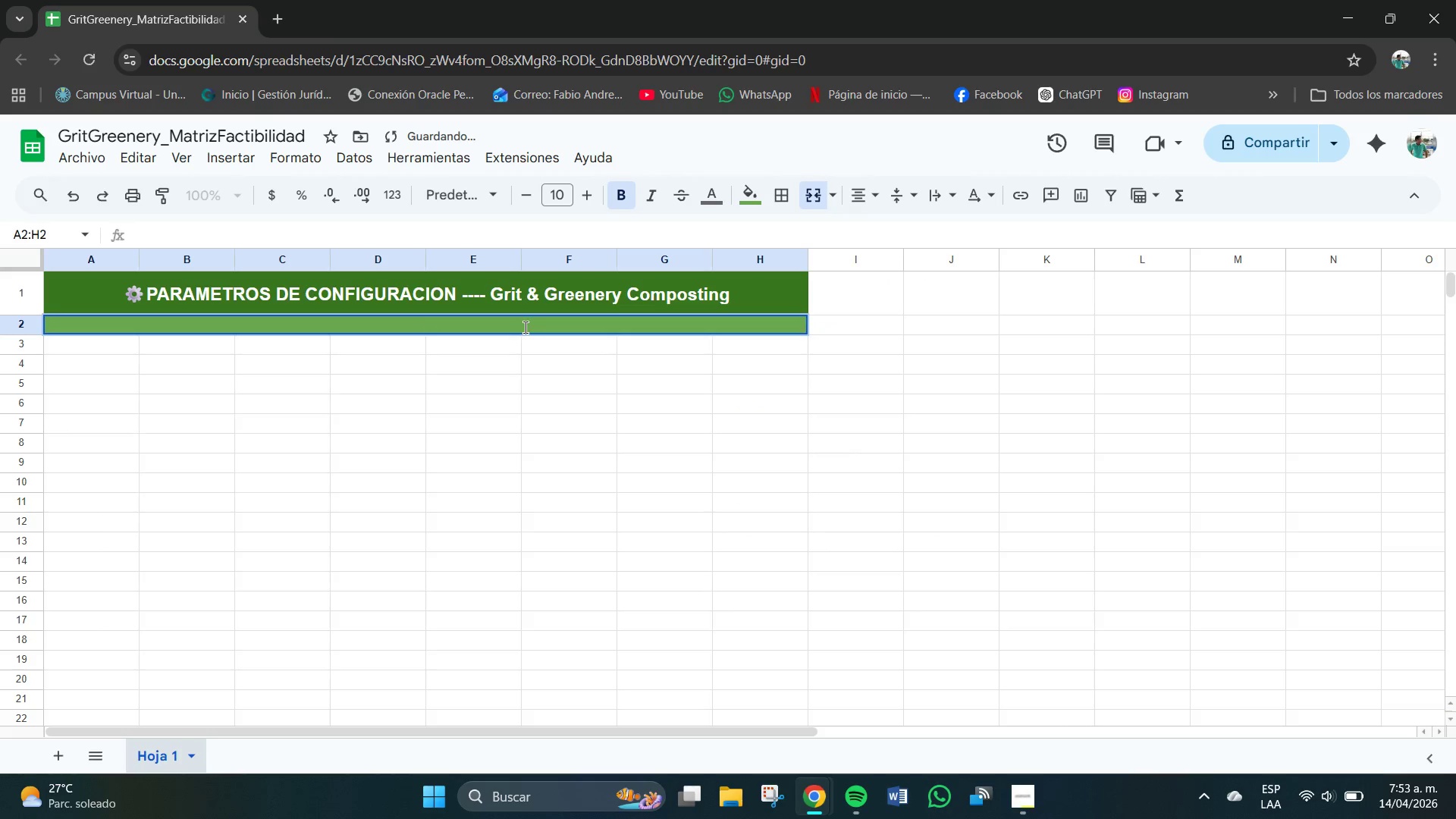 
triple_click([526, 328])
 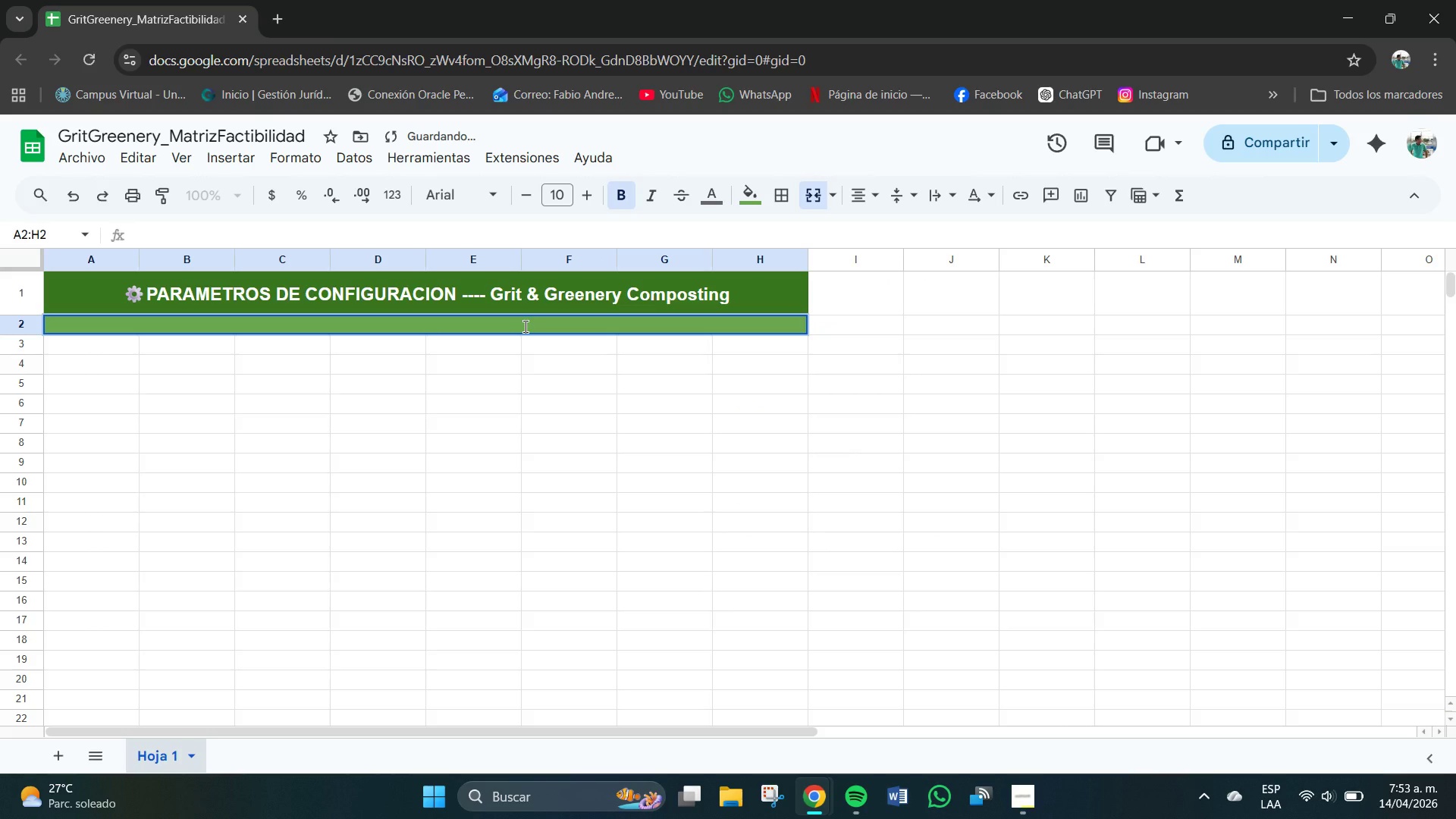 
left_click([526, 327])
 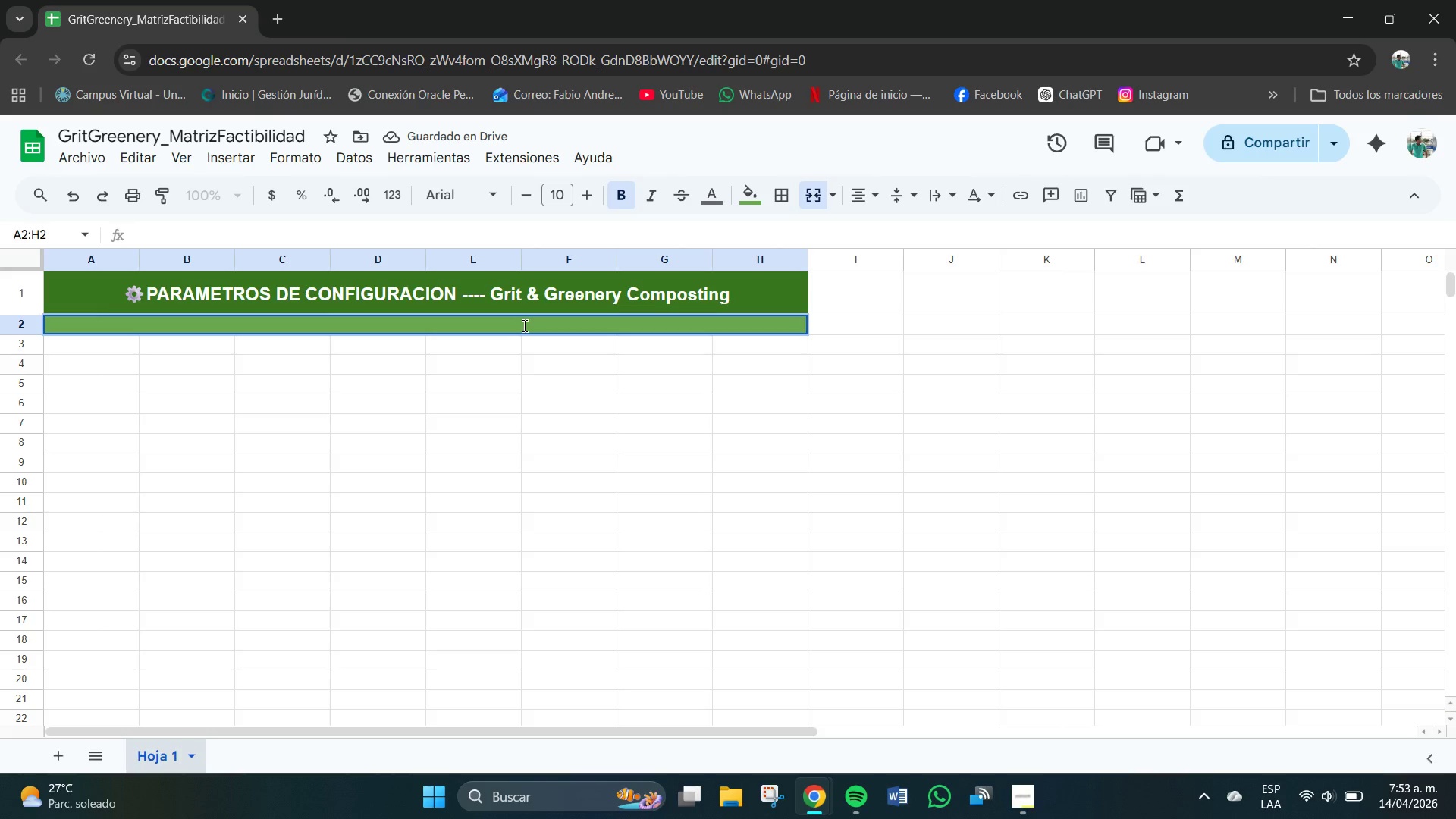 
type(Modifica los valores en AZUL para personalizar el analisis, NO cambies laa ce)
key(Backspace)
key(Backspace)
key(Backspace)
key(Backspace)
type(s celdas con )
 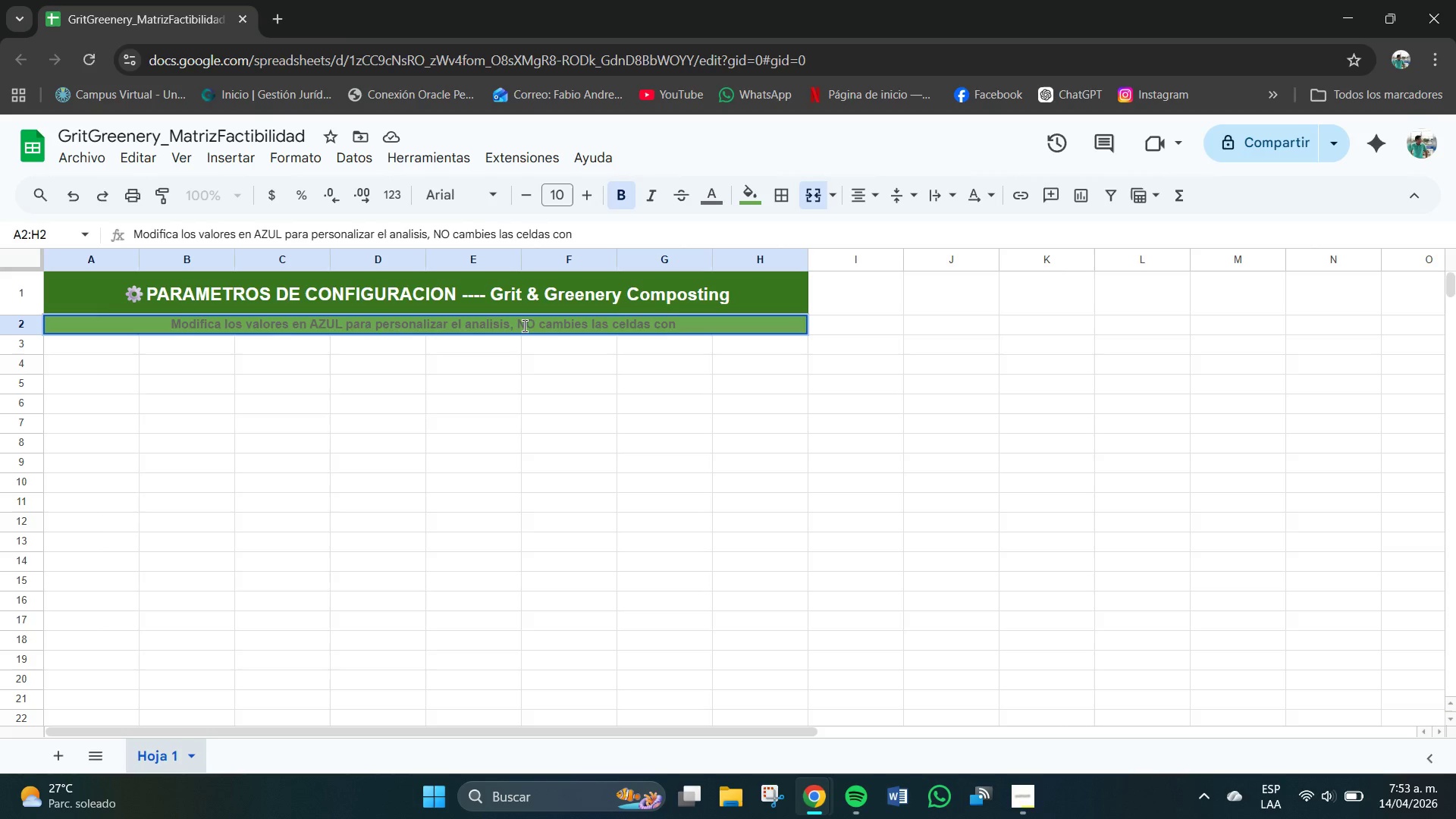 
type(formulas.)
 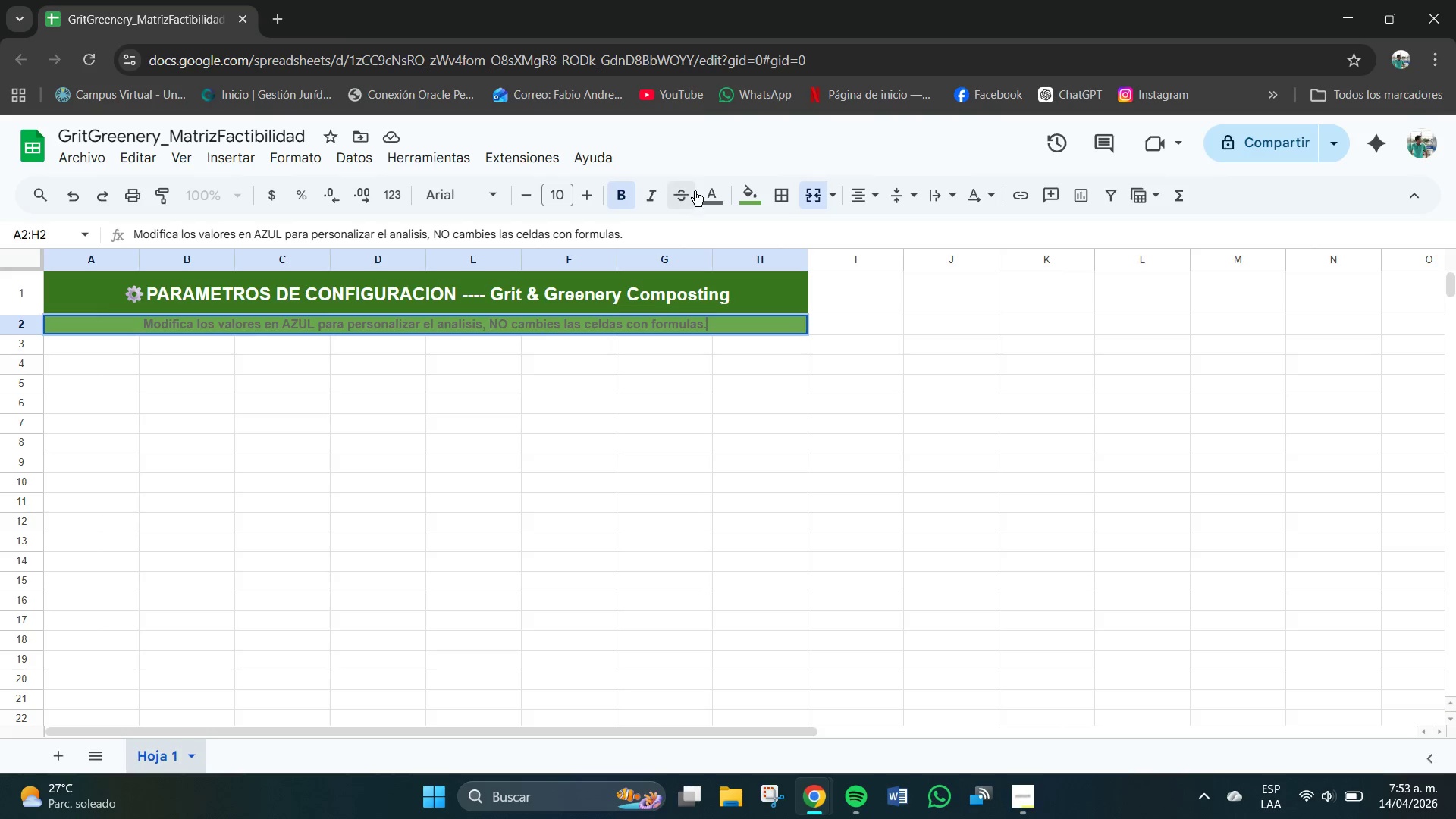 
left_click([676, 435])
 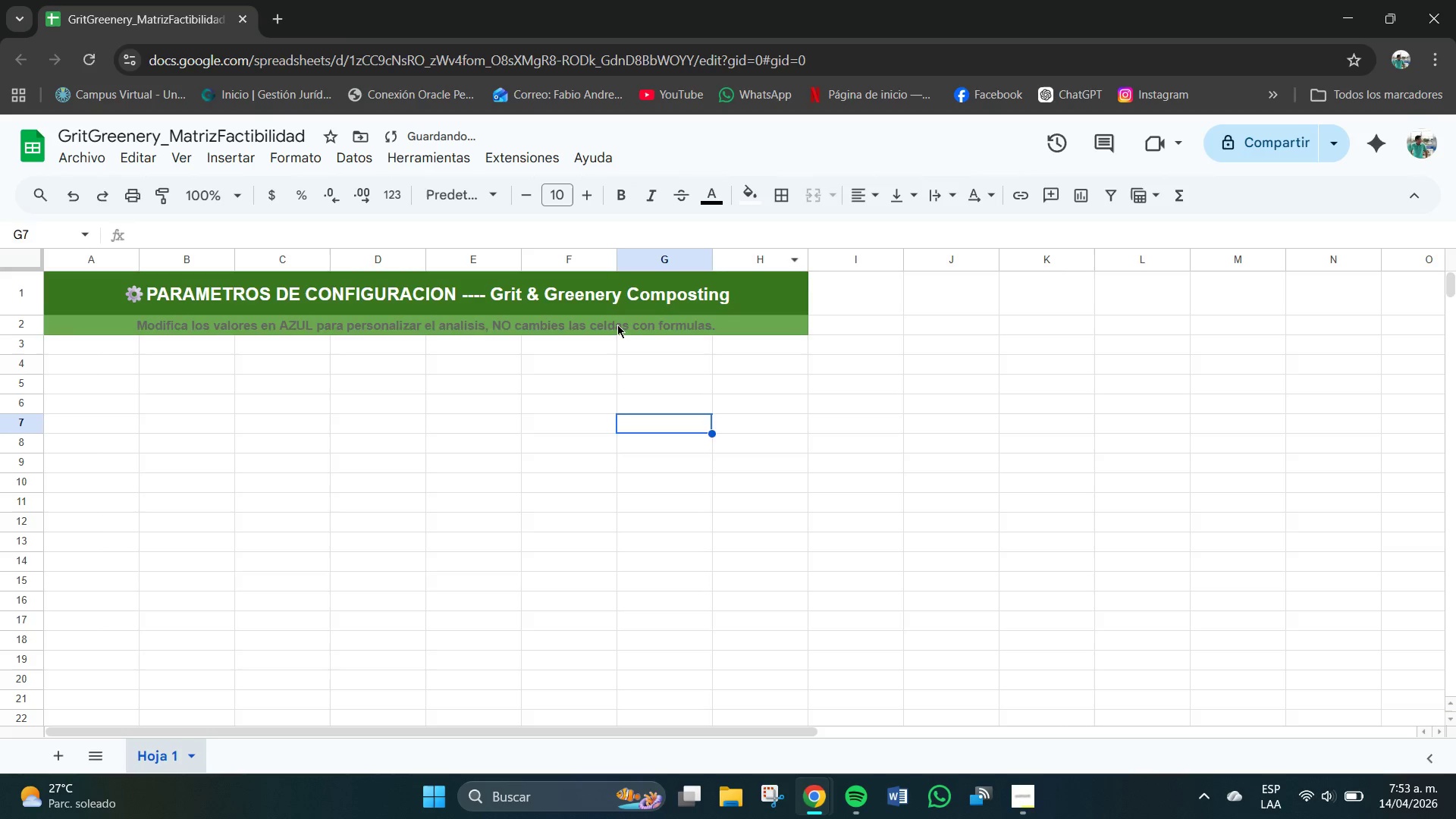 
left_click([615, 321])
 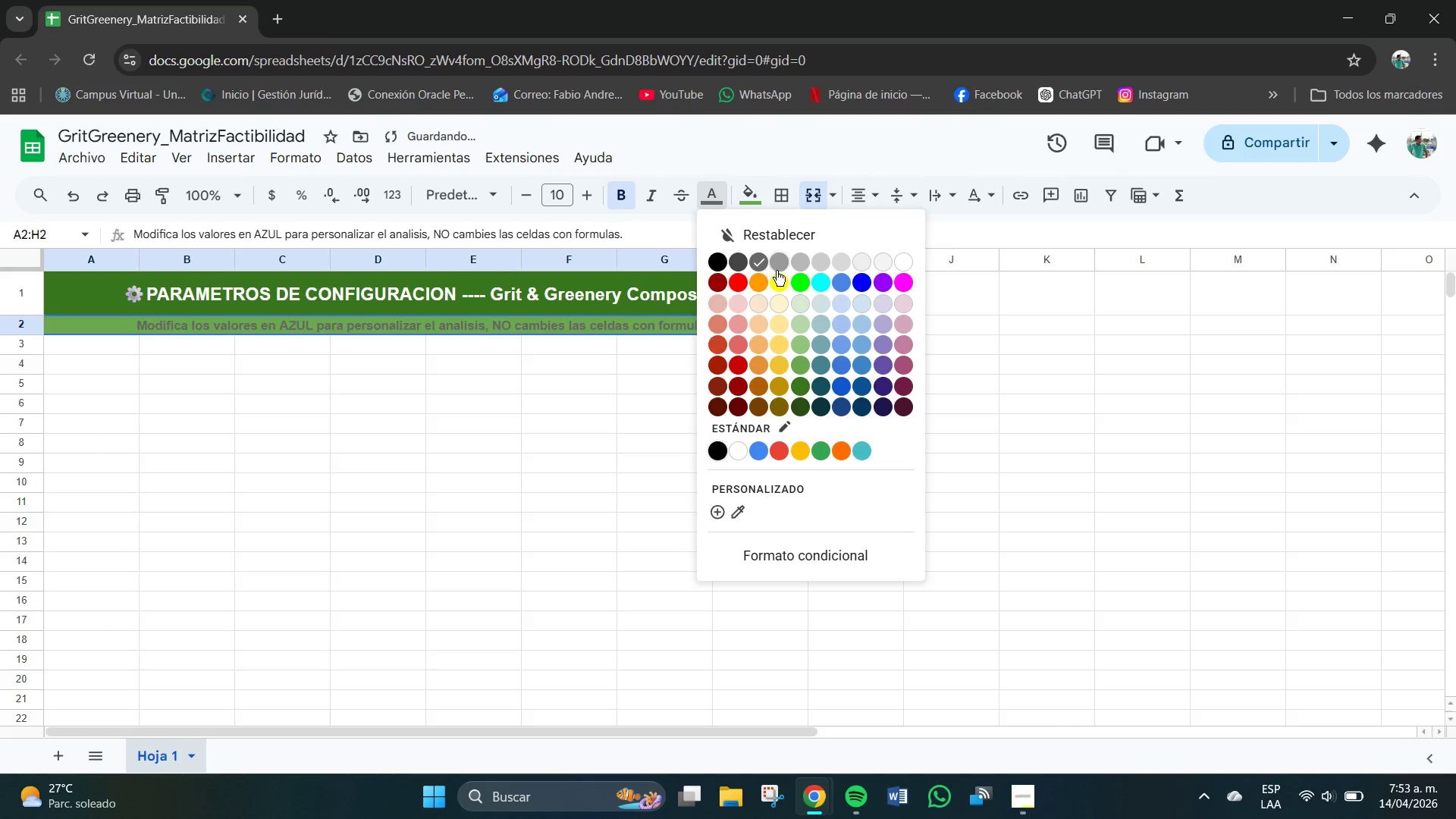 
left_click([780, 262])
 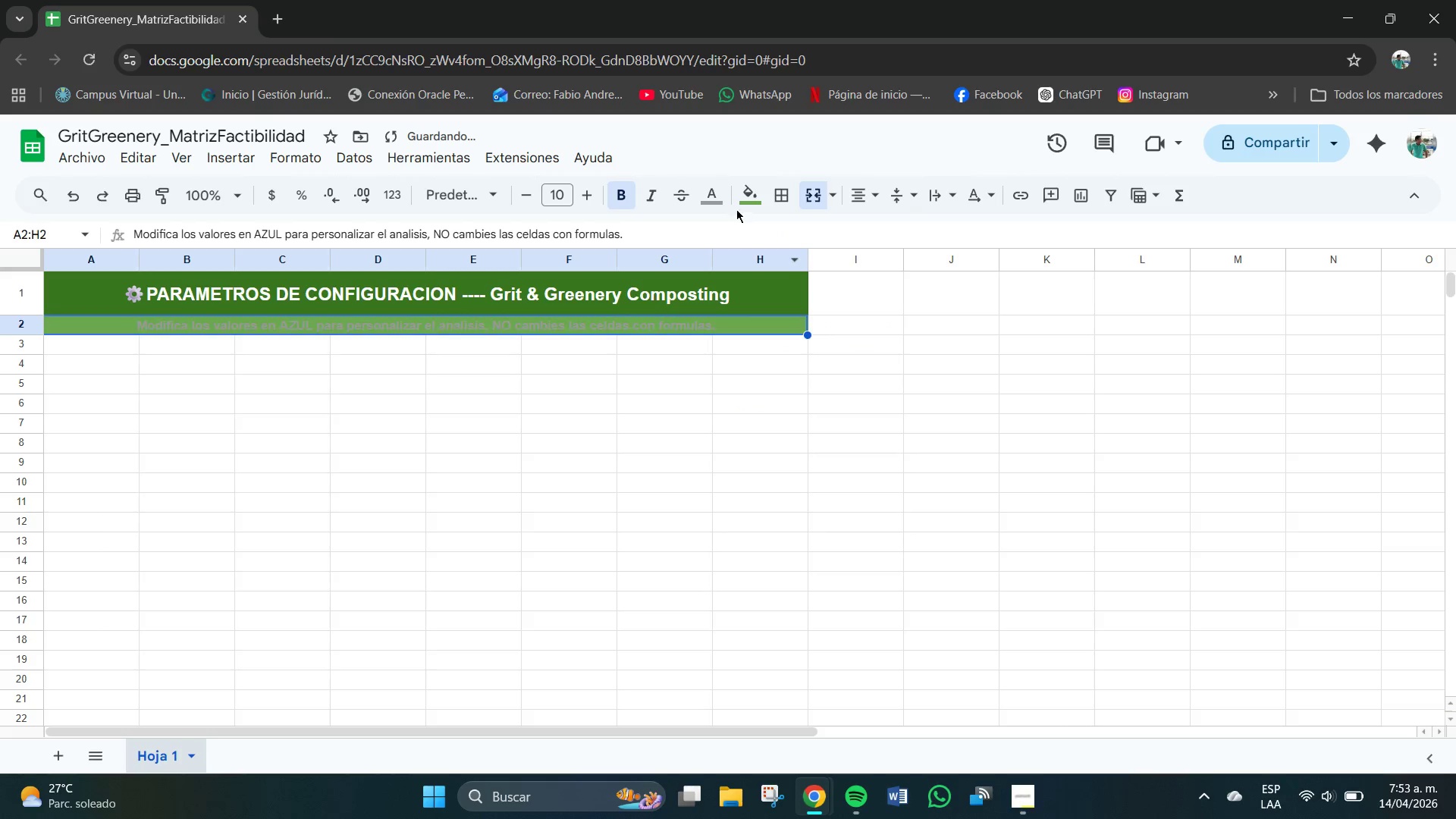 
left_click([725, 200])
 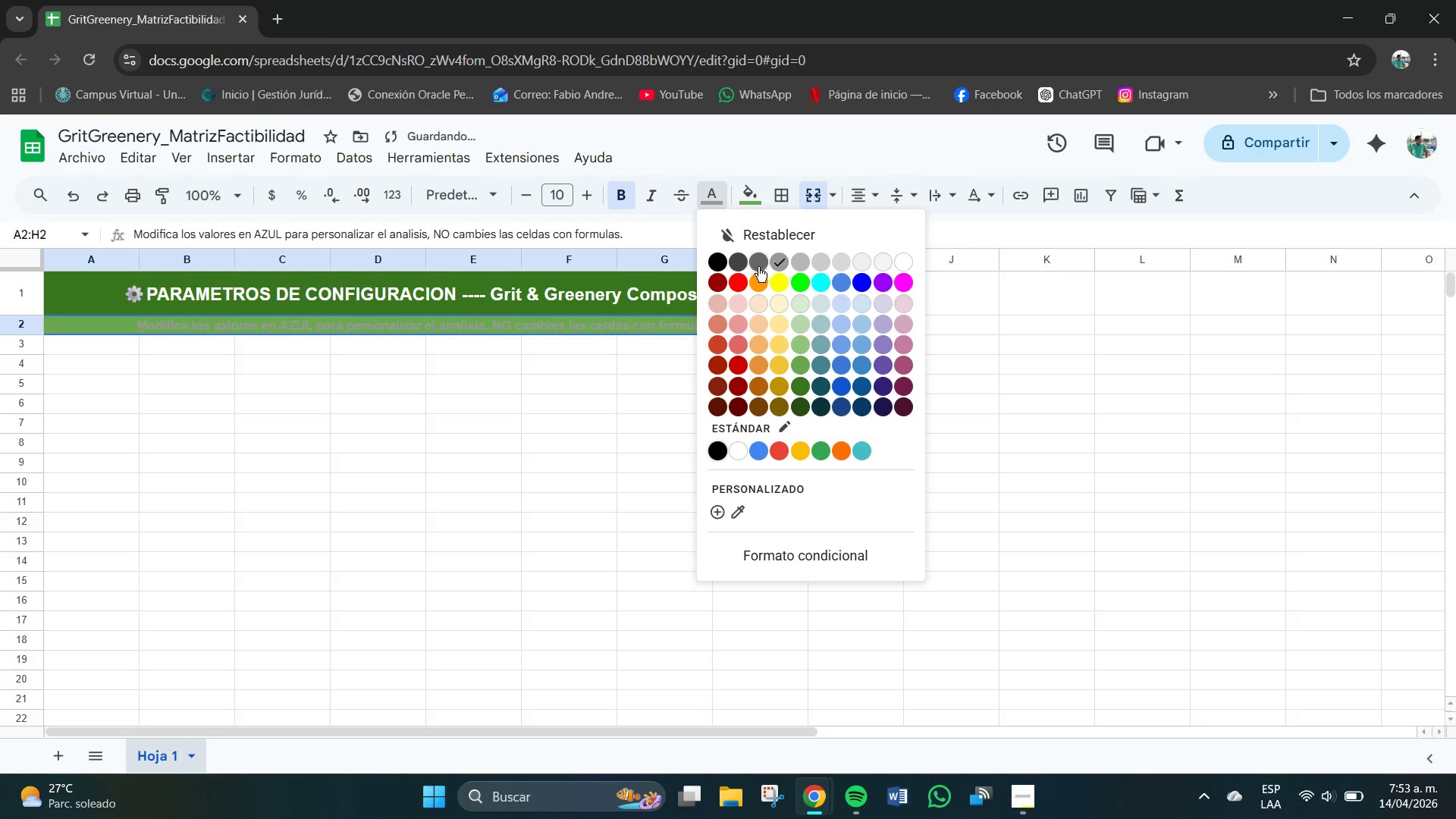 
left_click([758, 262])
 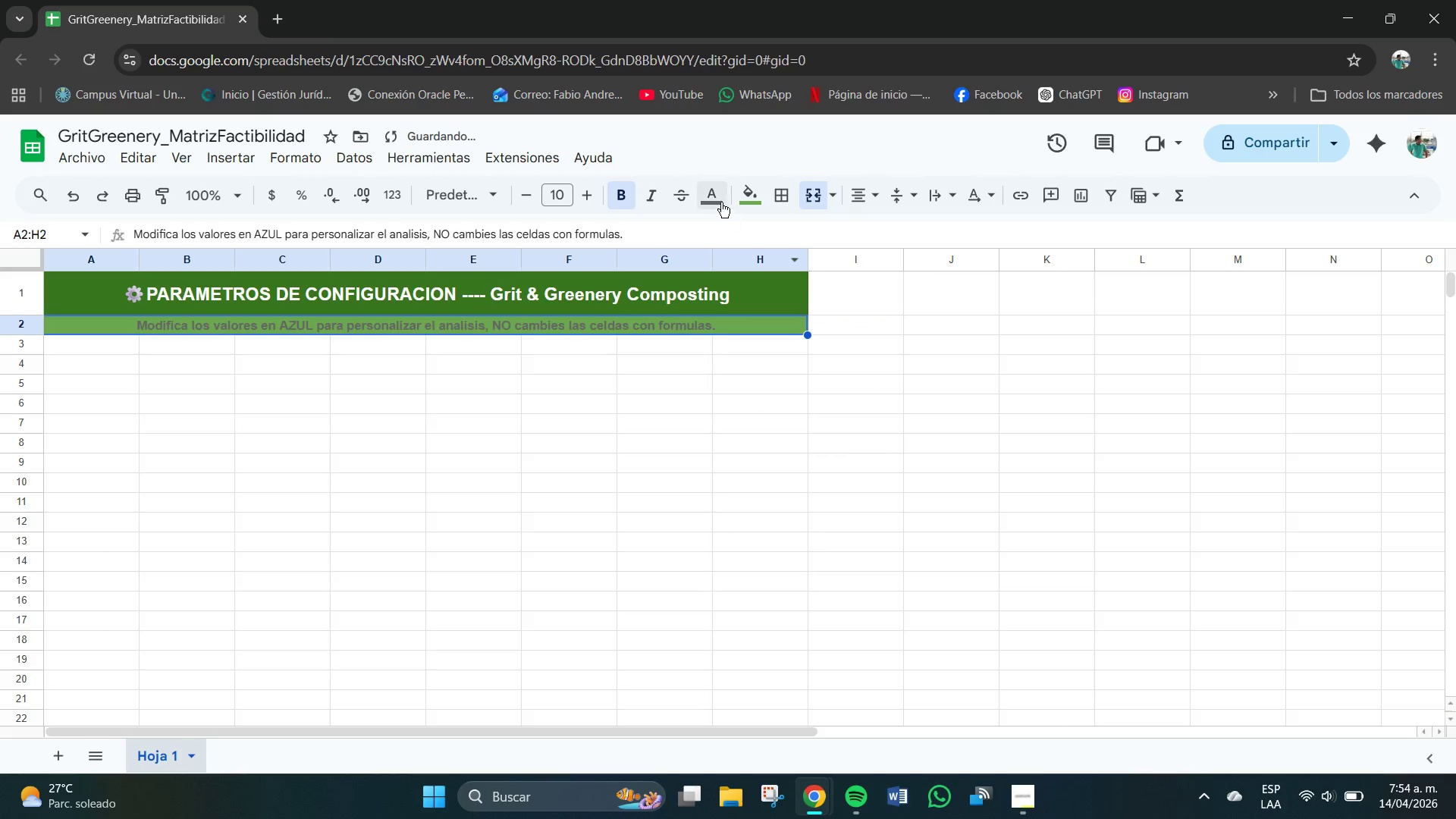 
left_click([715, 193])
 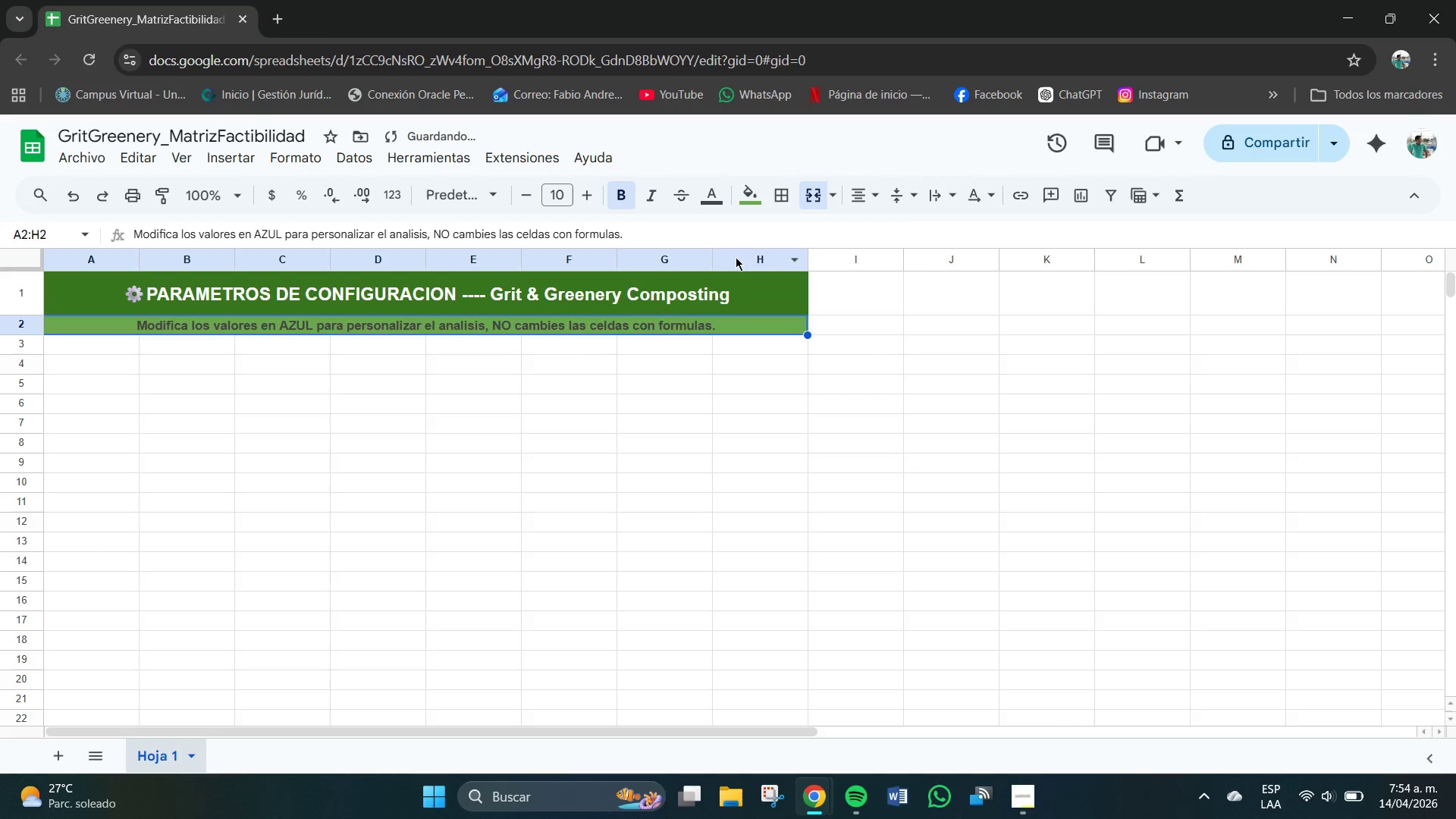 
left_click([412, 411])
 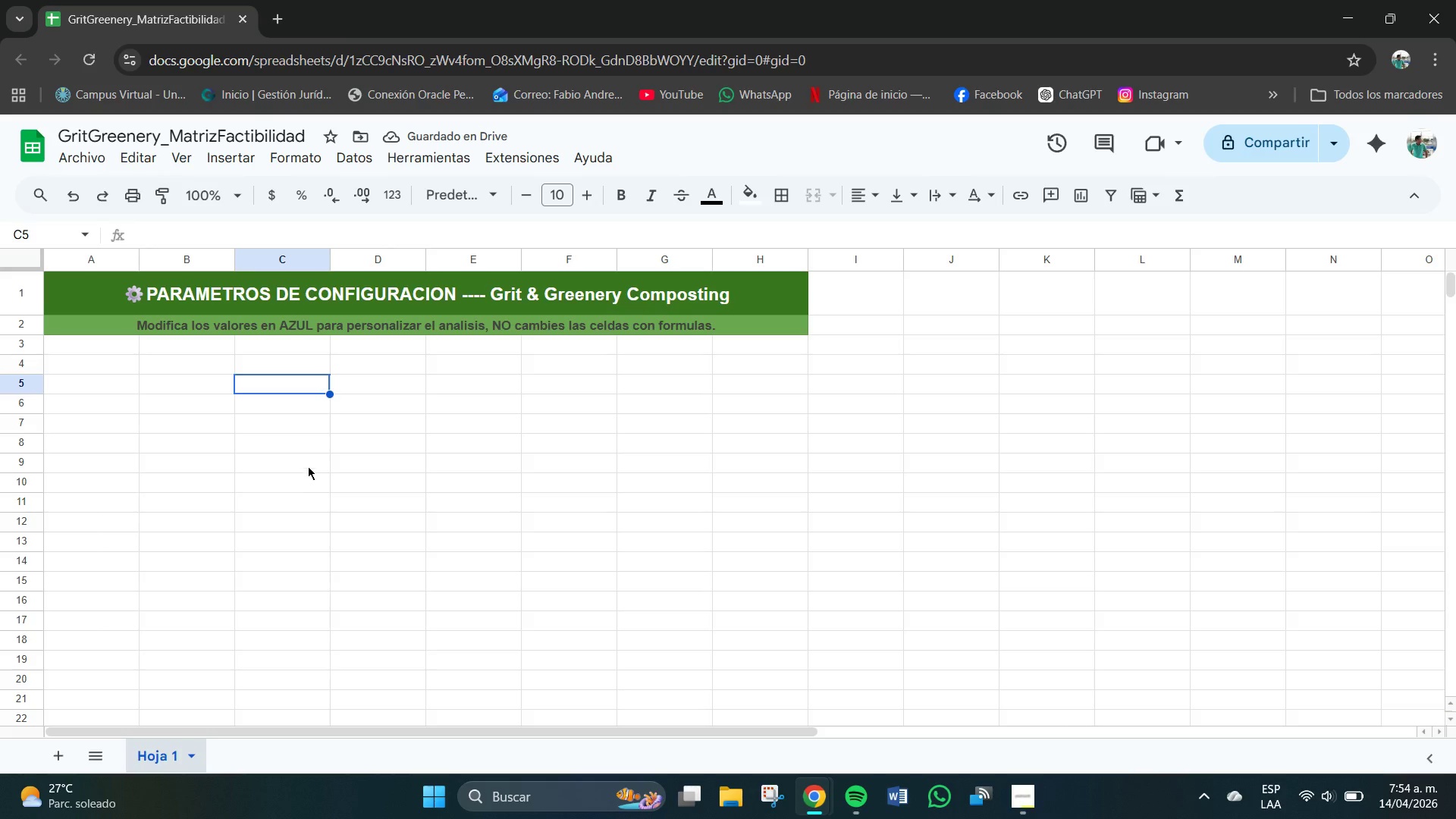 
left_click([97, 323])
 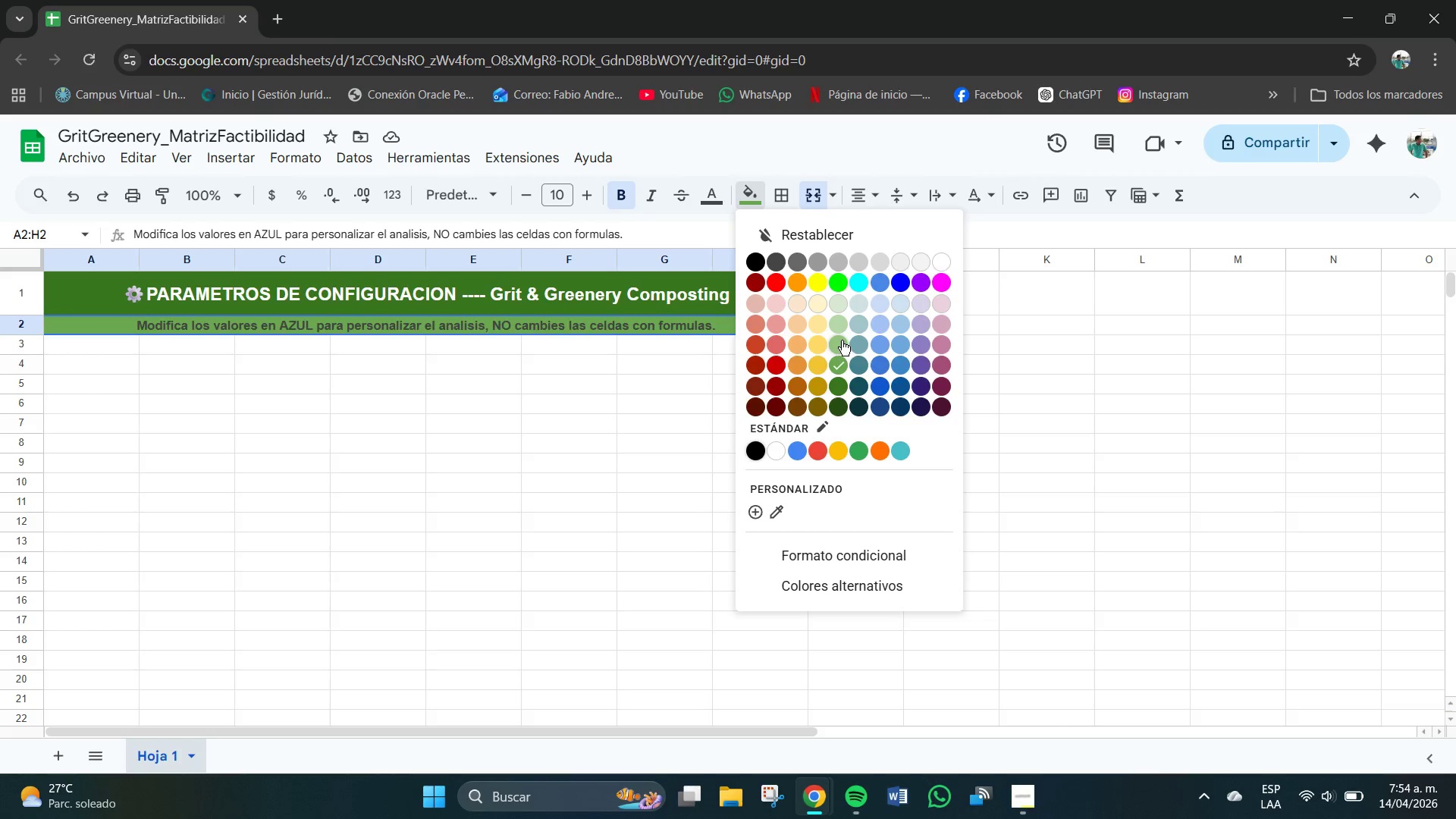 
left_click([635, 382])
 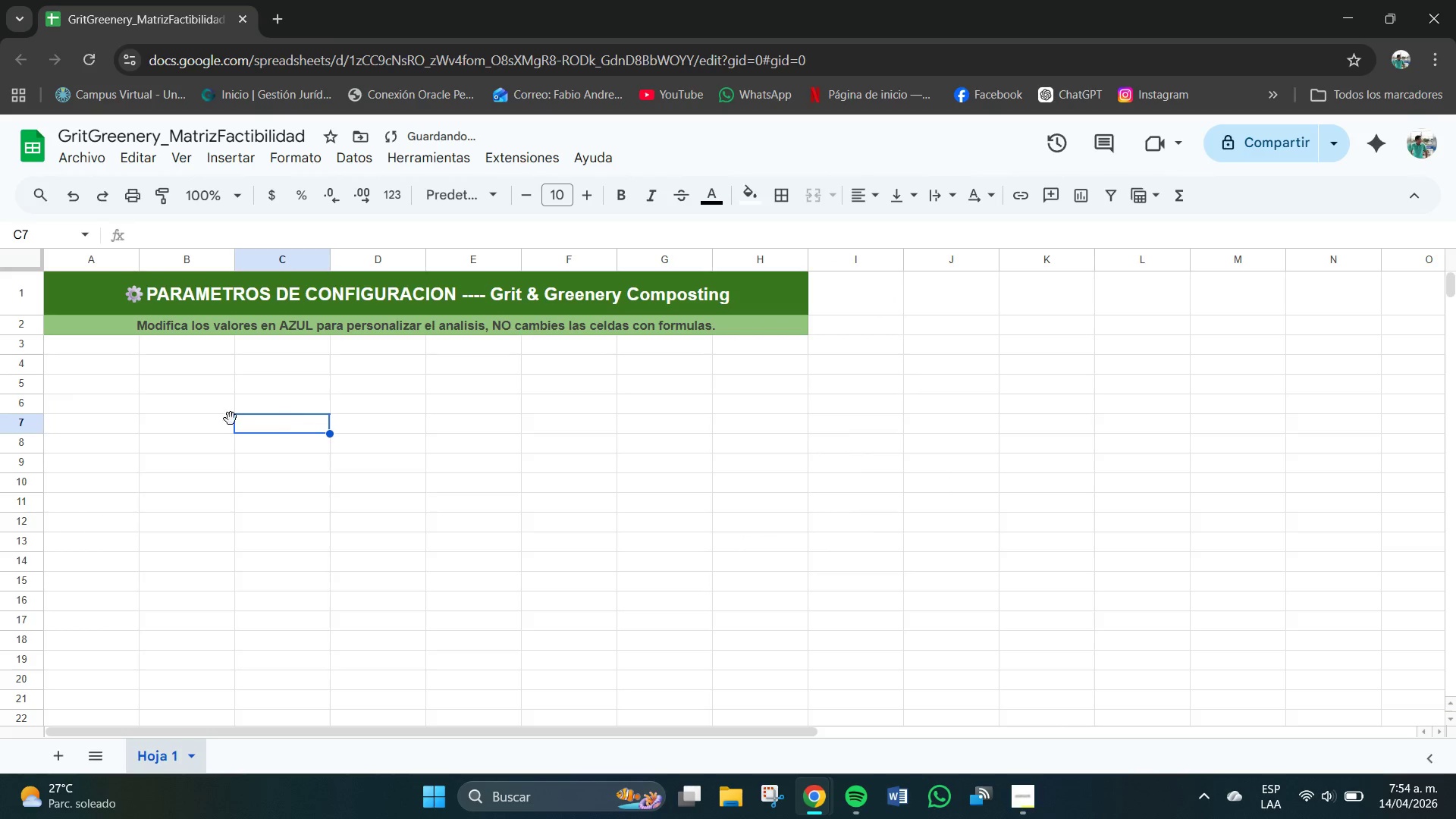 
left_click([122, 367])
 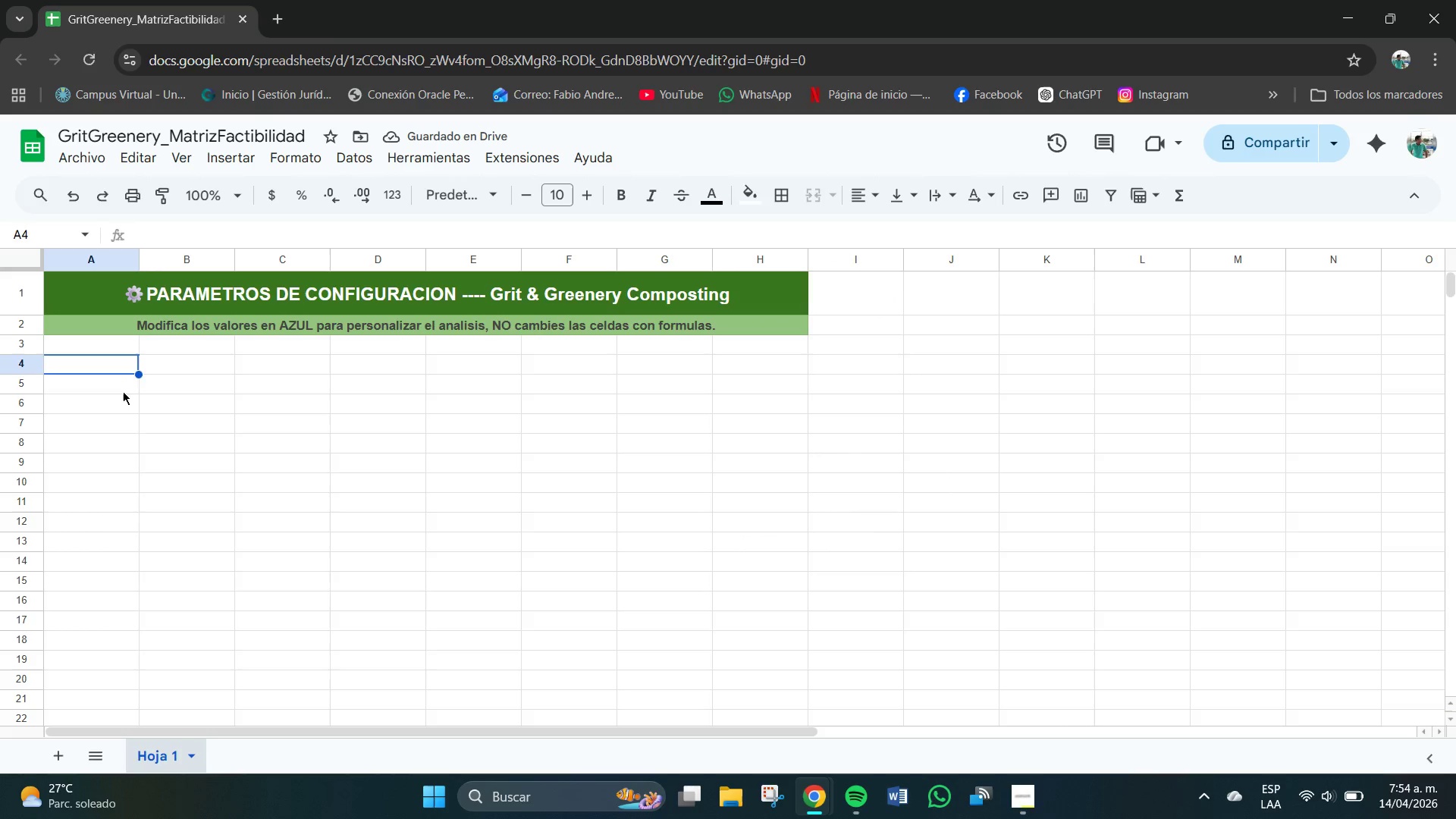 
left_click([122, 394])
 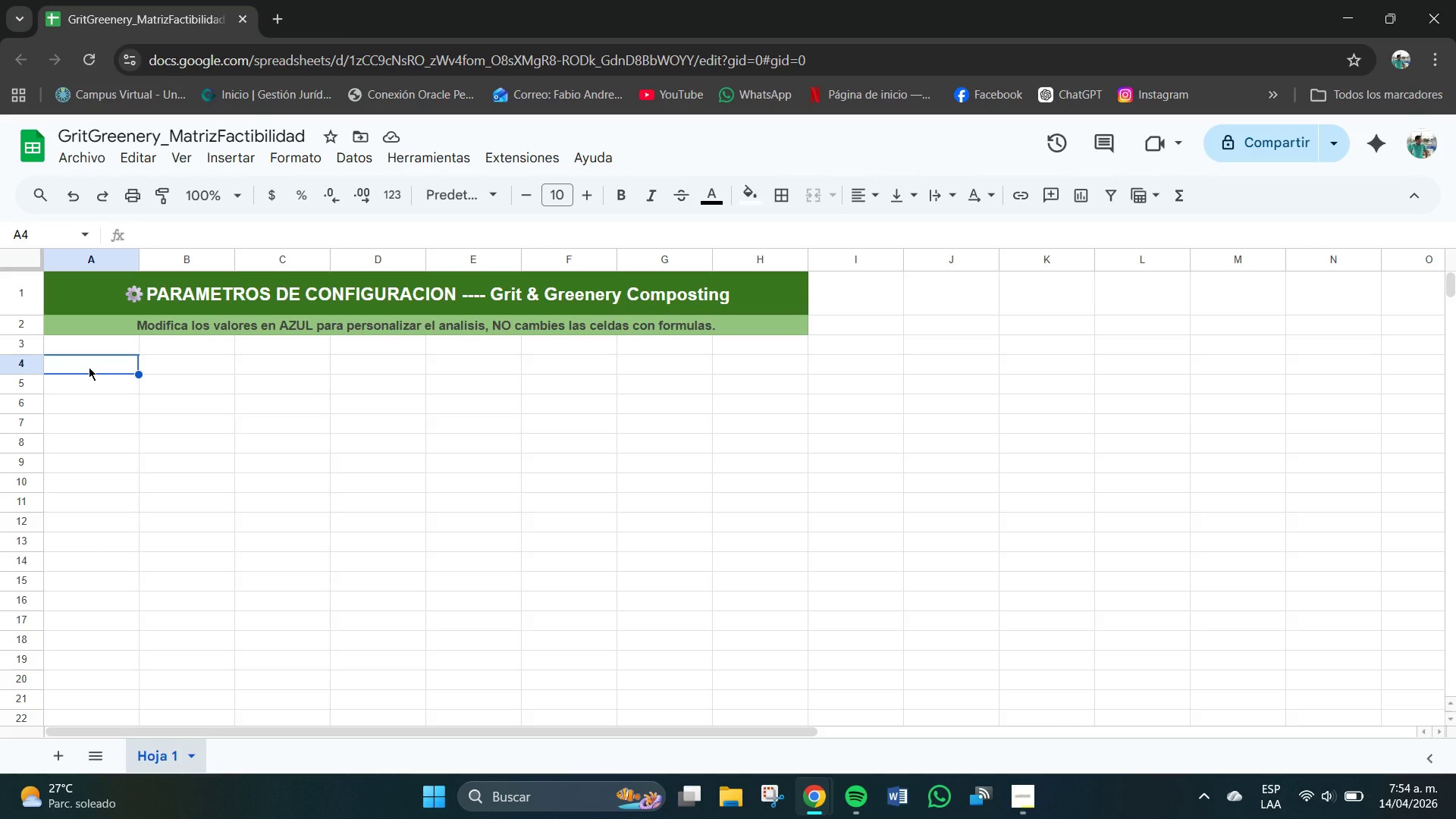 
left_click_drag(start_coordinate=[89, 367], to_coordinate=[422, 370])
 